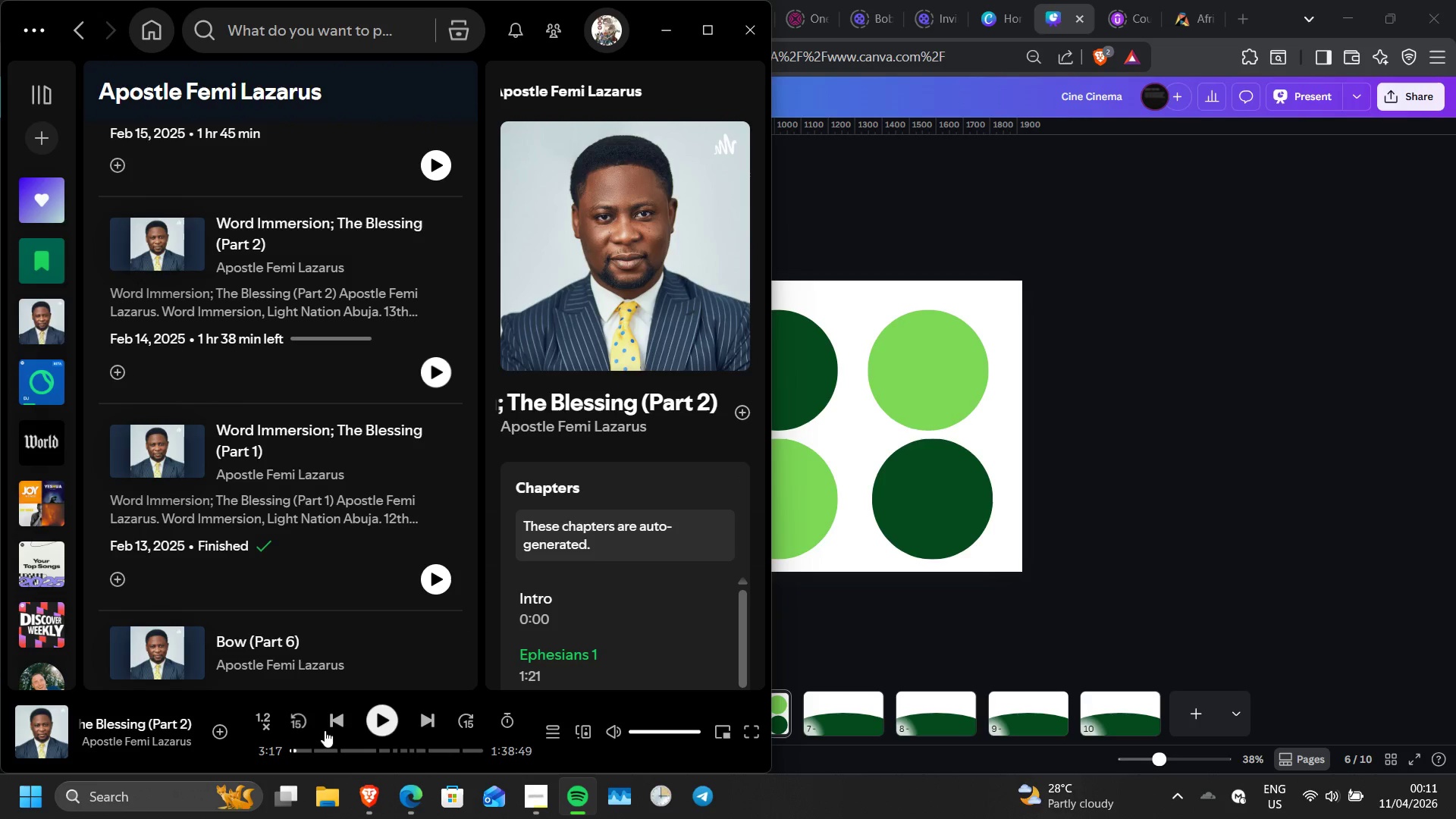 
left_click([291, 726])
 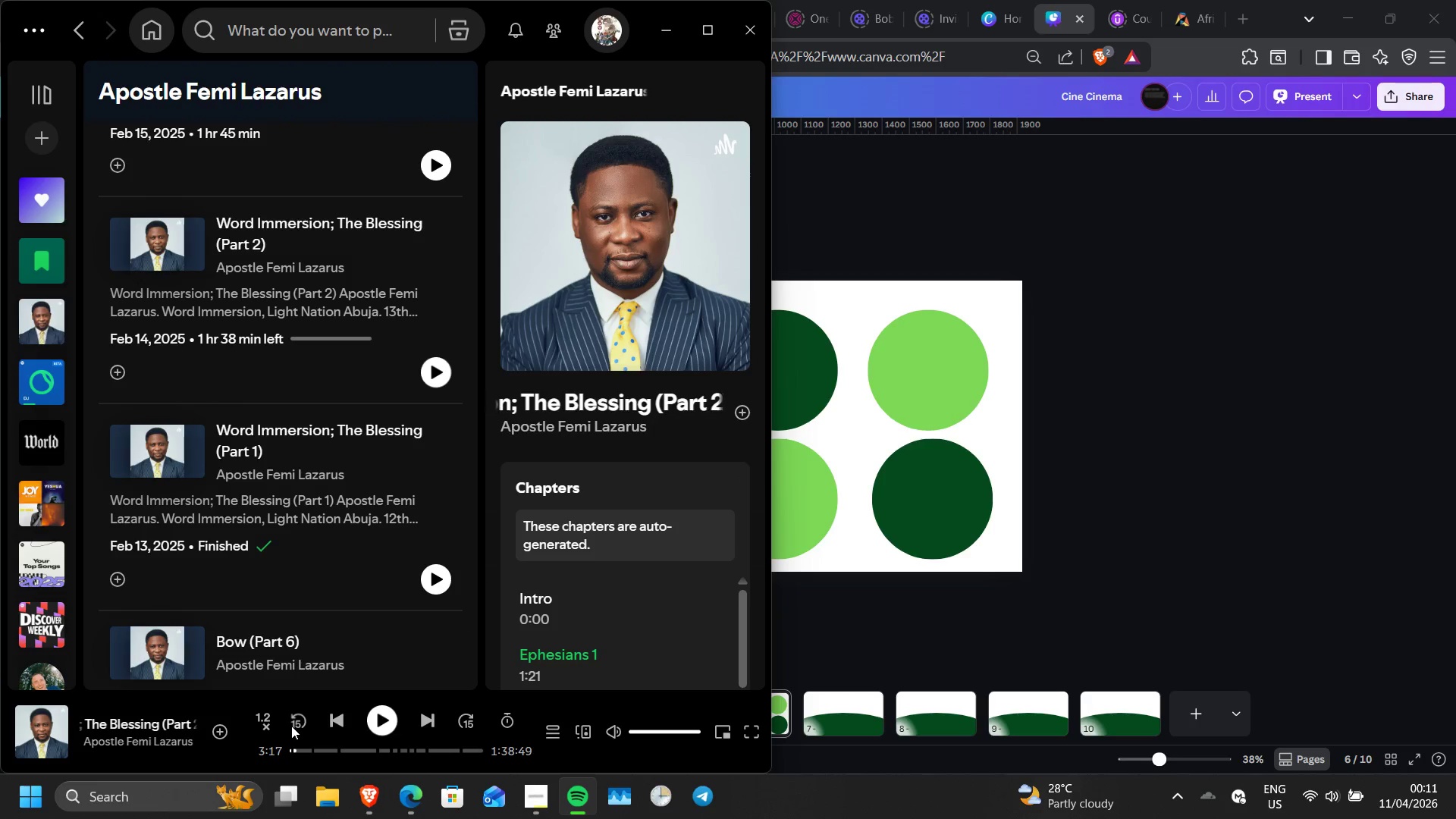 
left_click([291, 726])
 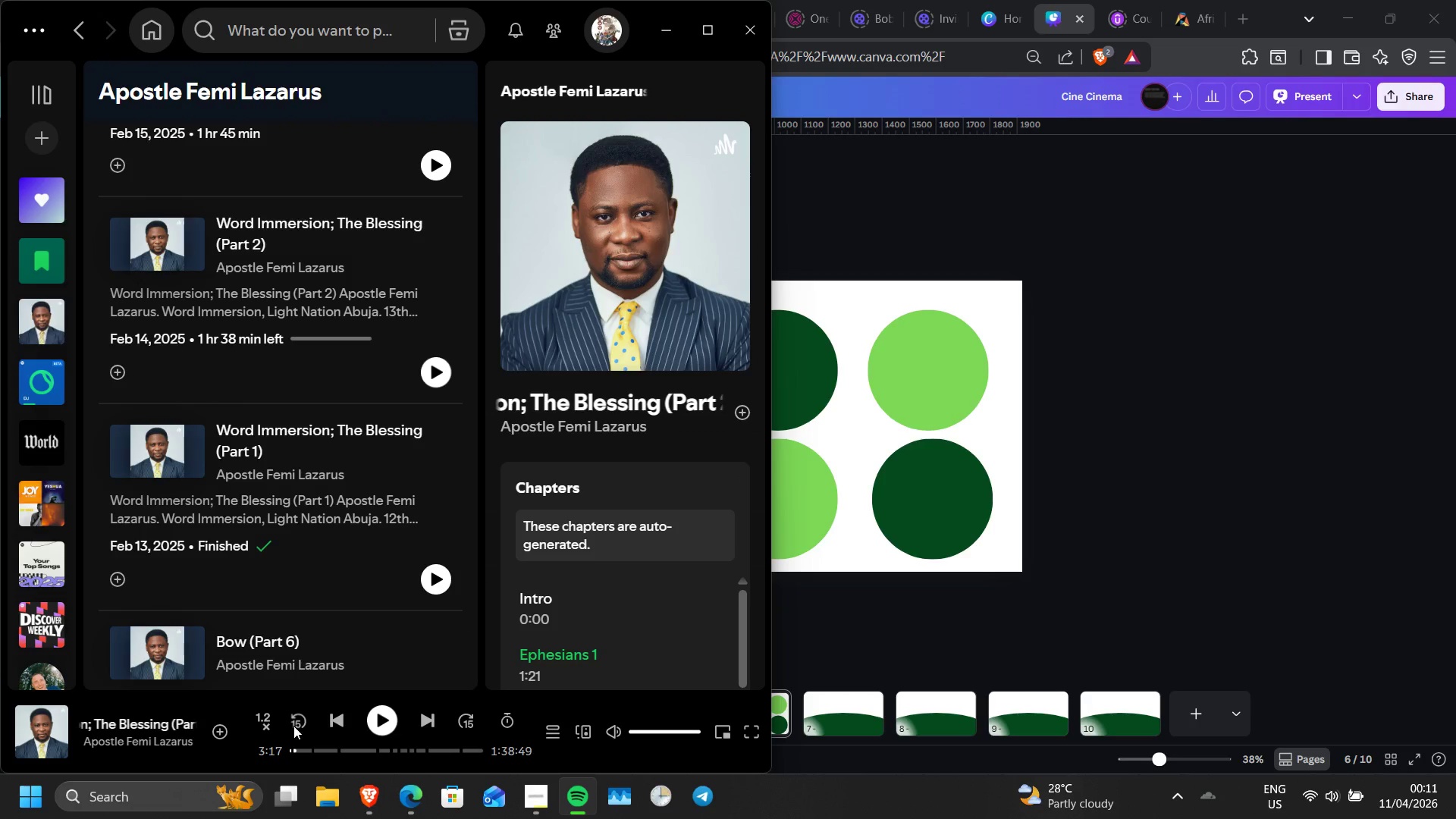 
left_click([293, 726])
 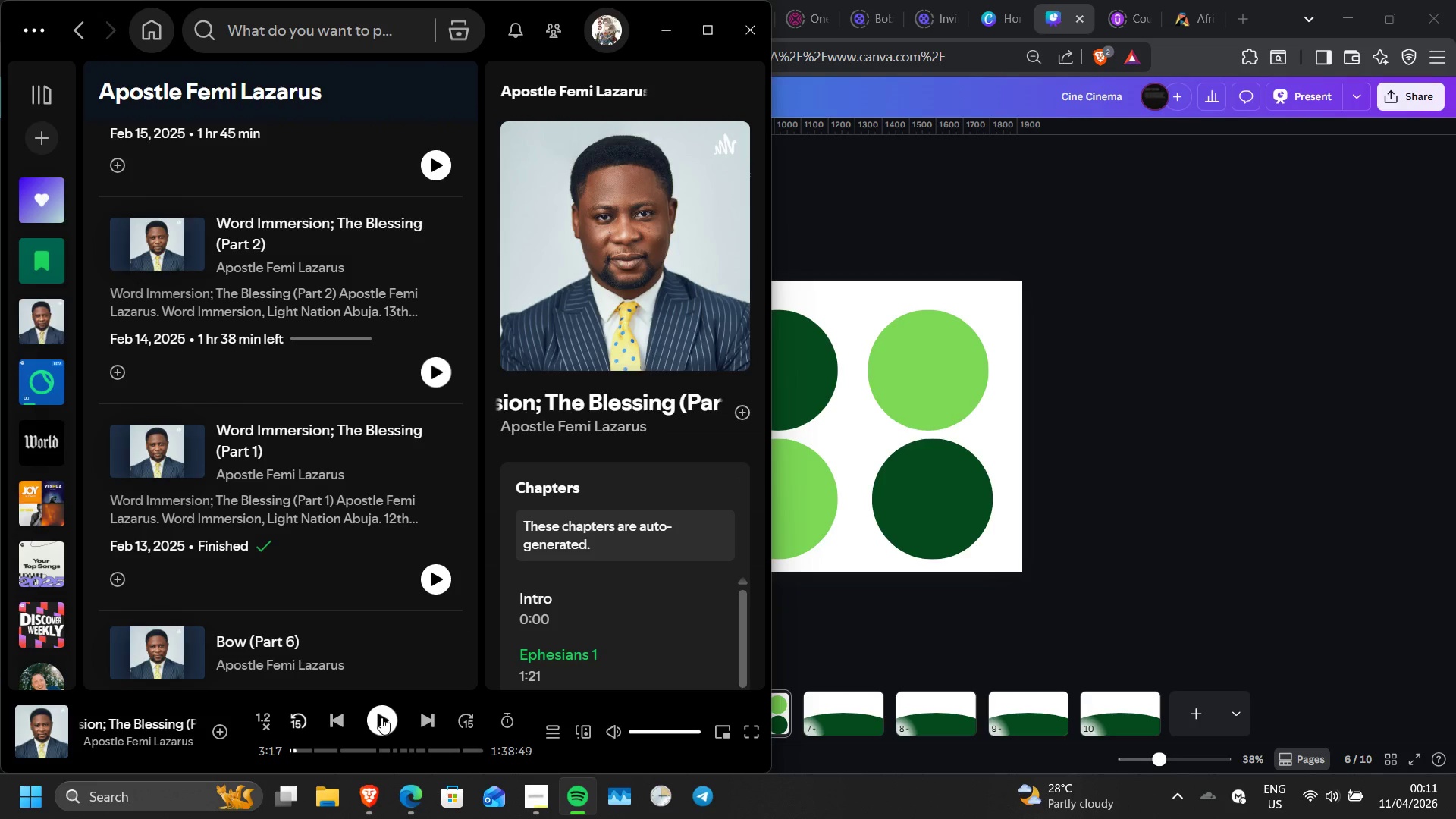 
left_click([382, 717])
 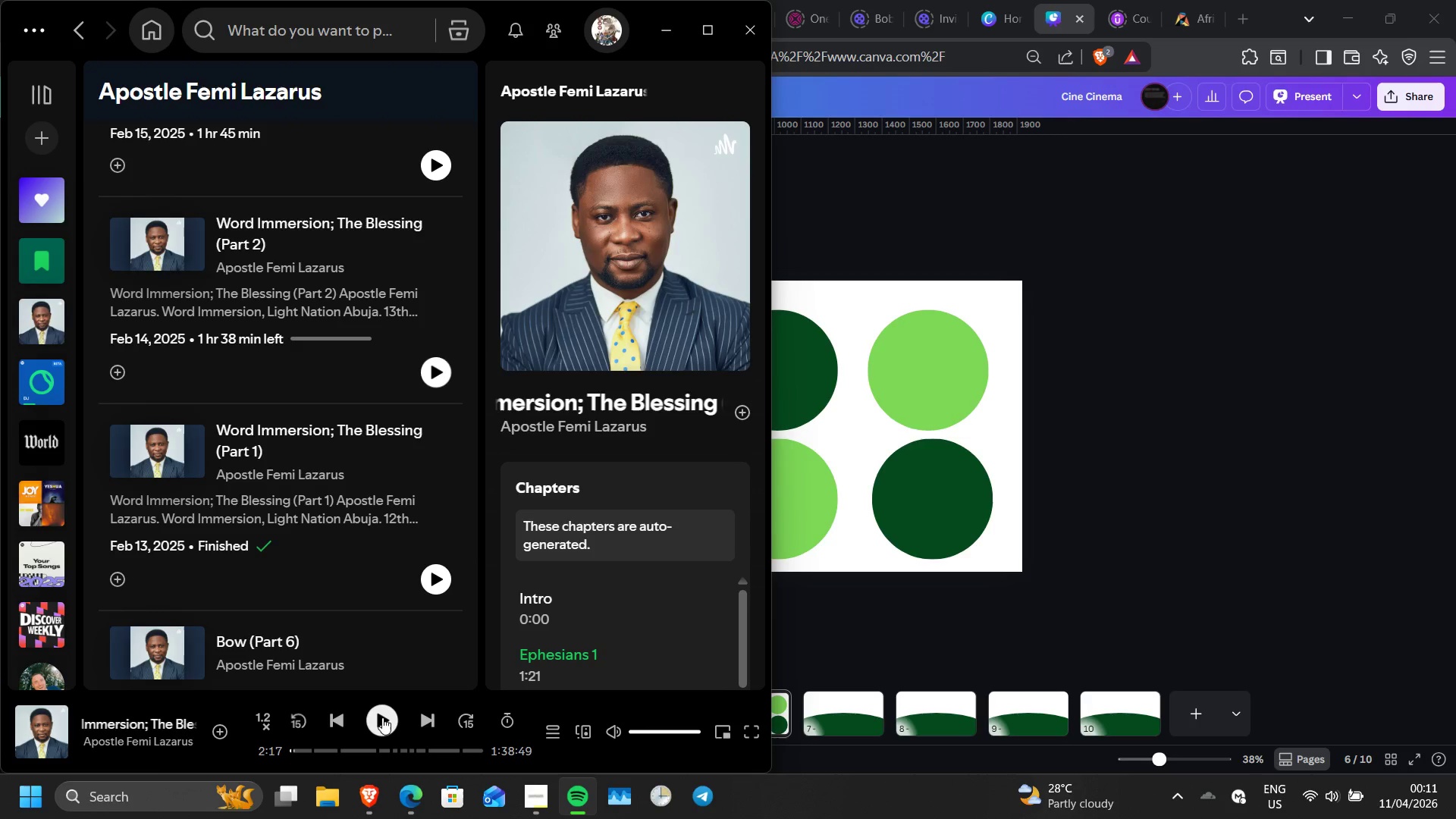 
left_click([1117, 523])
 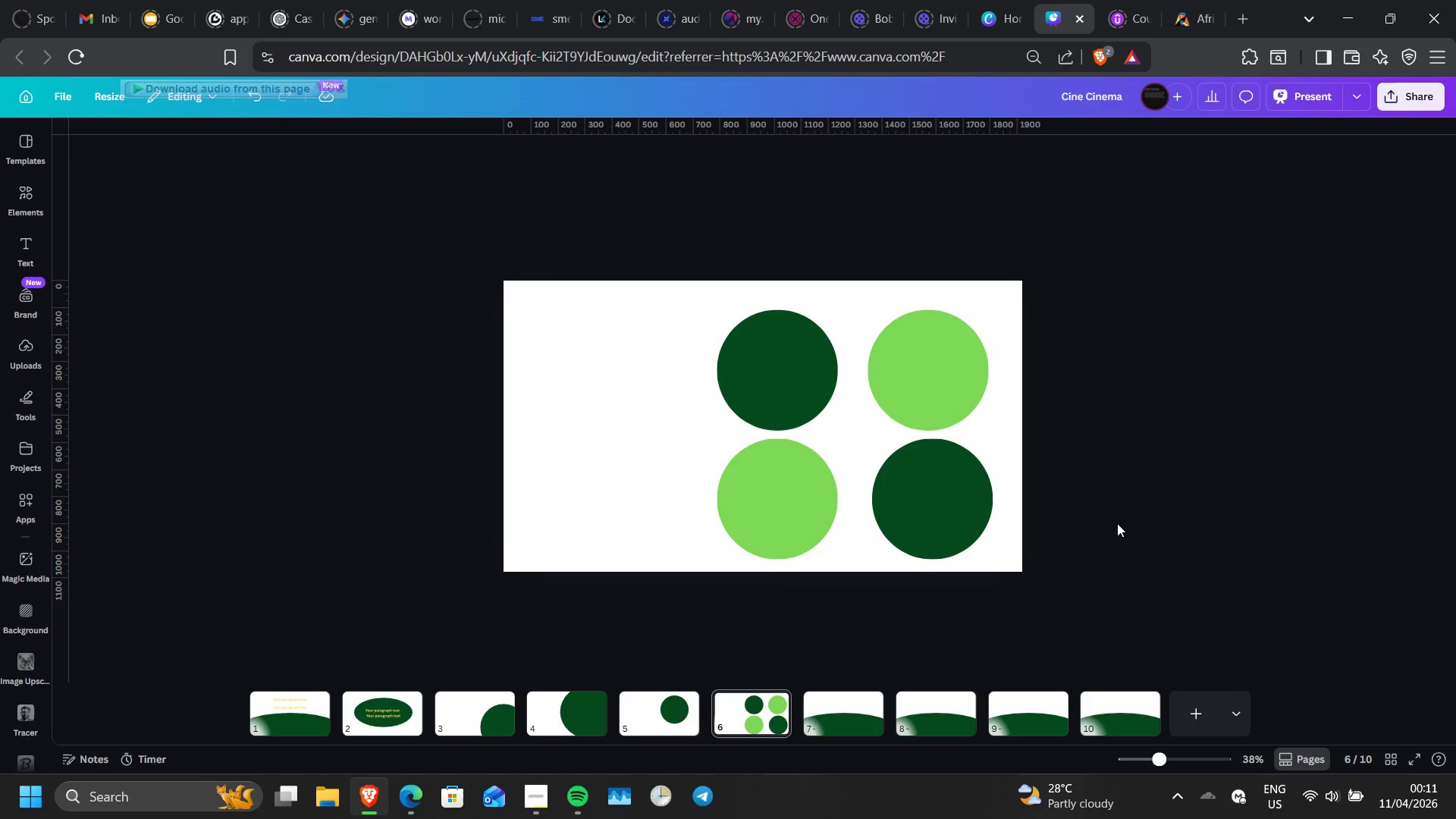 
key(VolumeUp)
 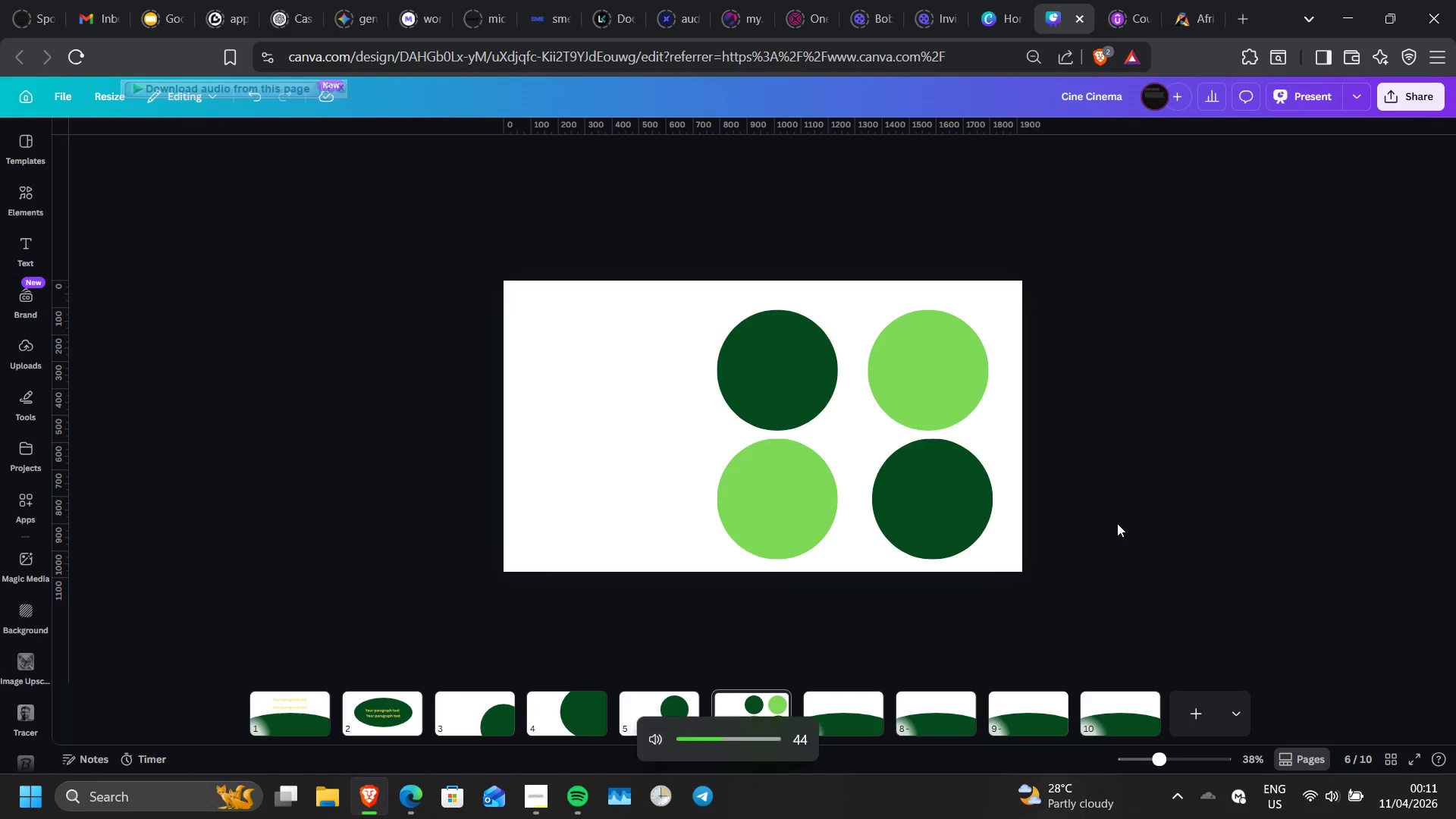 
key(VolumeUp)
 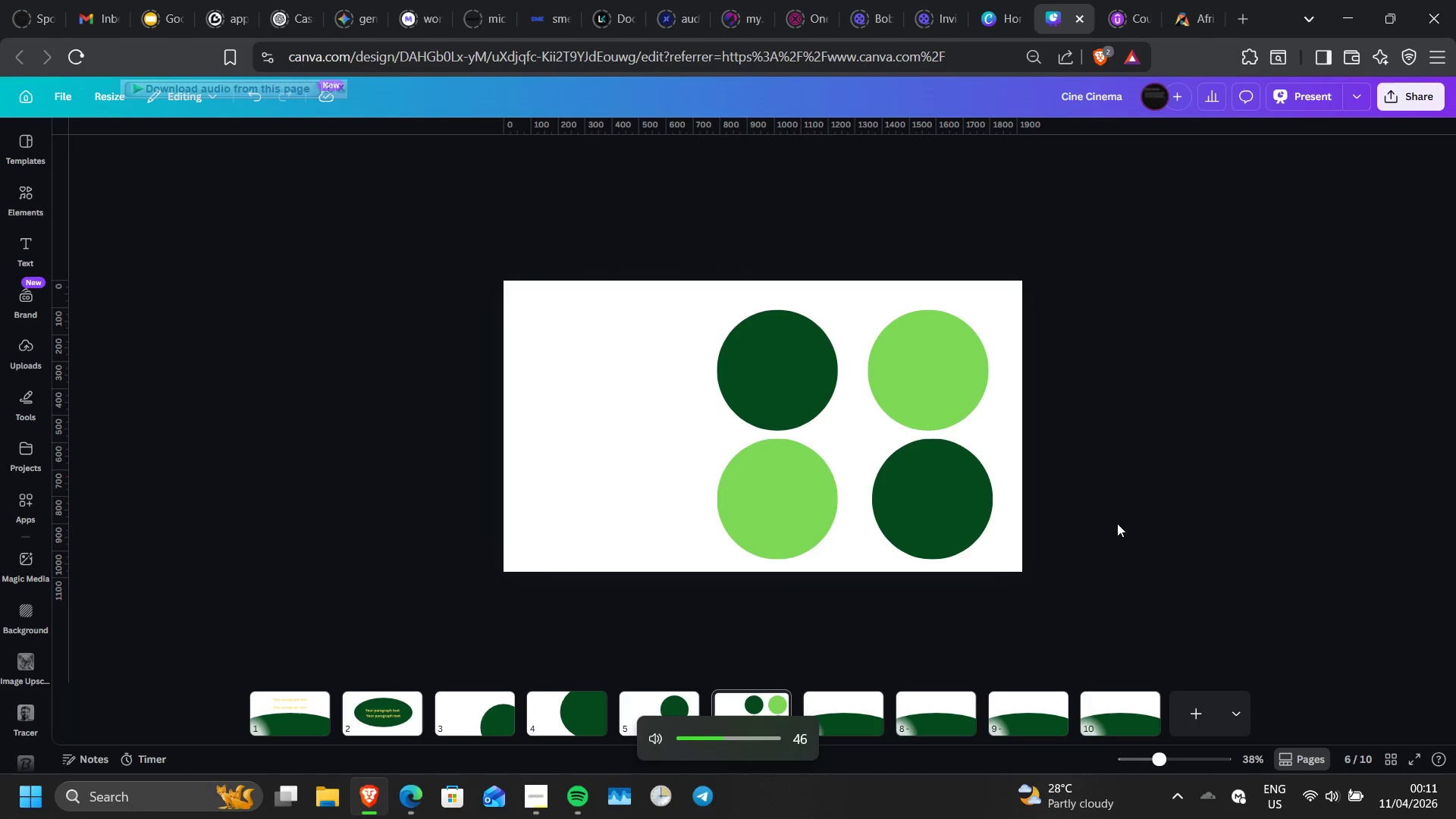 
key(VolumeUp)
 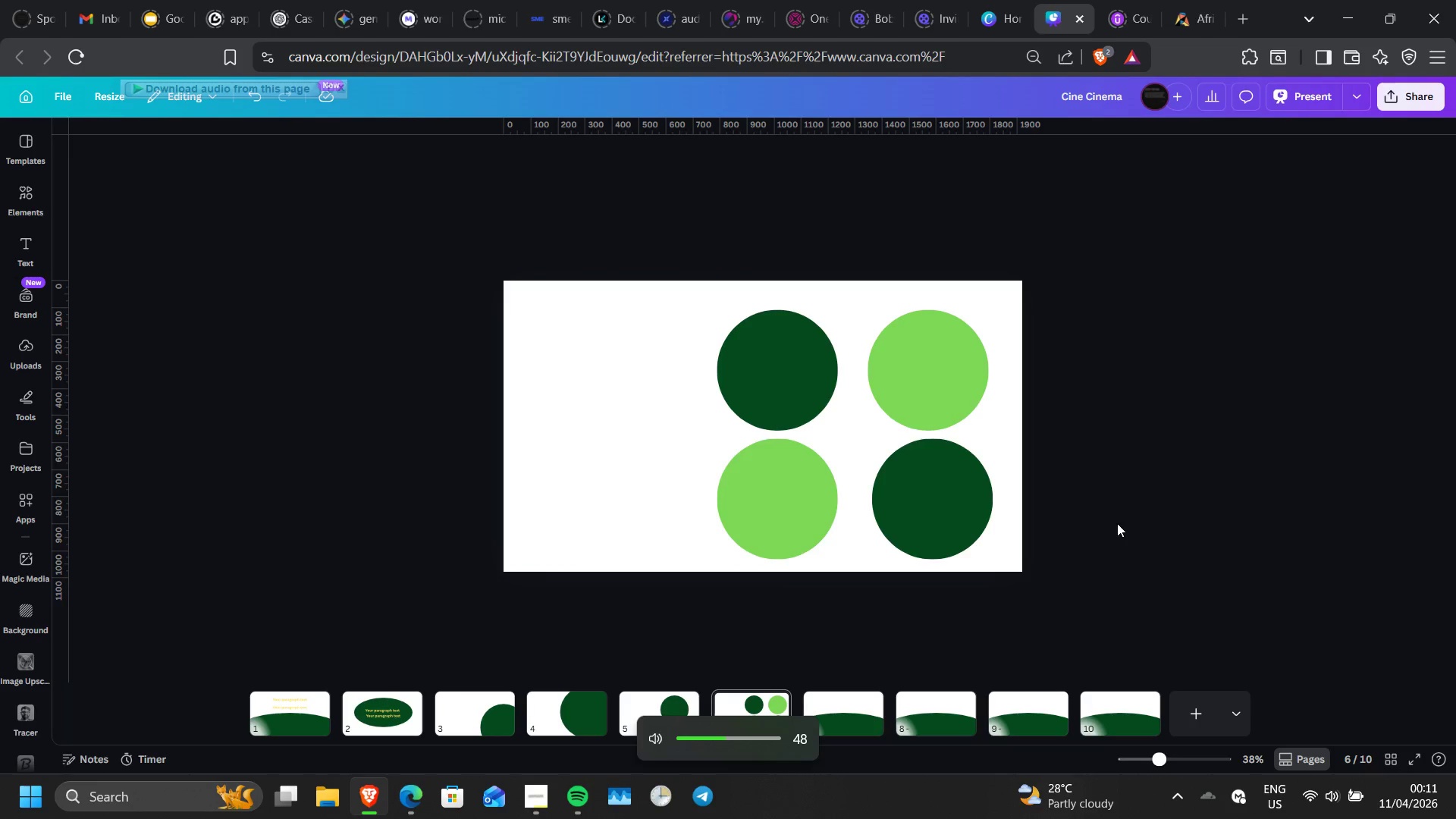 
key(VolumeUp)
 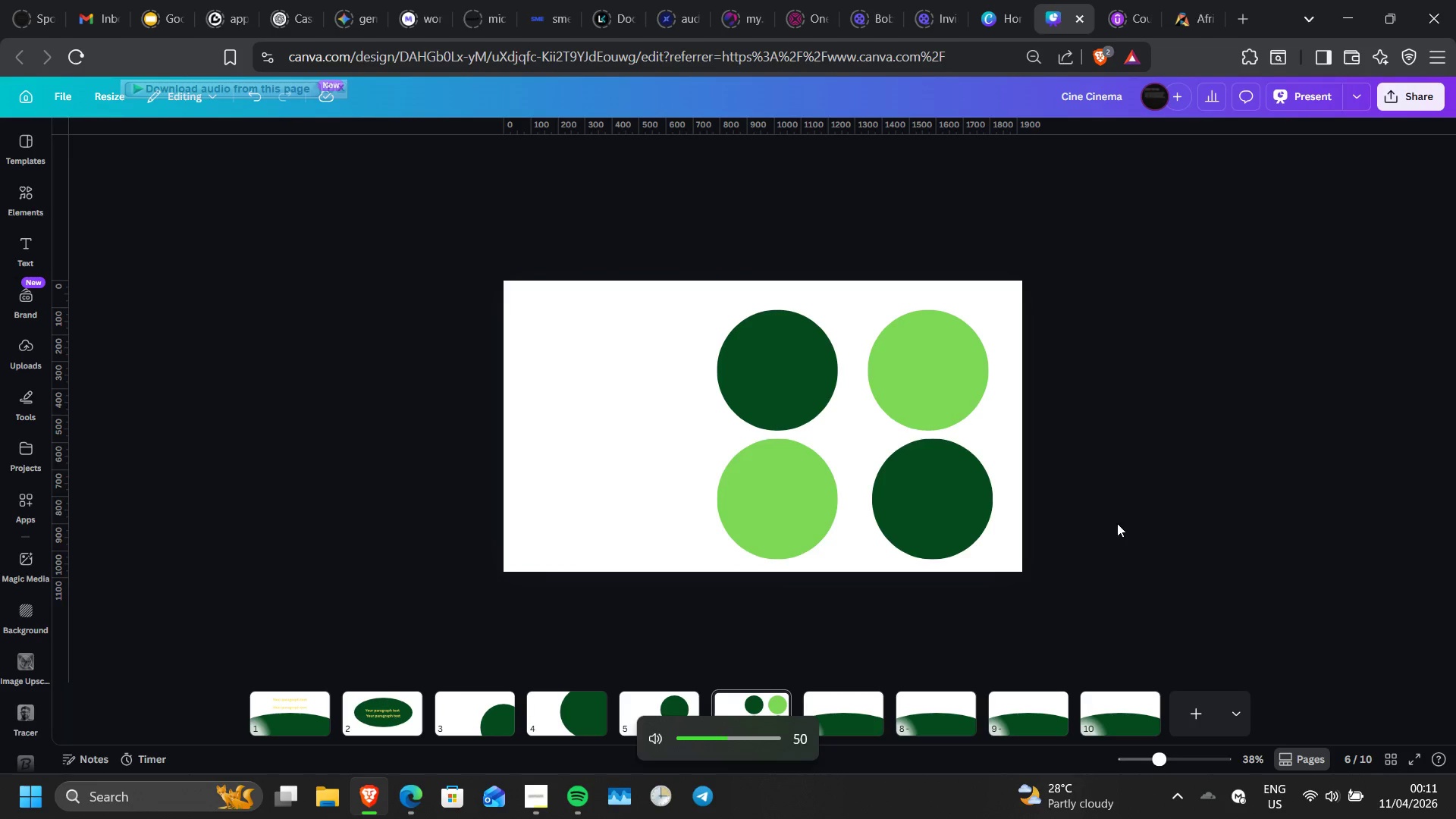 
key(VolumeUp)
 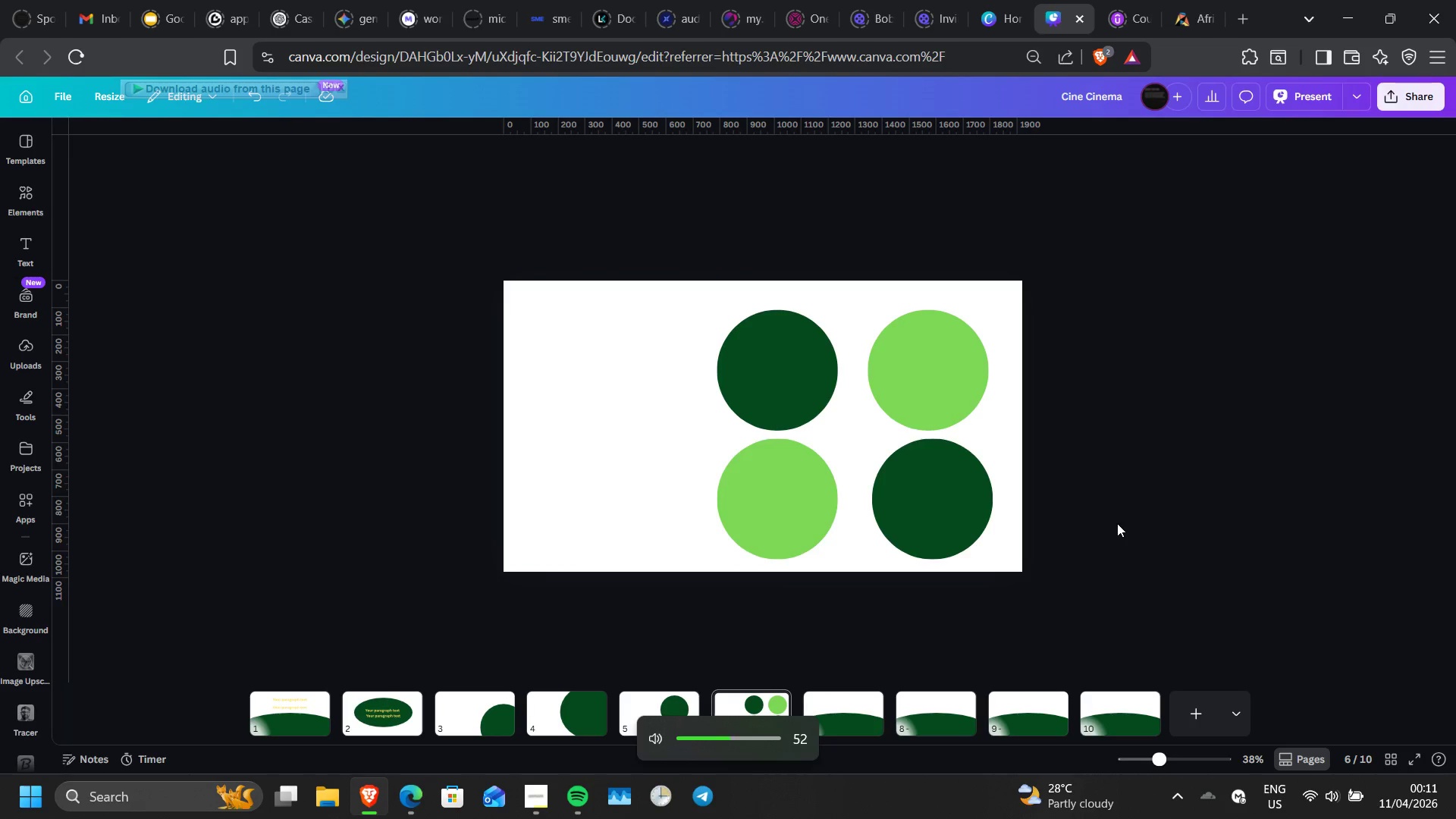 
key(VolumeUp)
 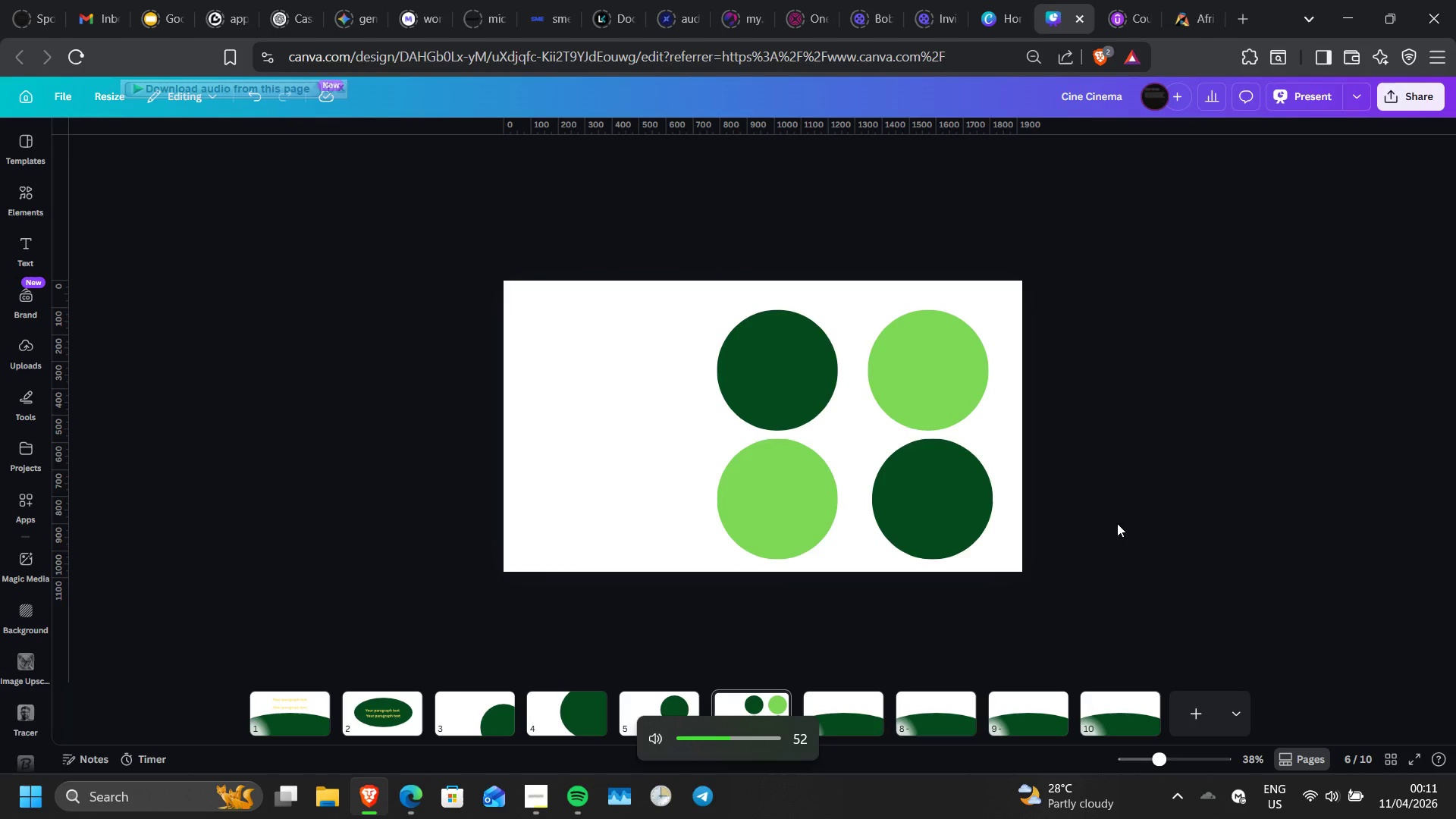 
key(VolumeUp)
 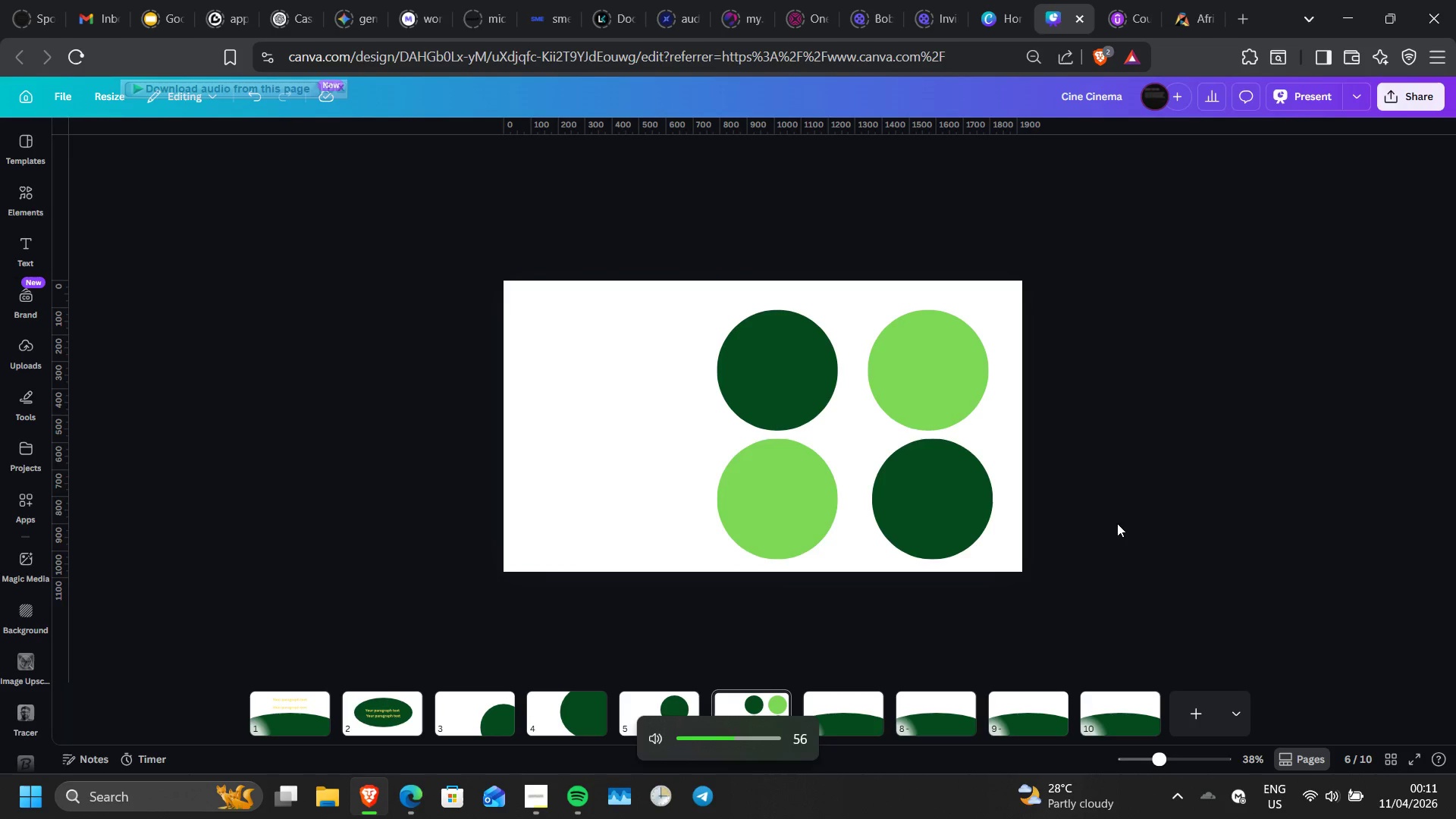 
key(VolumeUp)
 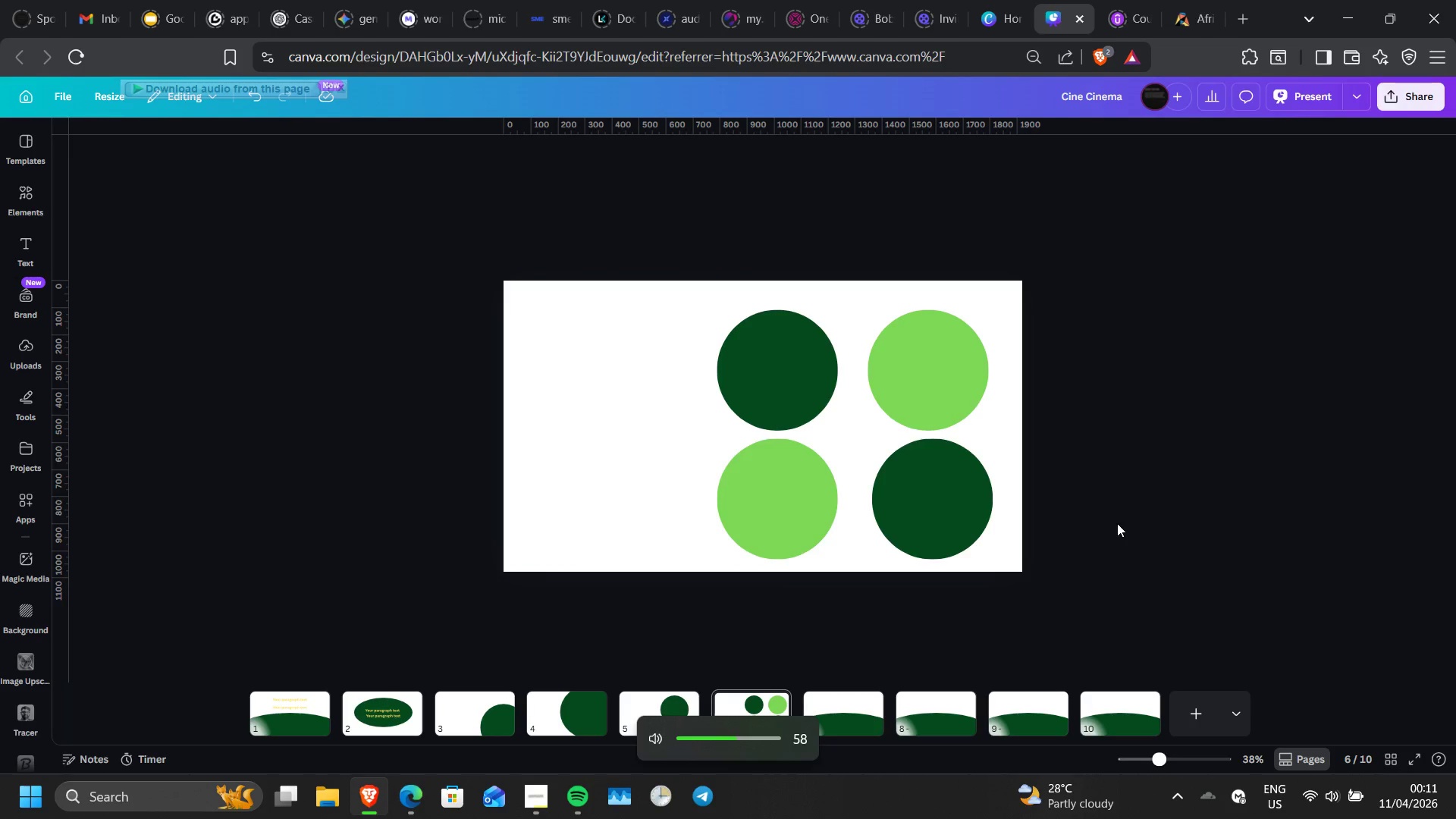 
key(VolumeUp)
 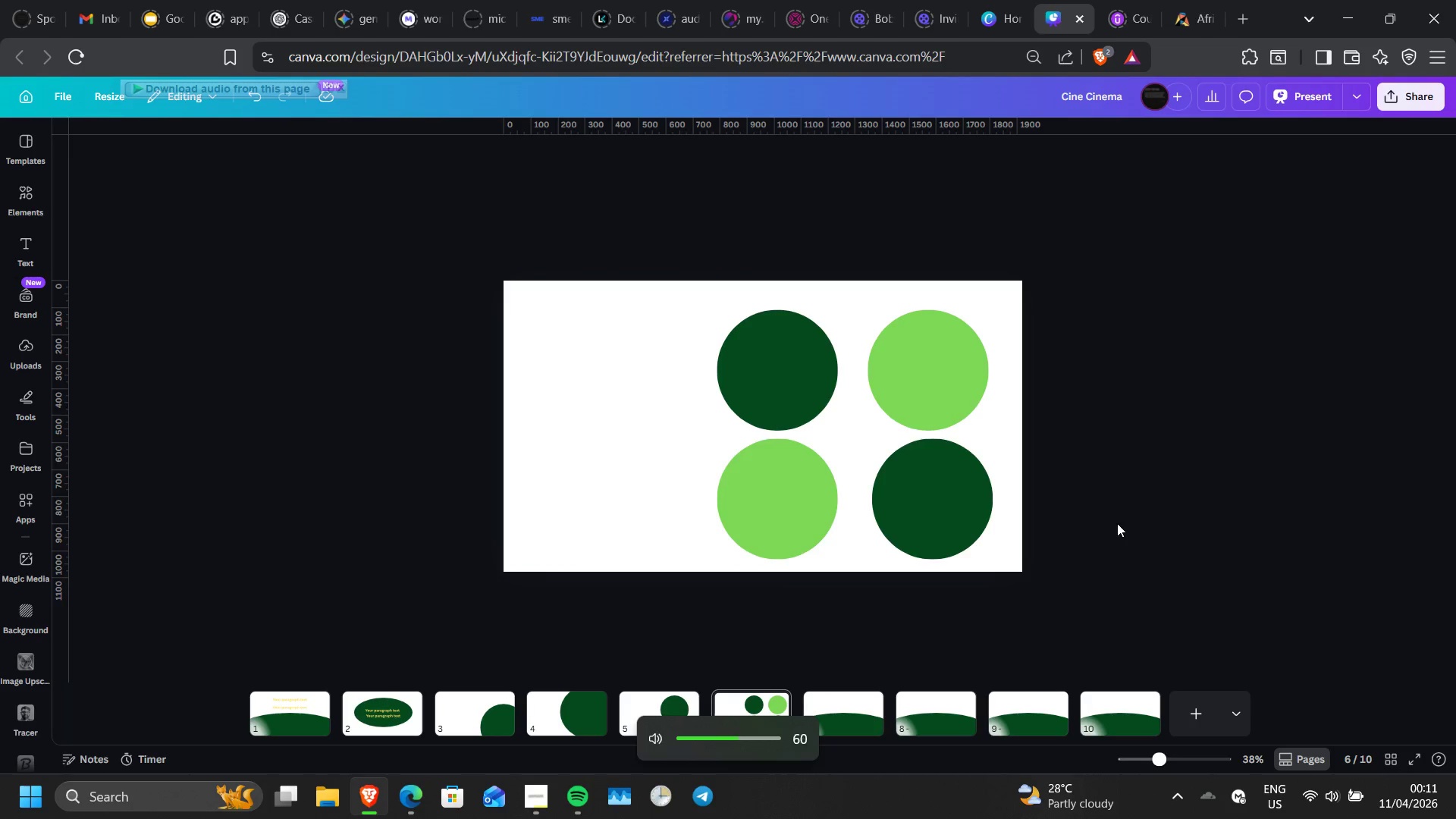 
key(VolumeUp)
 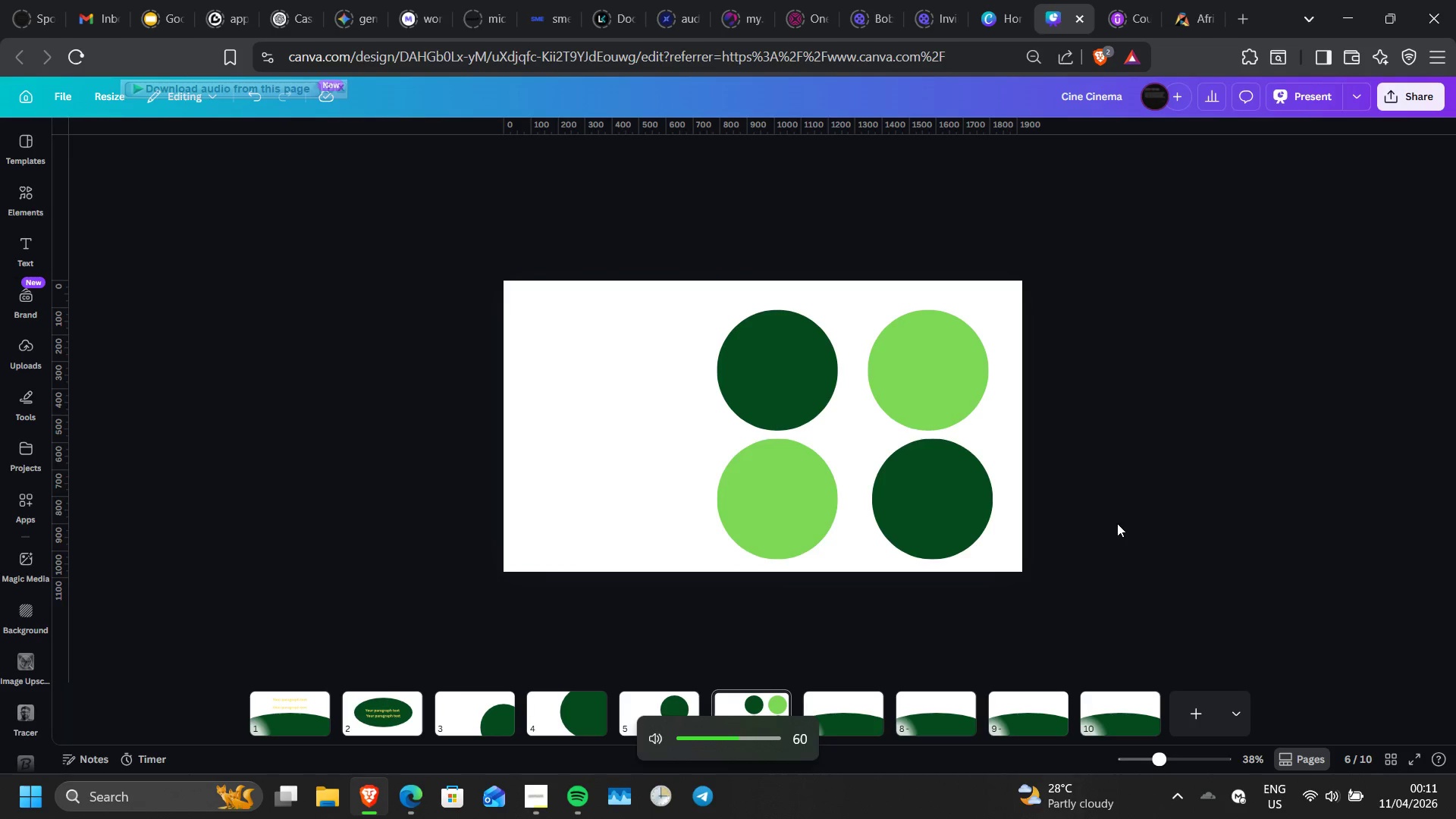 
key(VolumeUp)
 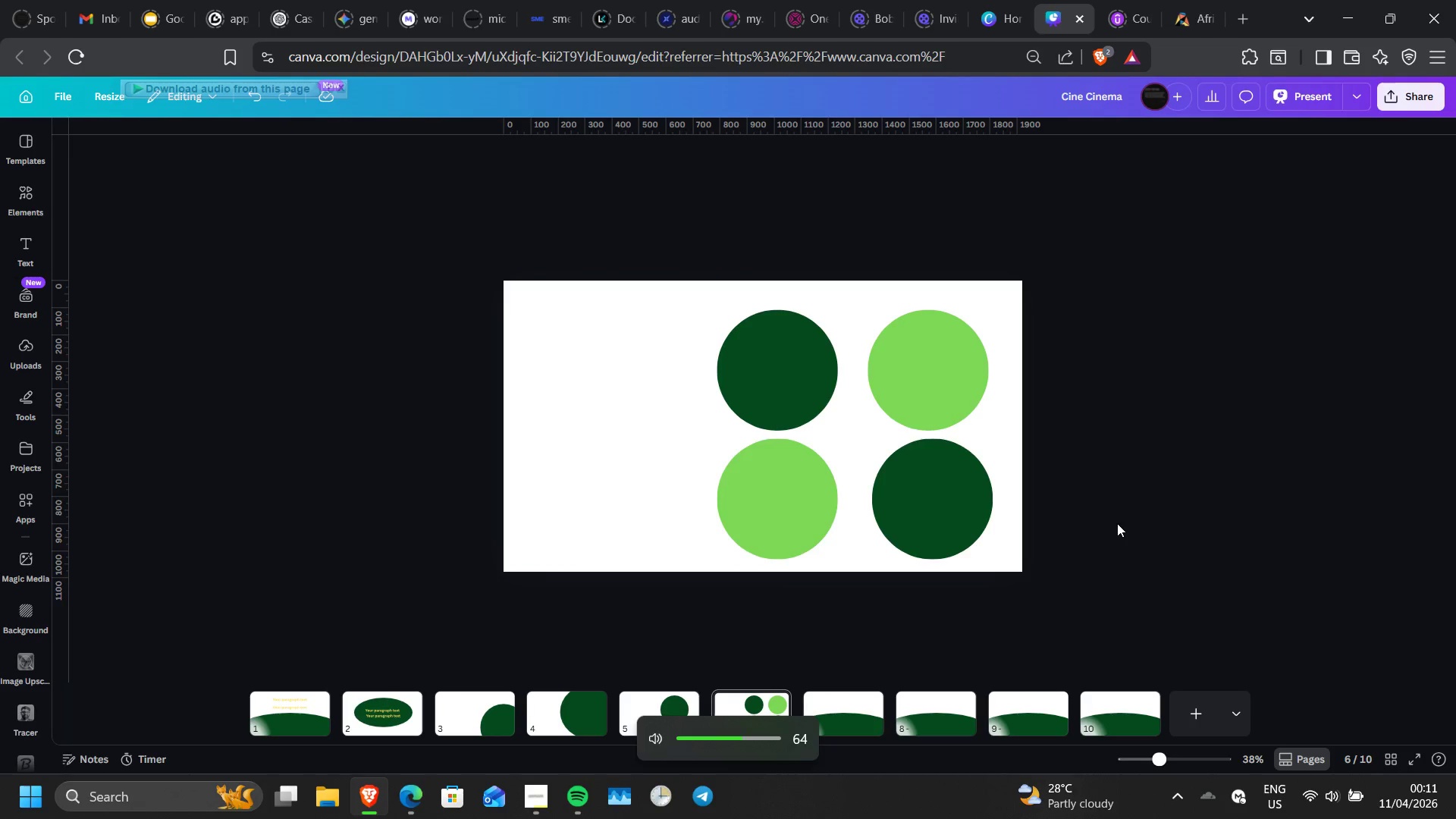 
key(VolumeUp)
 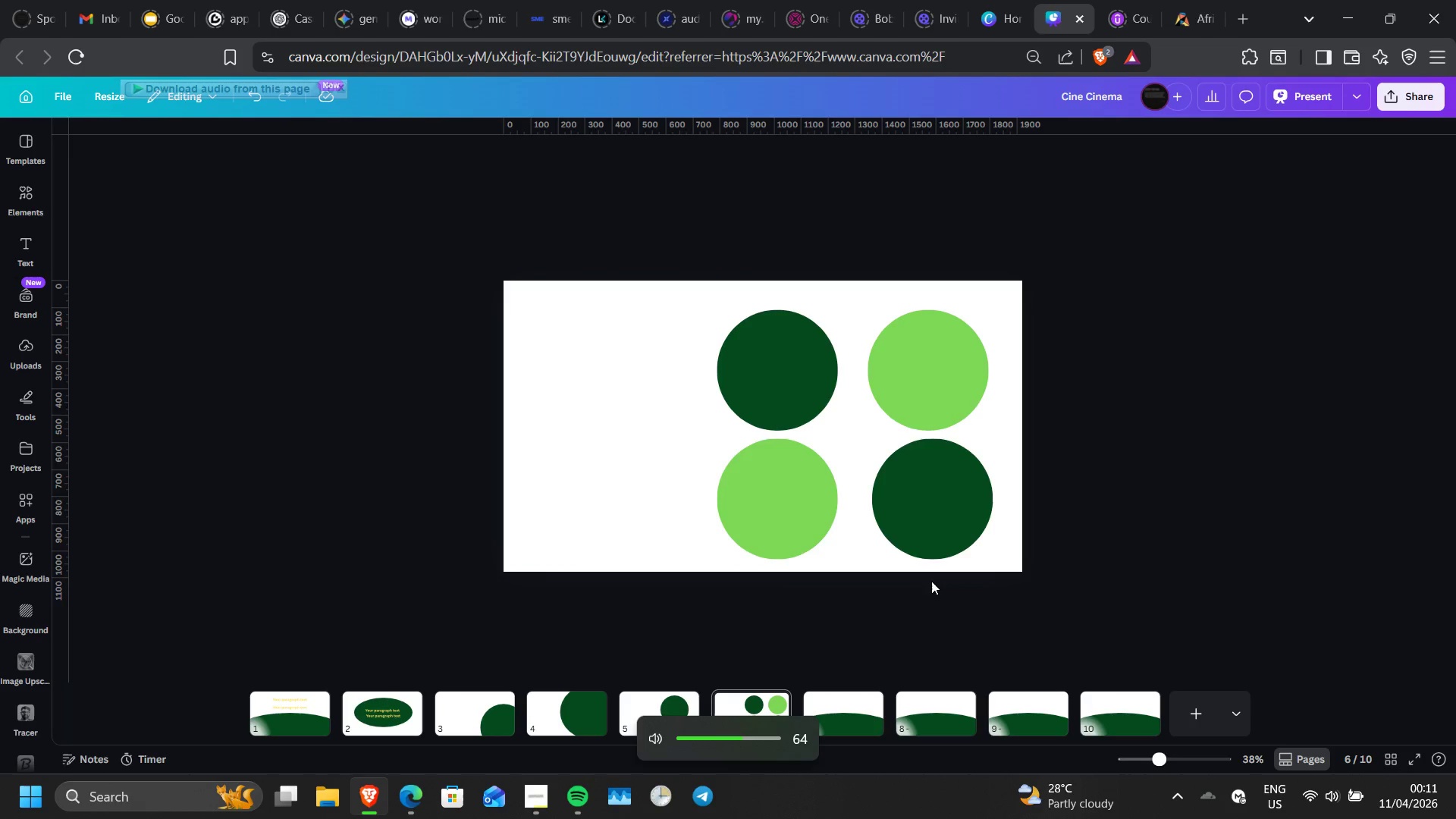 
key(VolumeUp)
 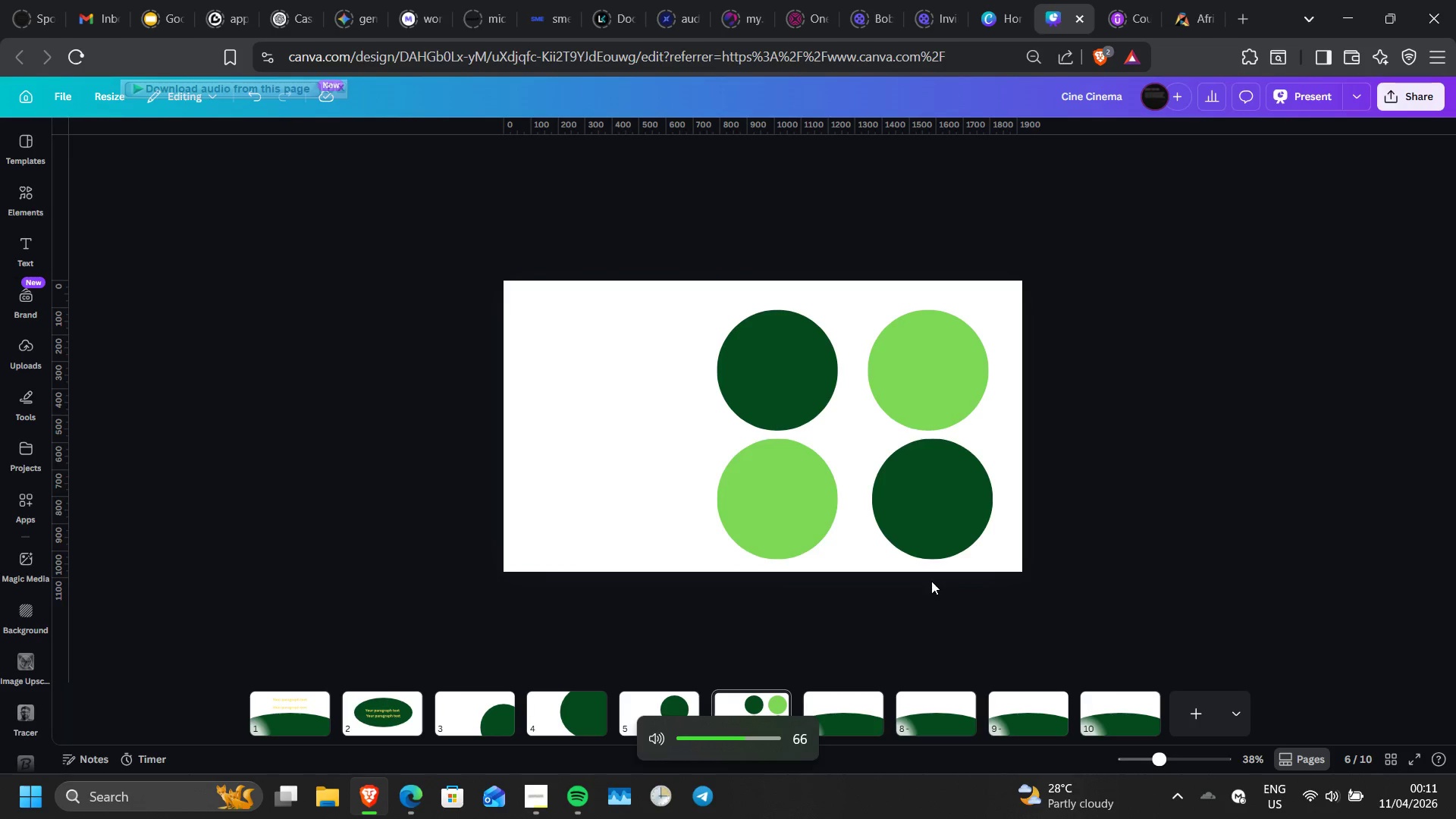 
key(VolumeUp)
 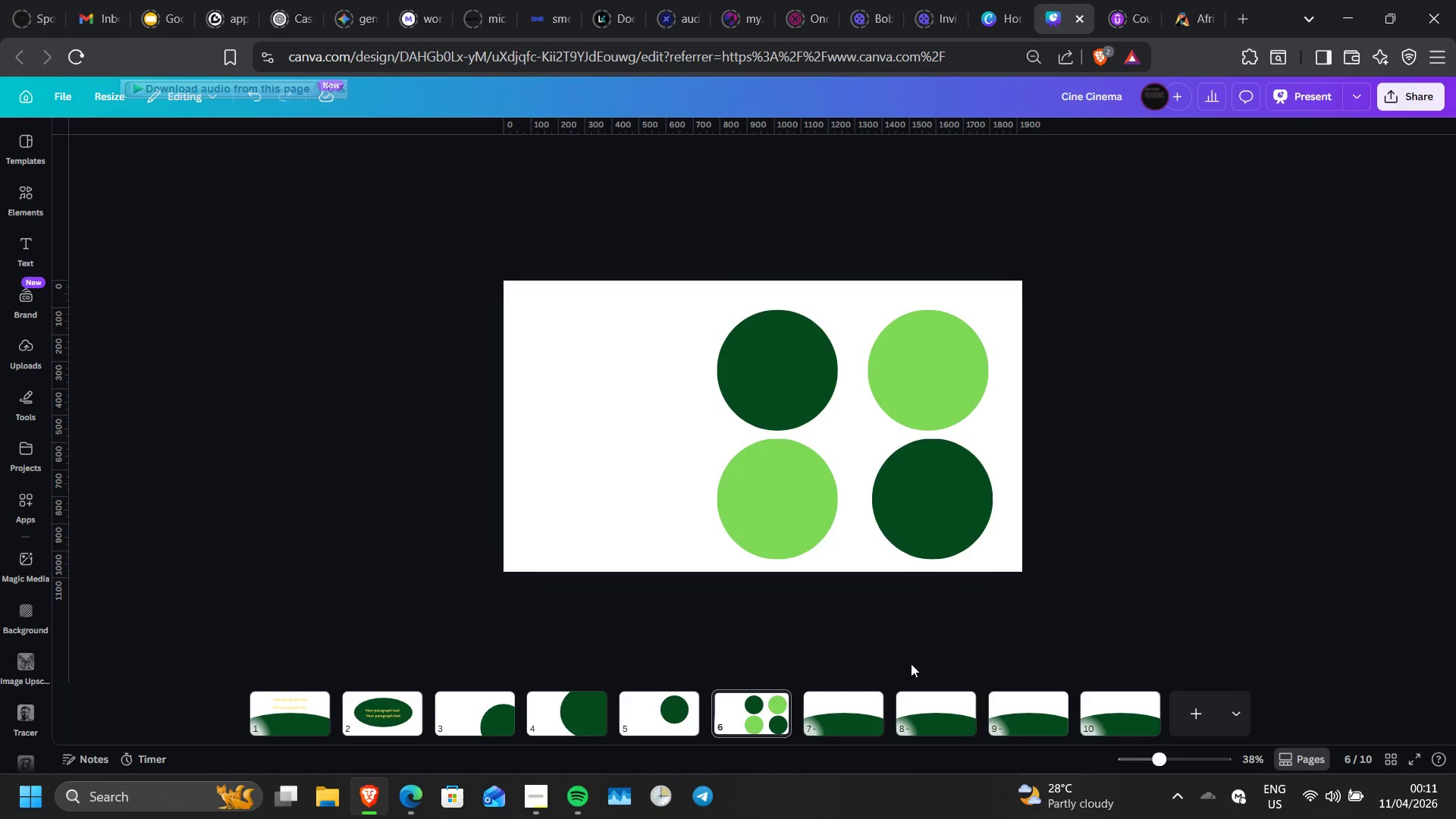 
left_click([864, 701])
 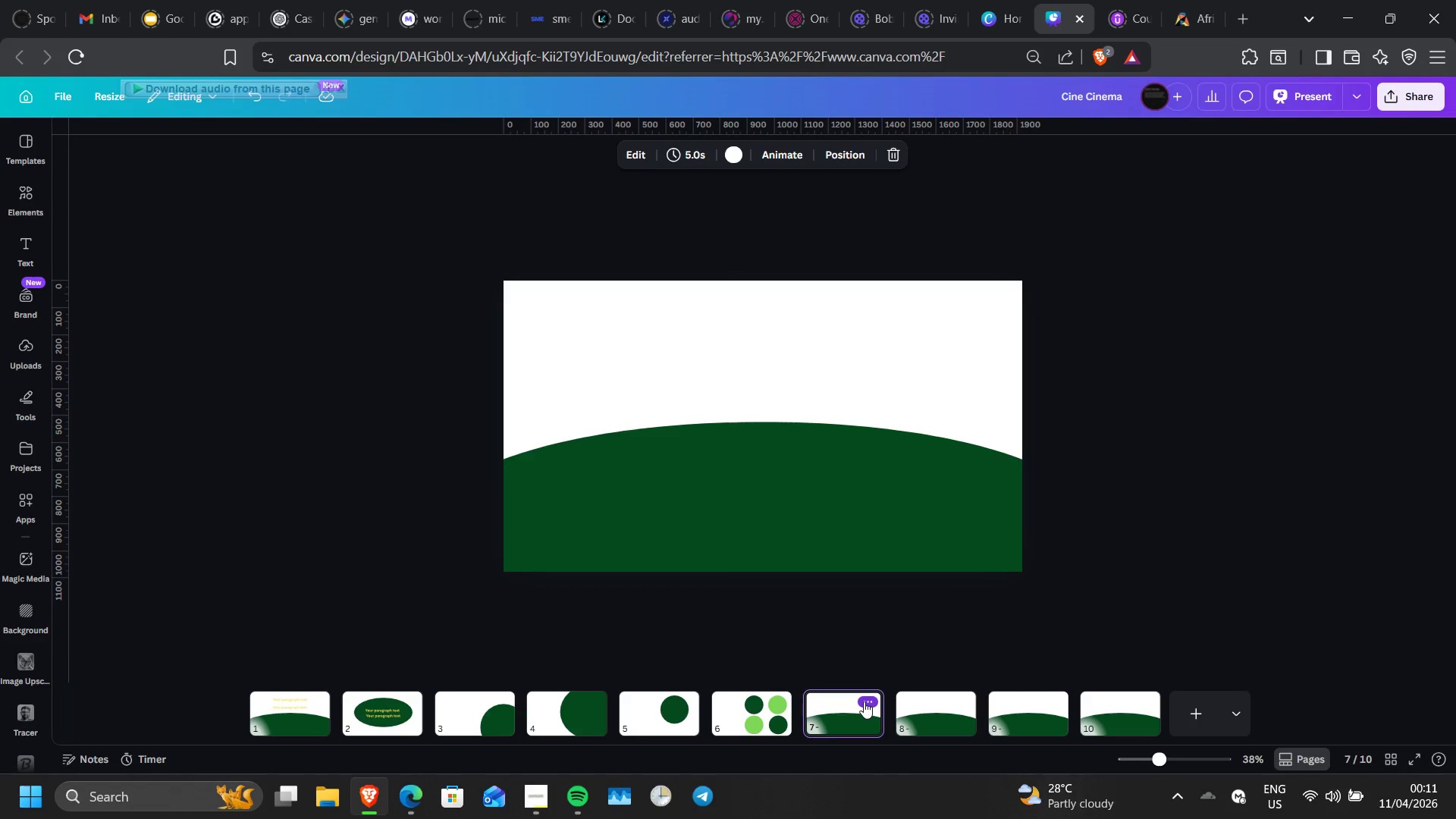 
wait(6.02)
 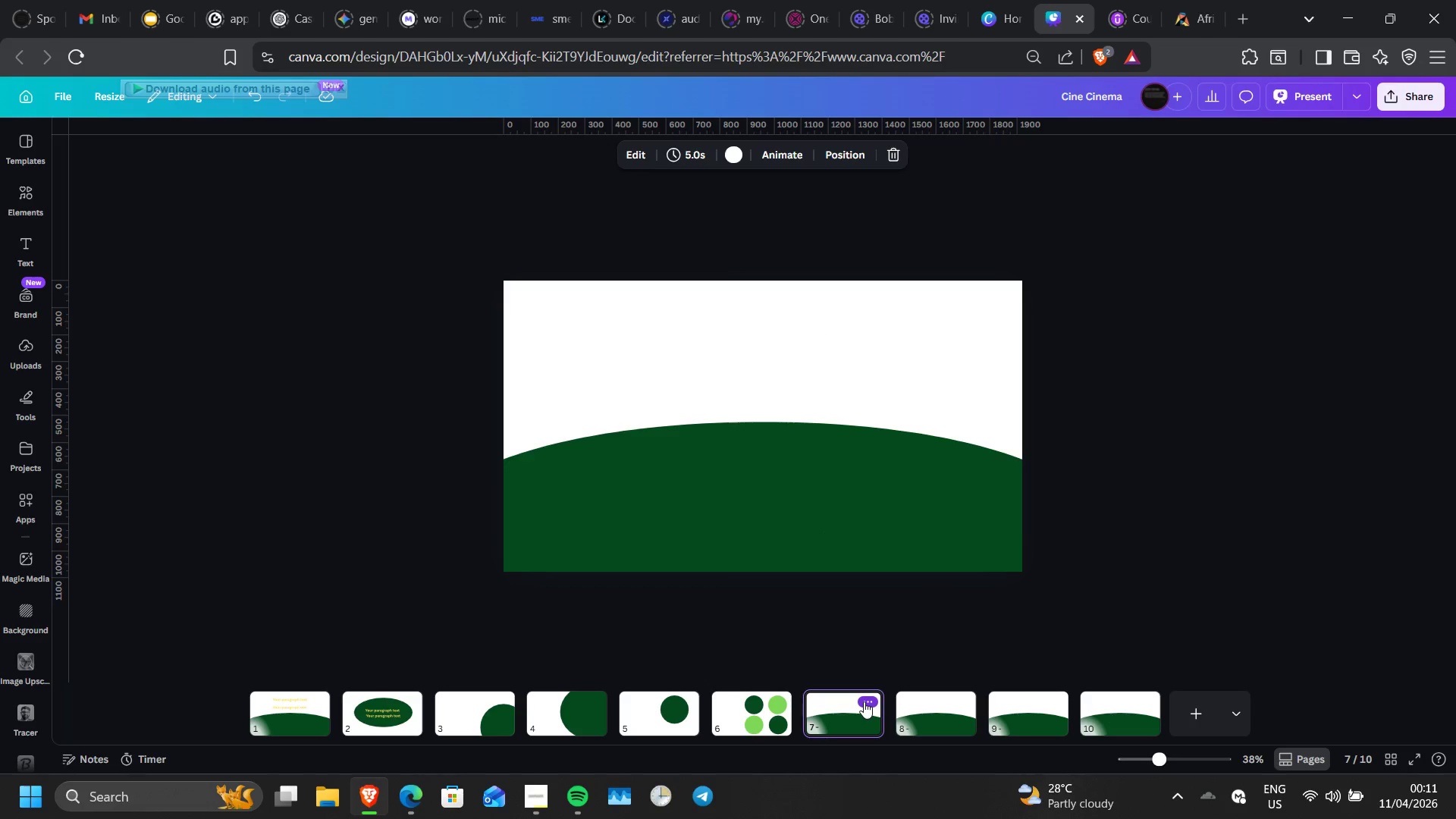 
left_click([789, 511])
 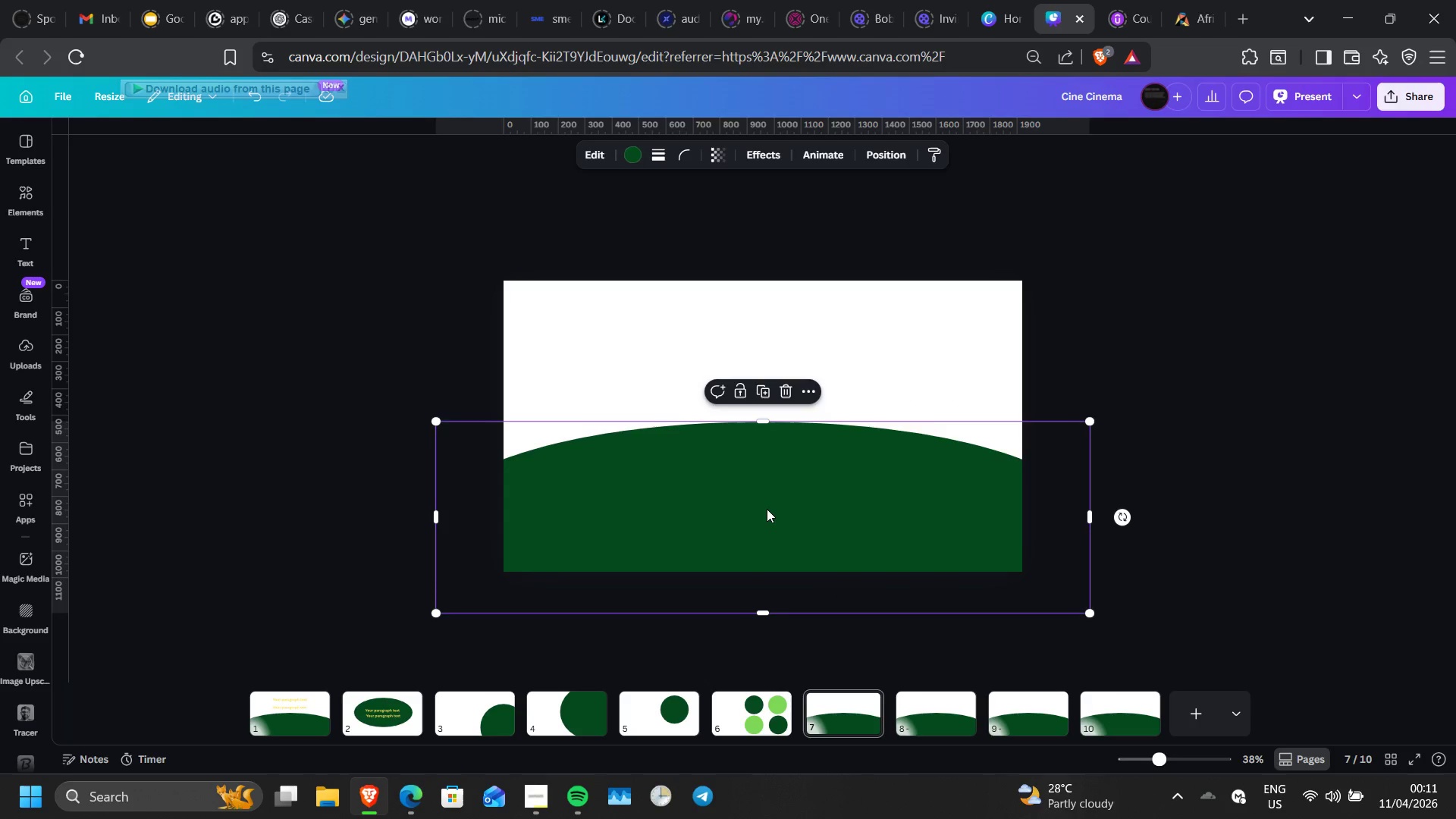 
left_click_drag(start_coordinate=[767, 509], to_coordinate=[833, 400])
 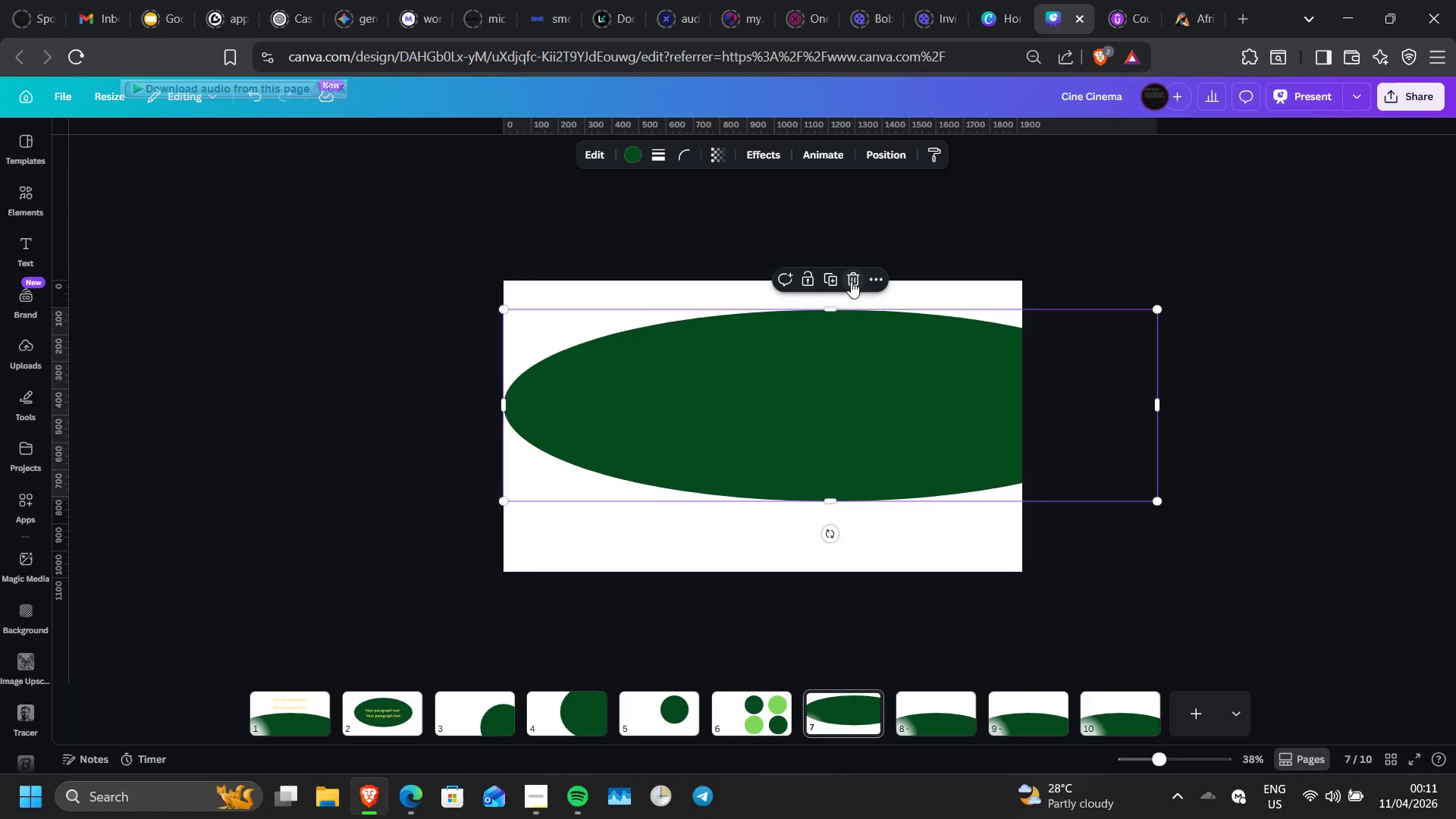 
left_click([851, 281])
 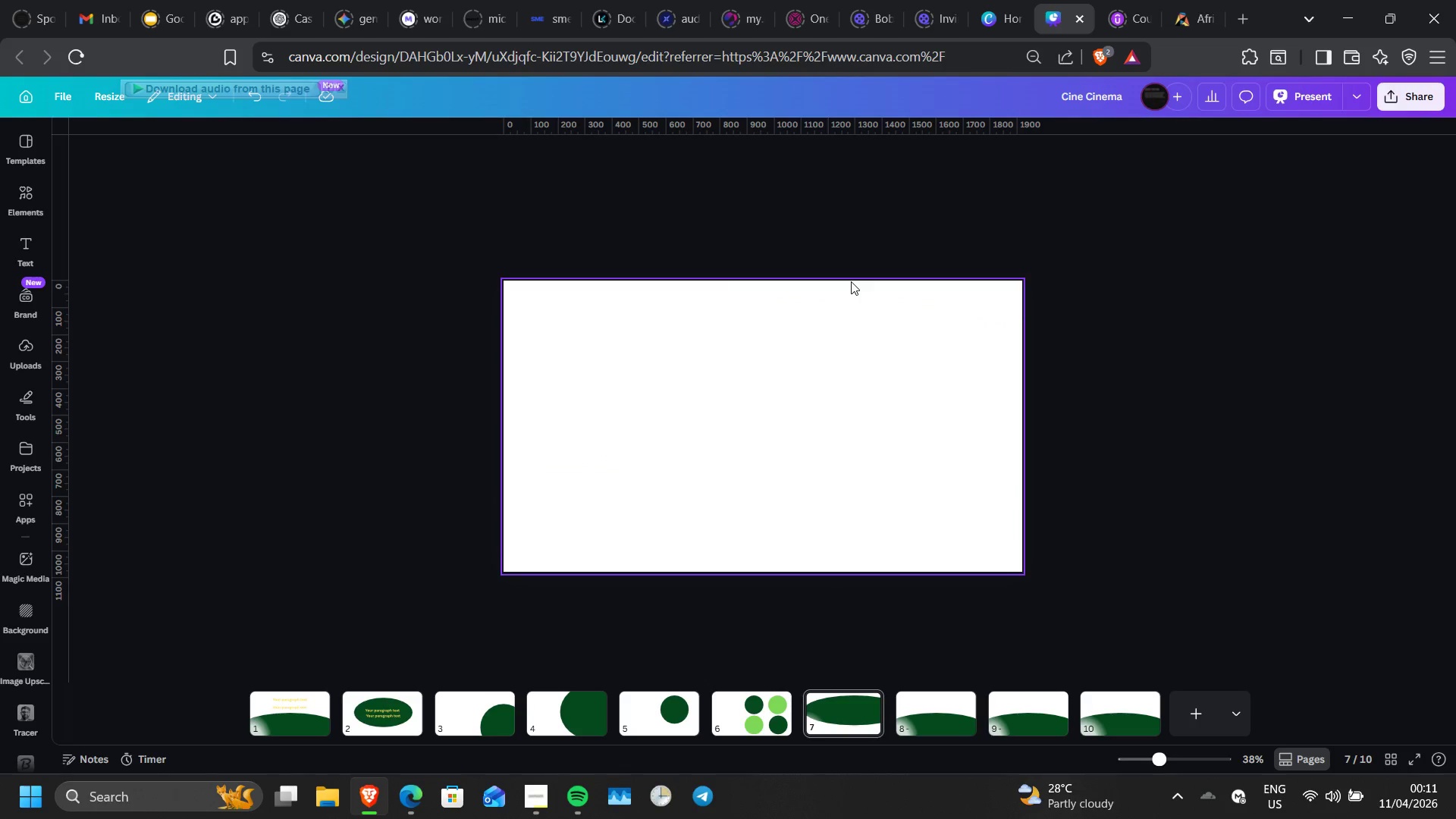 
key(C)
 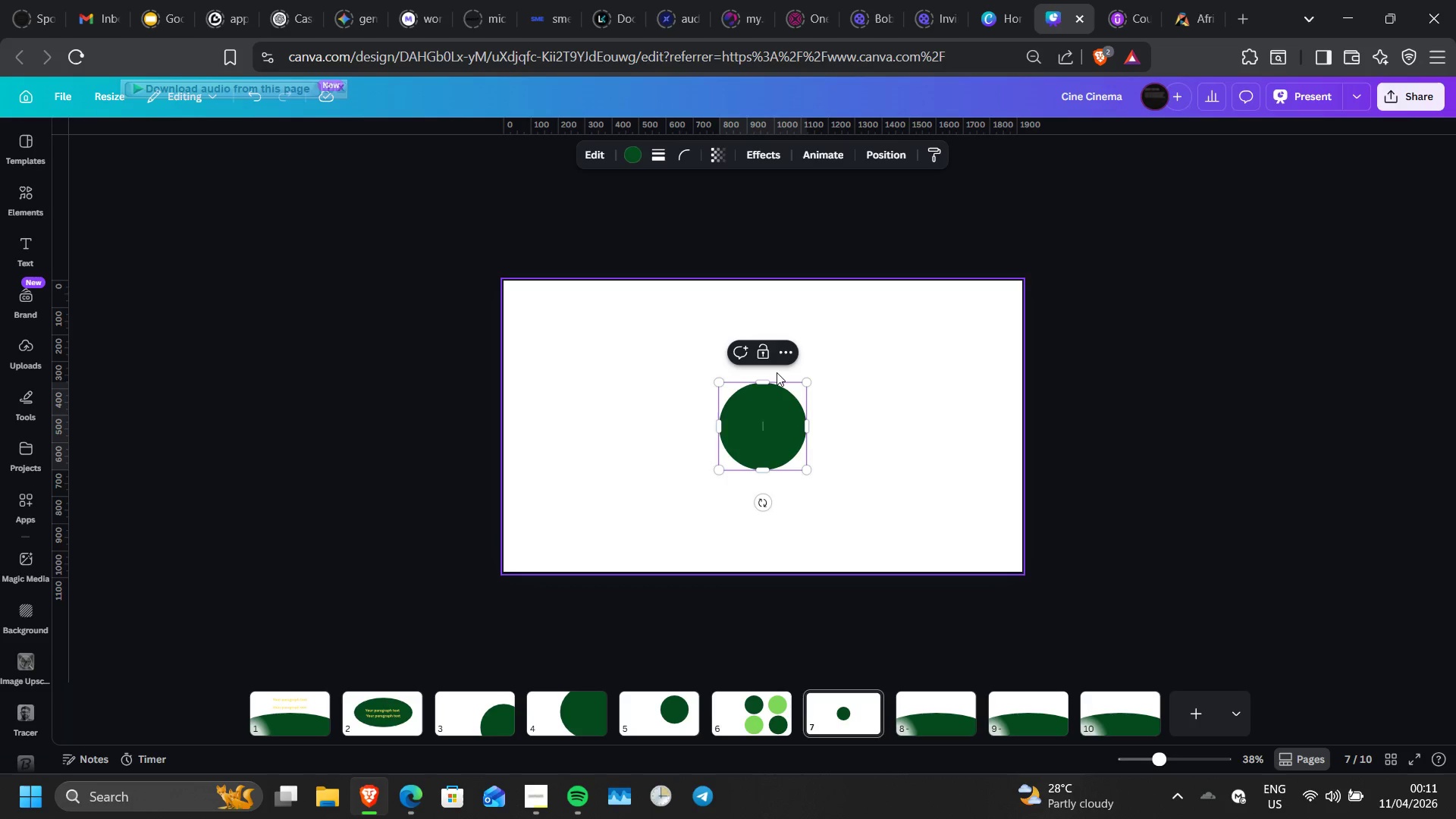 
wait(12.16)
 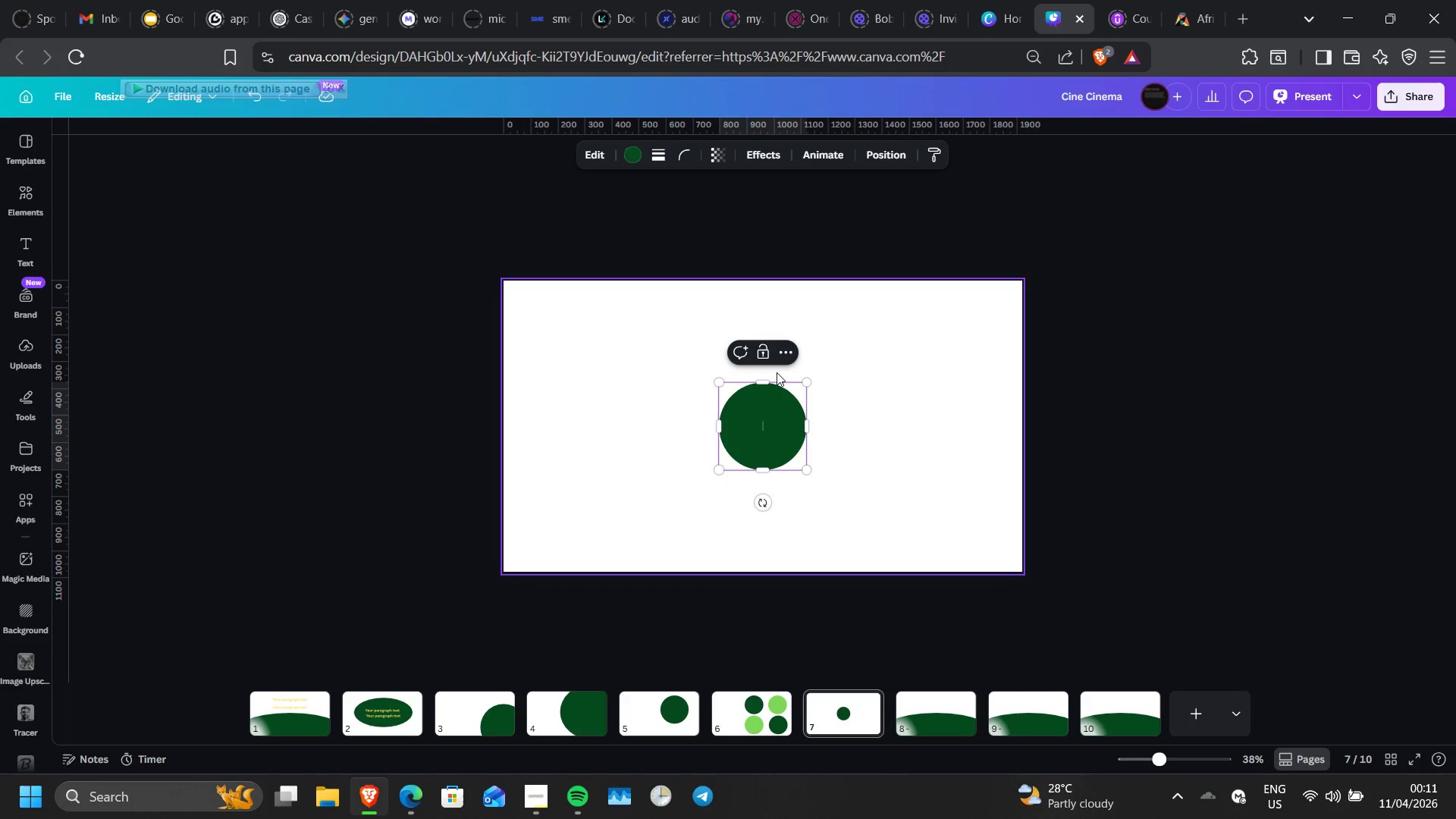 
left_click_drag(start_coordinate=[766, 419], to_coordinate=[557, 327])
 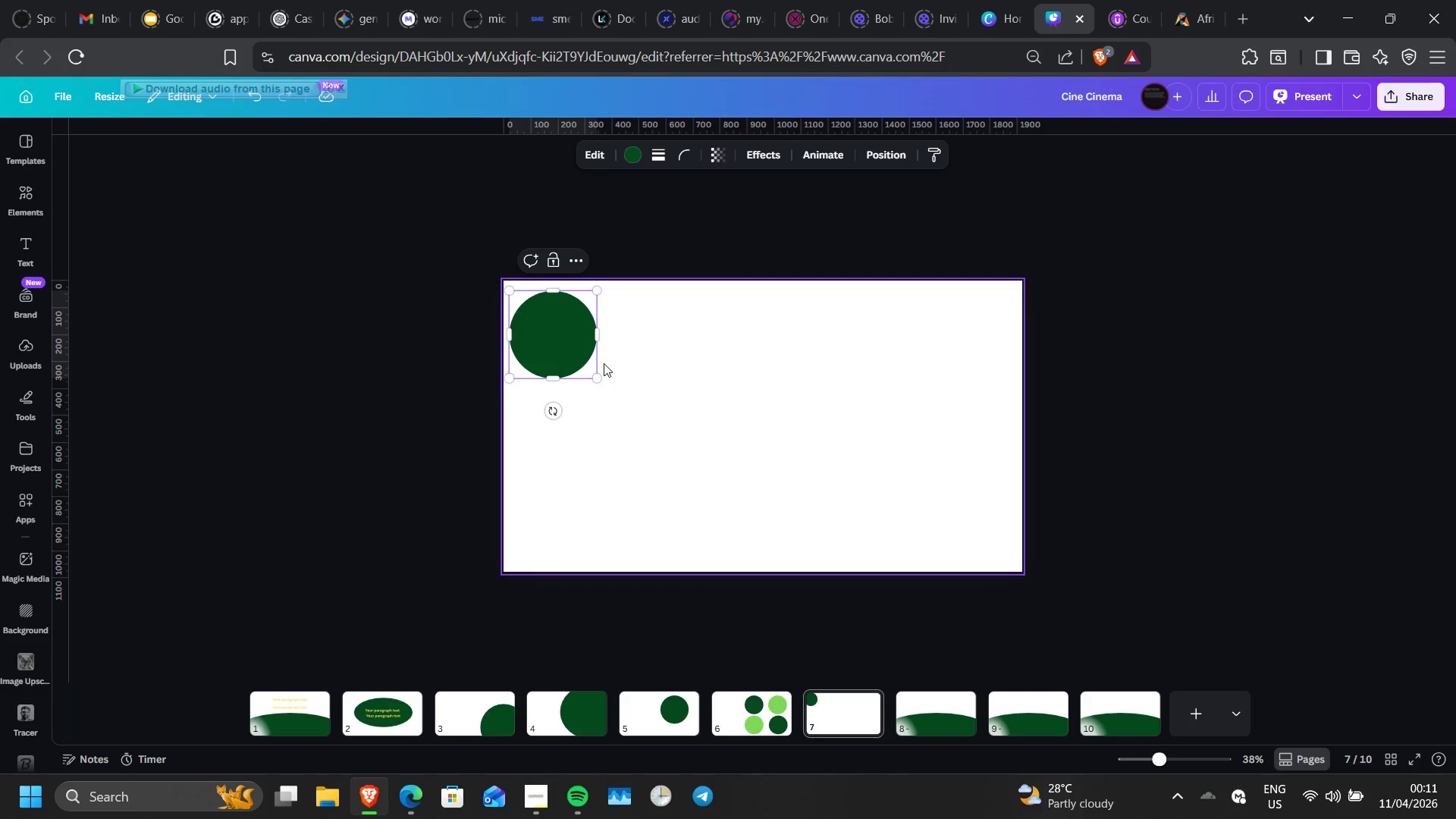 
wait(7.19)
 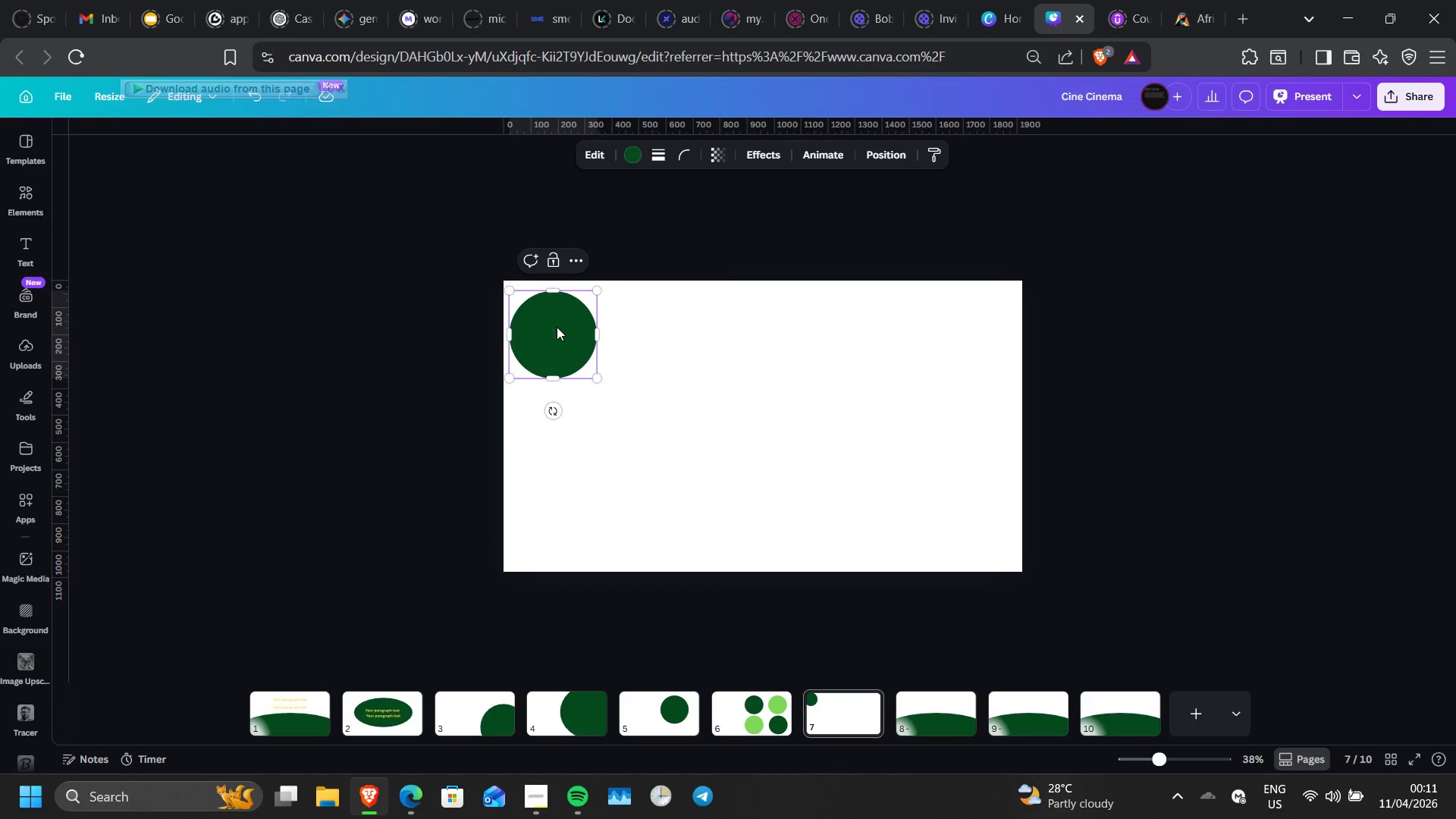 
left_click_drag(start_coordinate=[591, 375], to_coordinate=[673, 421])
 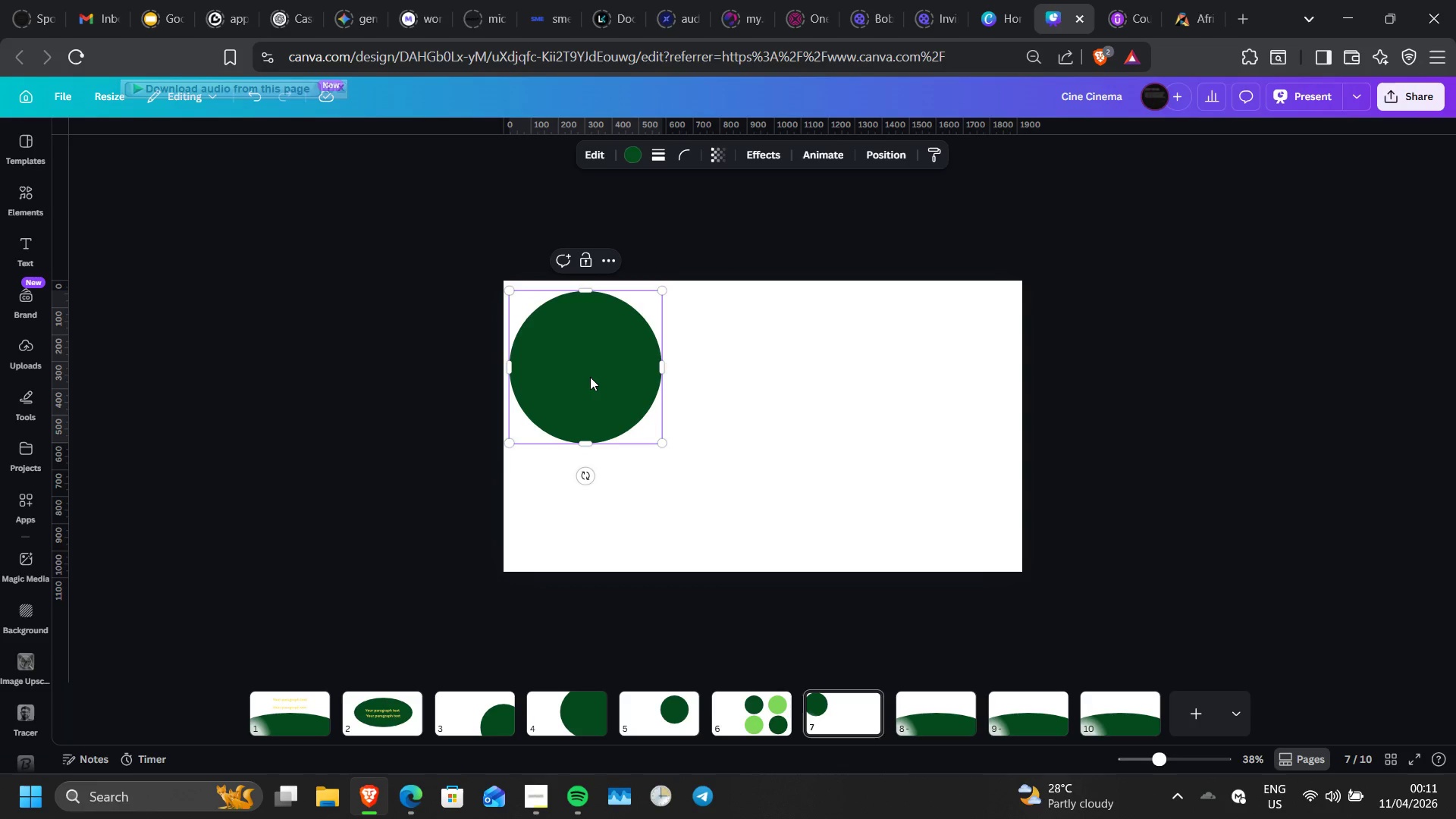 
left_click_drag(start_coordinate=[590, 377], to_coordinate=[611, 427])
 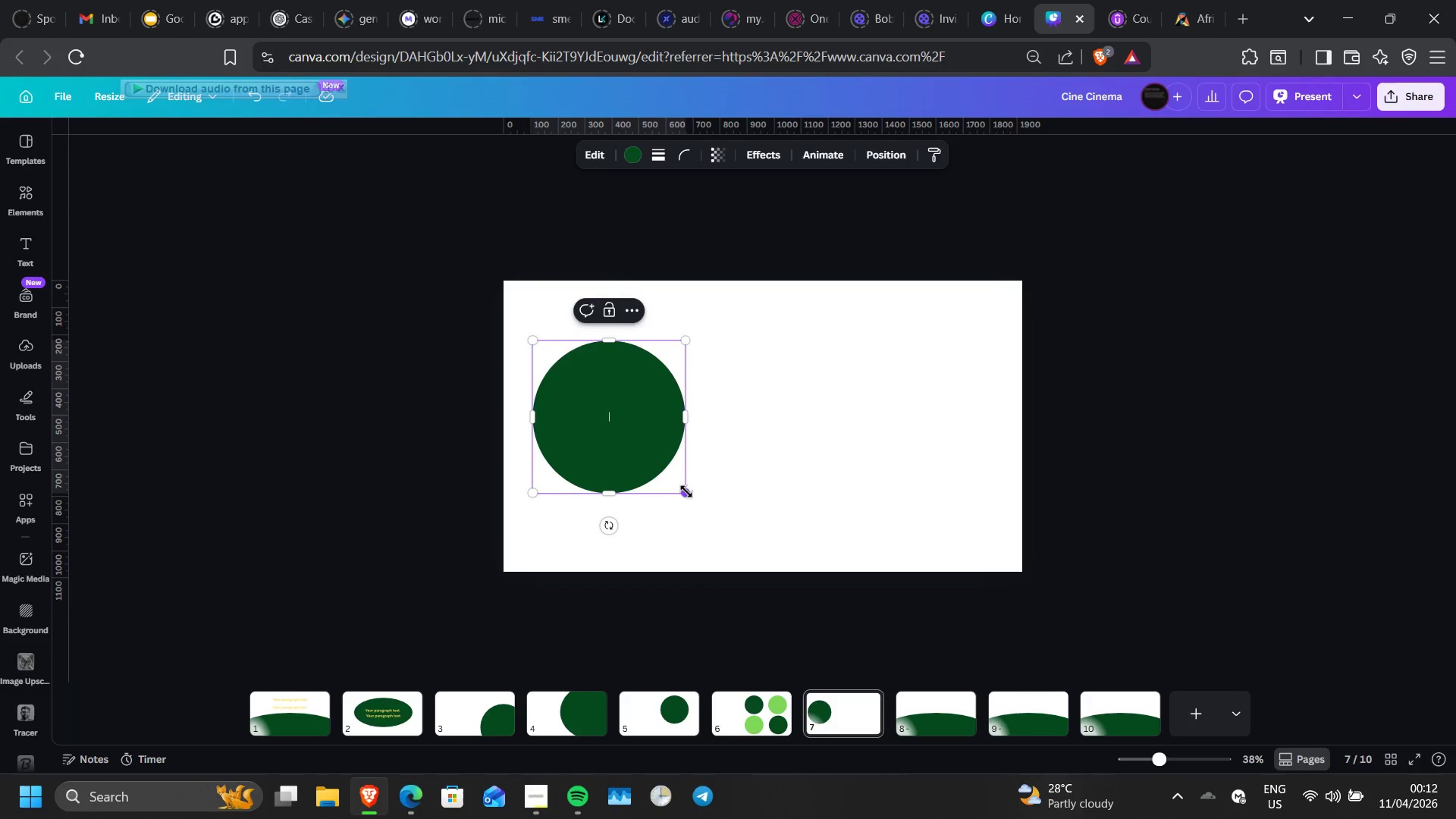 
left_click_drag(start_coordinate=[686, 491], to_coordinate=[670, 466])
 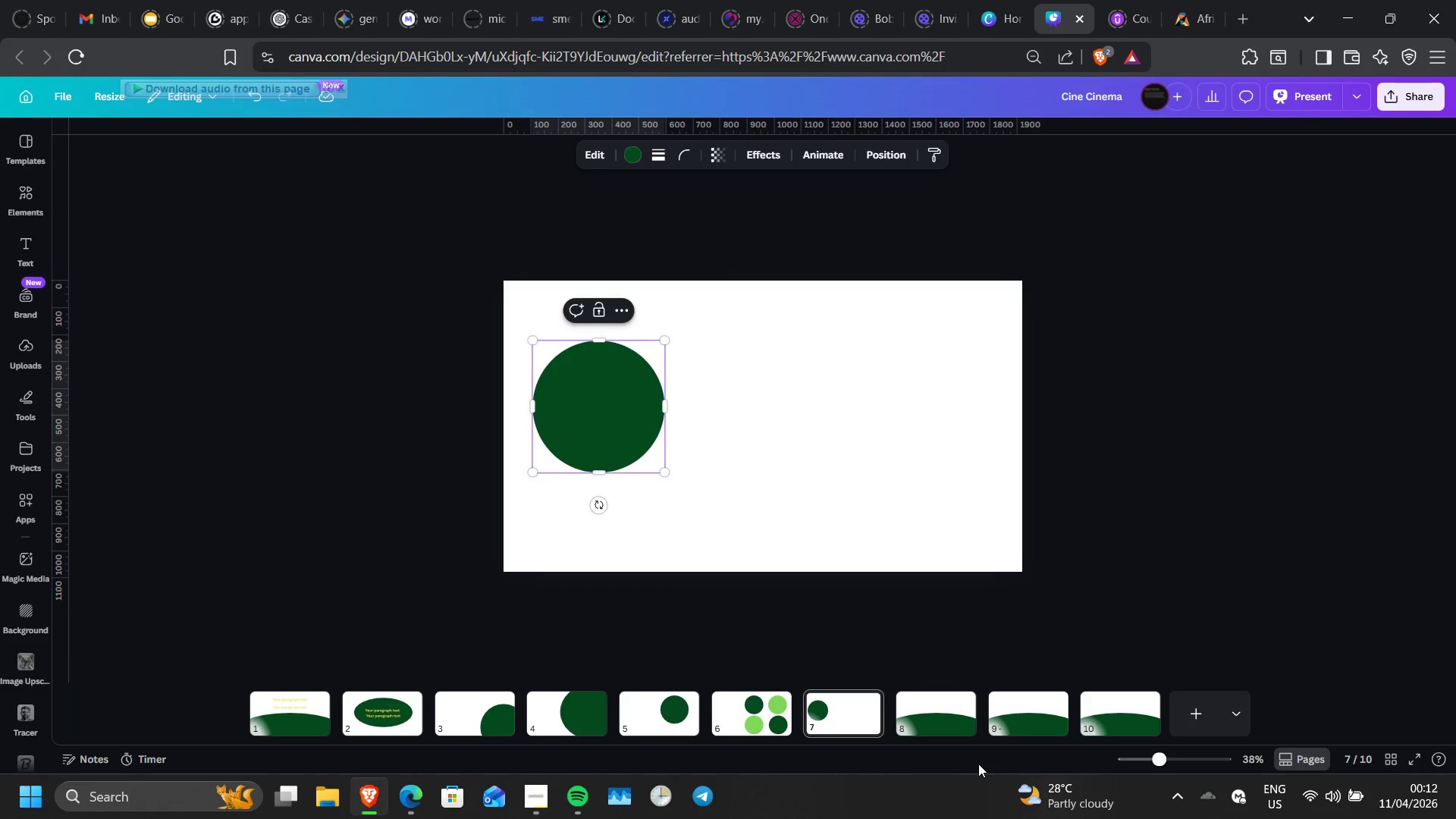 
left_click([943, 728])
 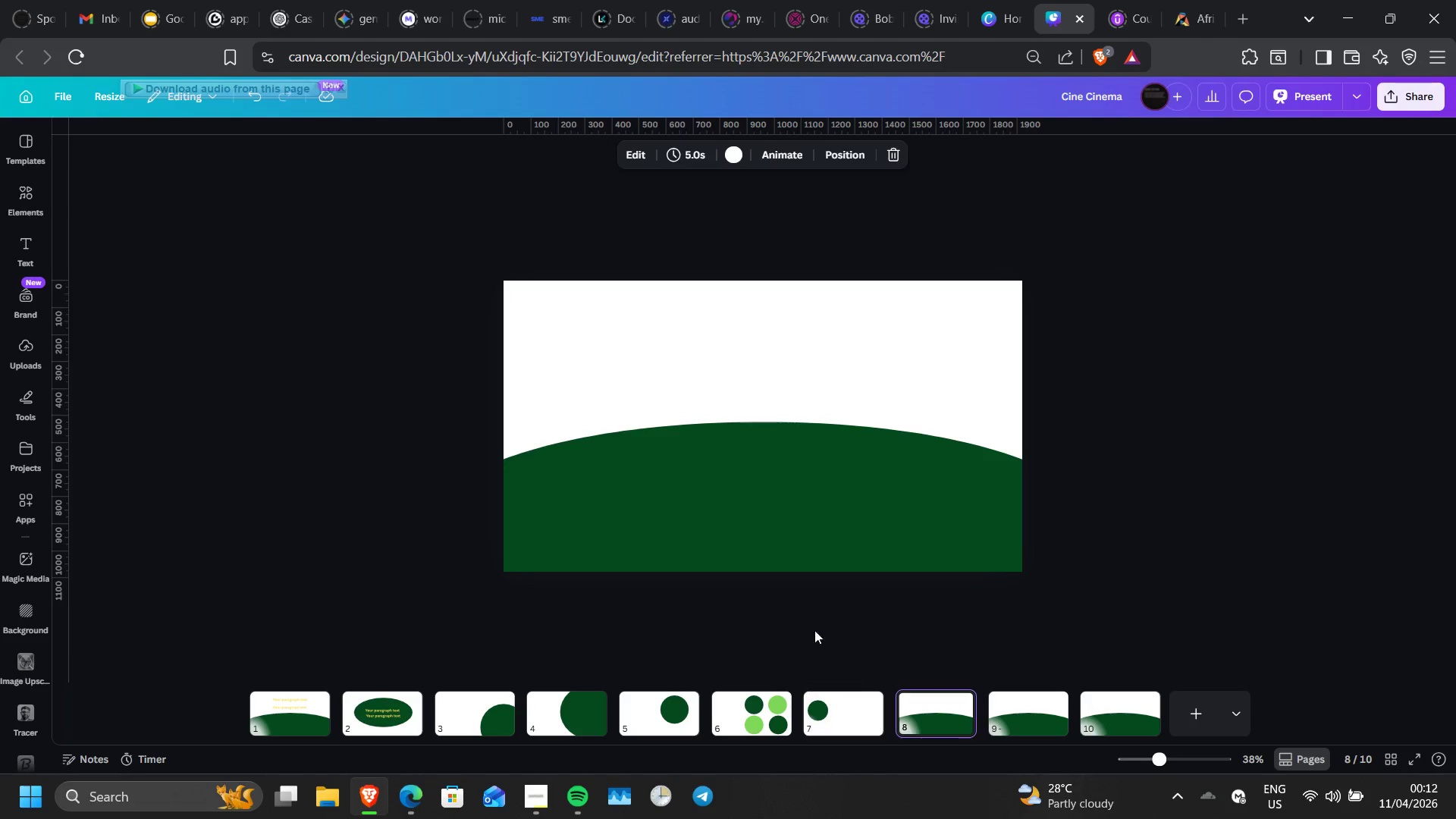 
left_click([854, 508])
 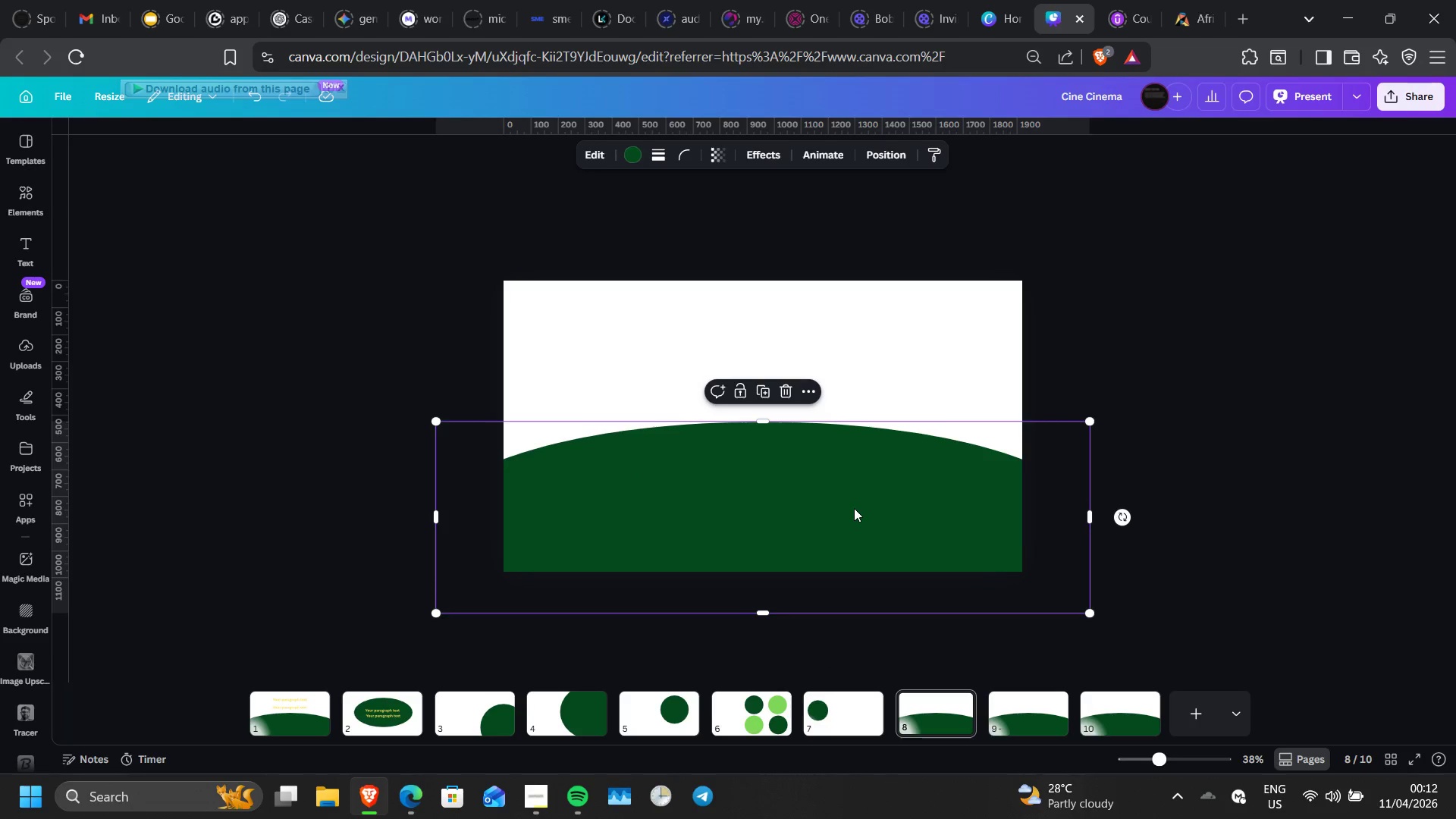 
key(Delete)
 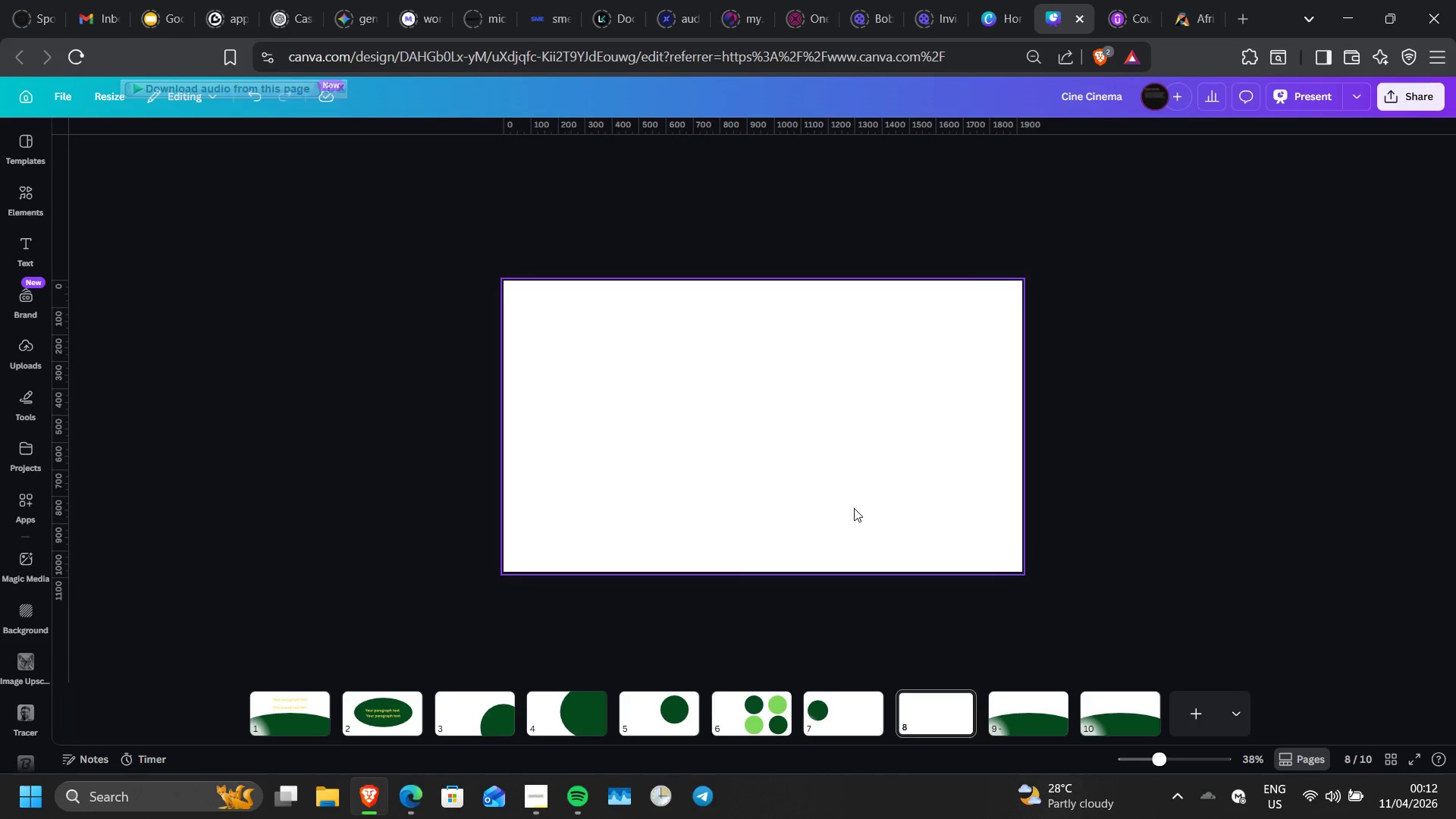 
key(C)
 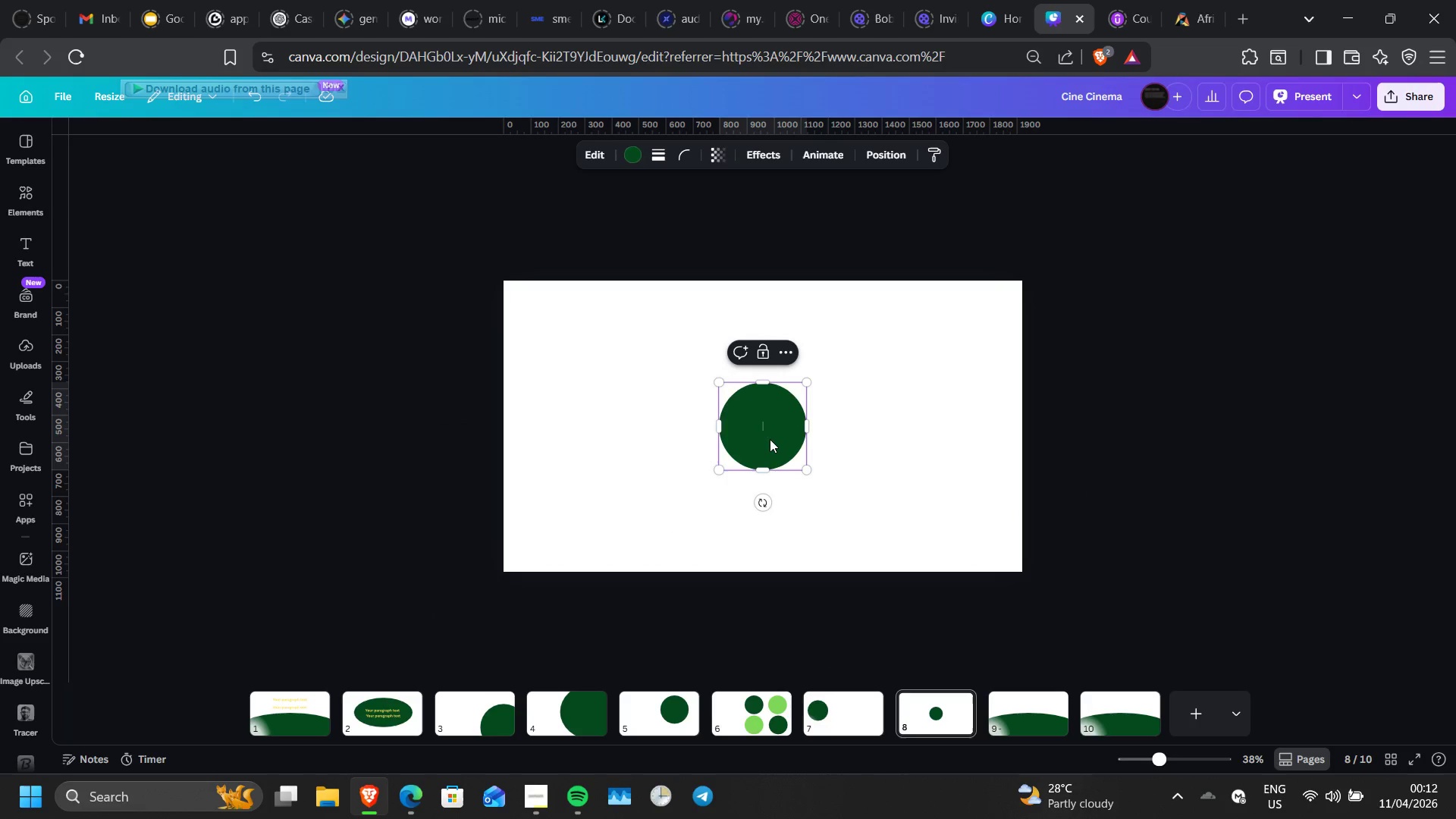 
left_click_drag(start_coordinate=[764, 433], to_coordinate=[825, 390])
 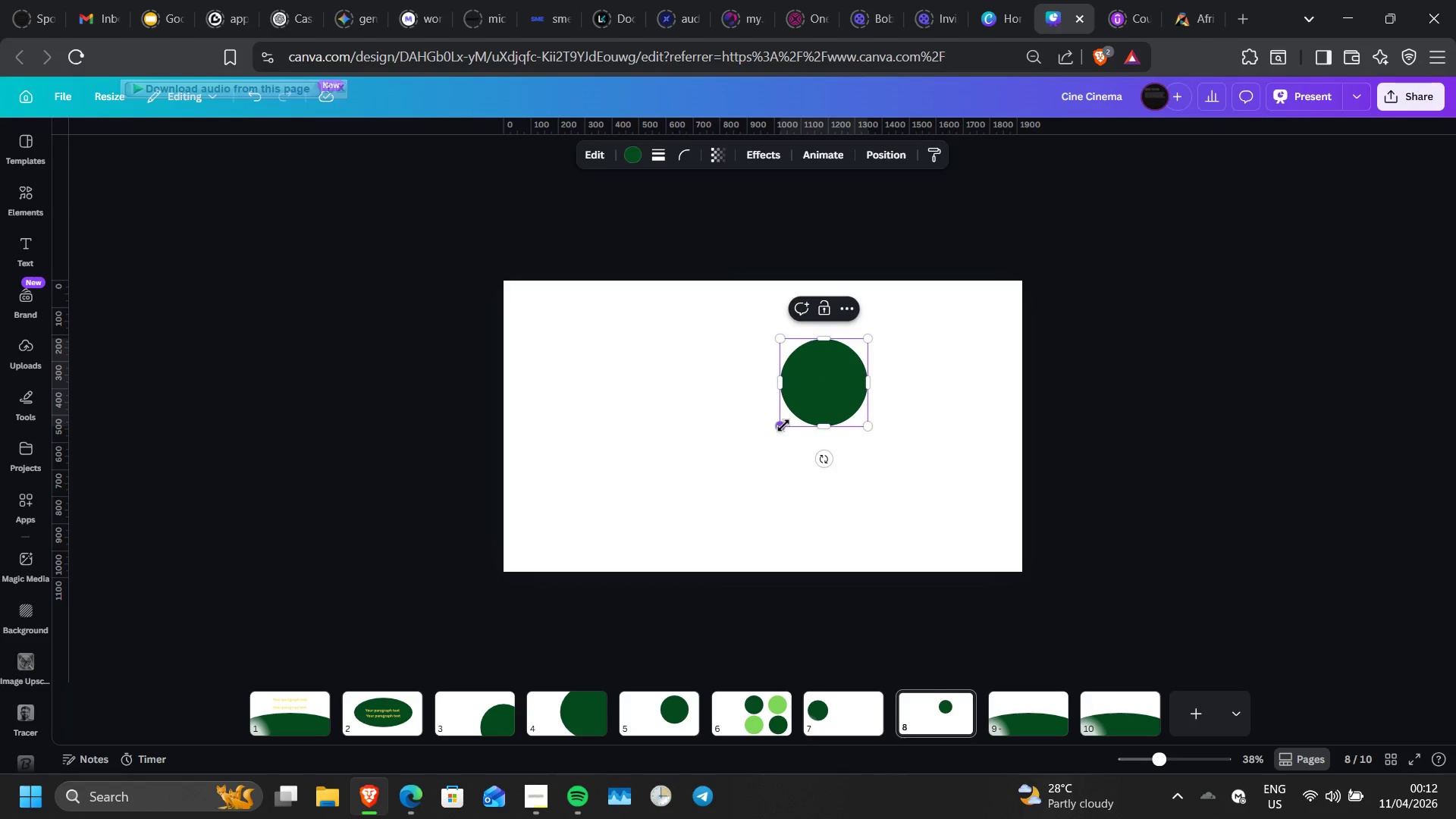 
left_click_drag(start_coordinate=[783, 425], to_coordinate=[741, 444])
 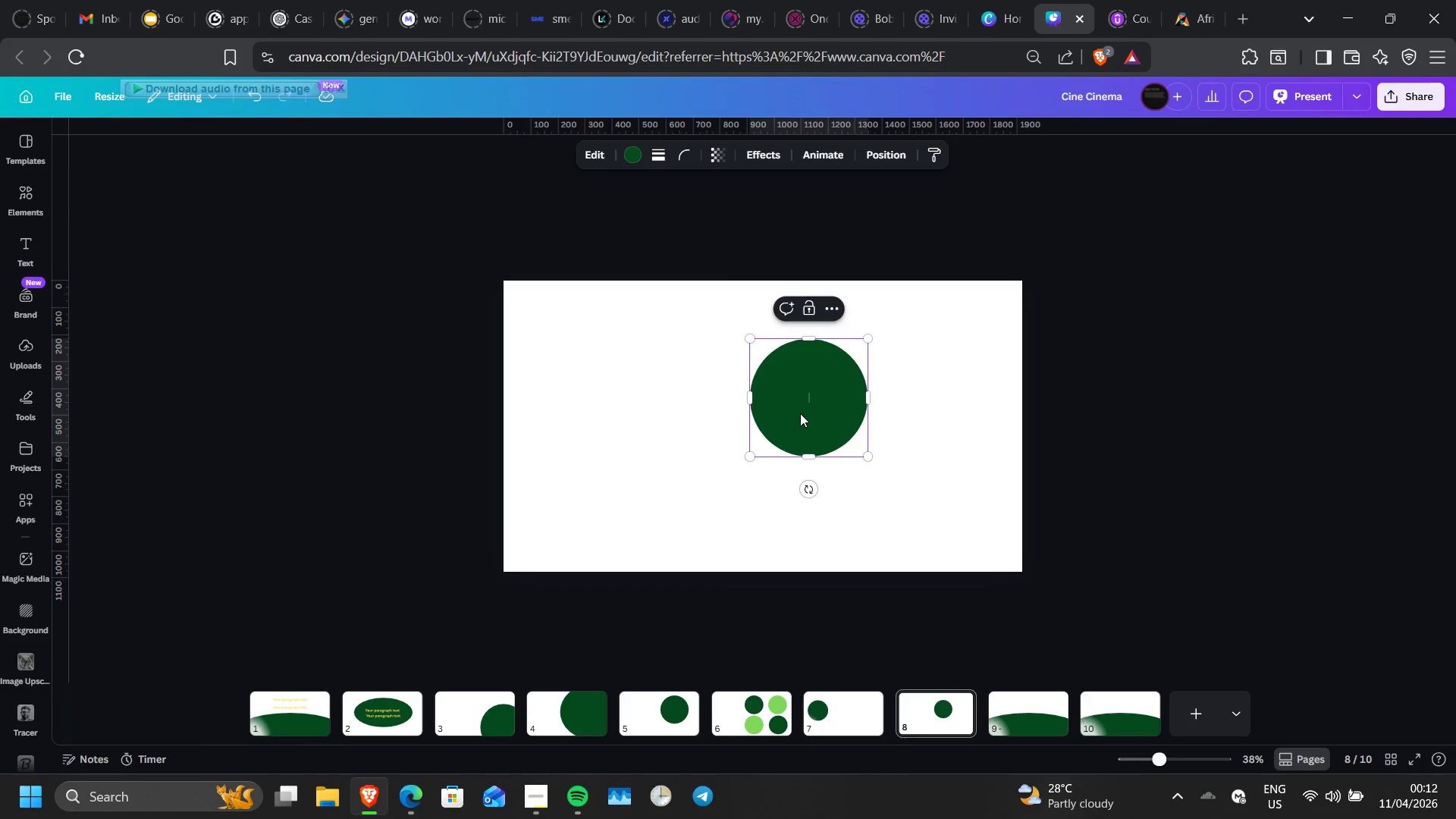 
left_click_drag(start_coordinate=[800, 413], to_coordinate=[764, 400])
 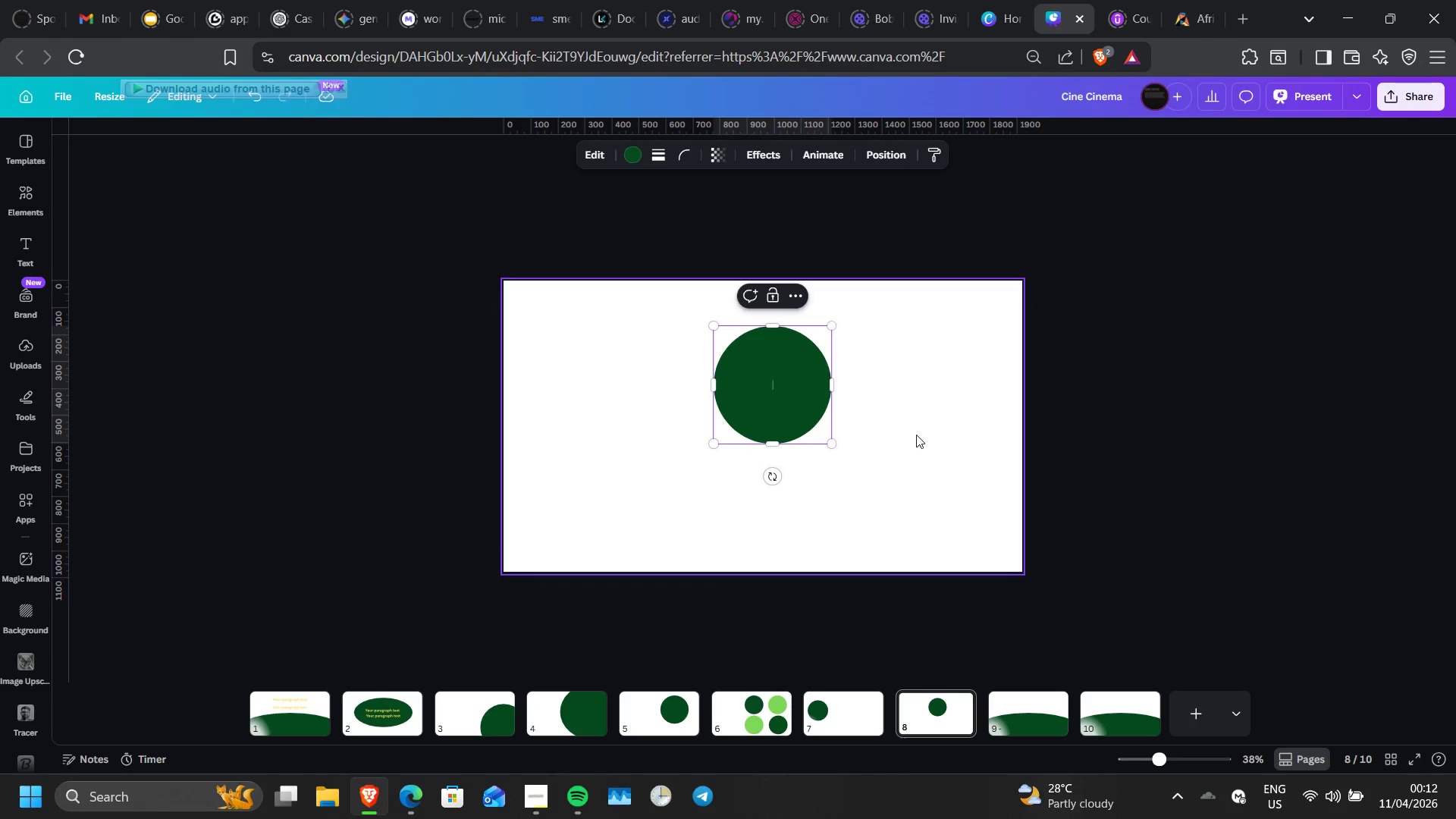 
left_click([916, 435])
 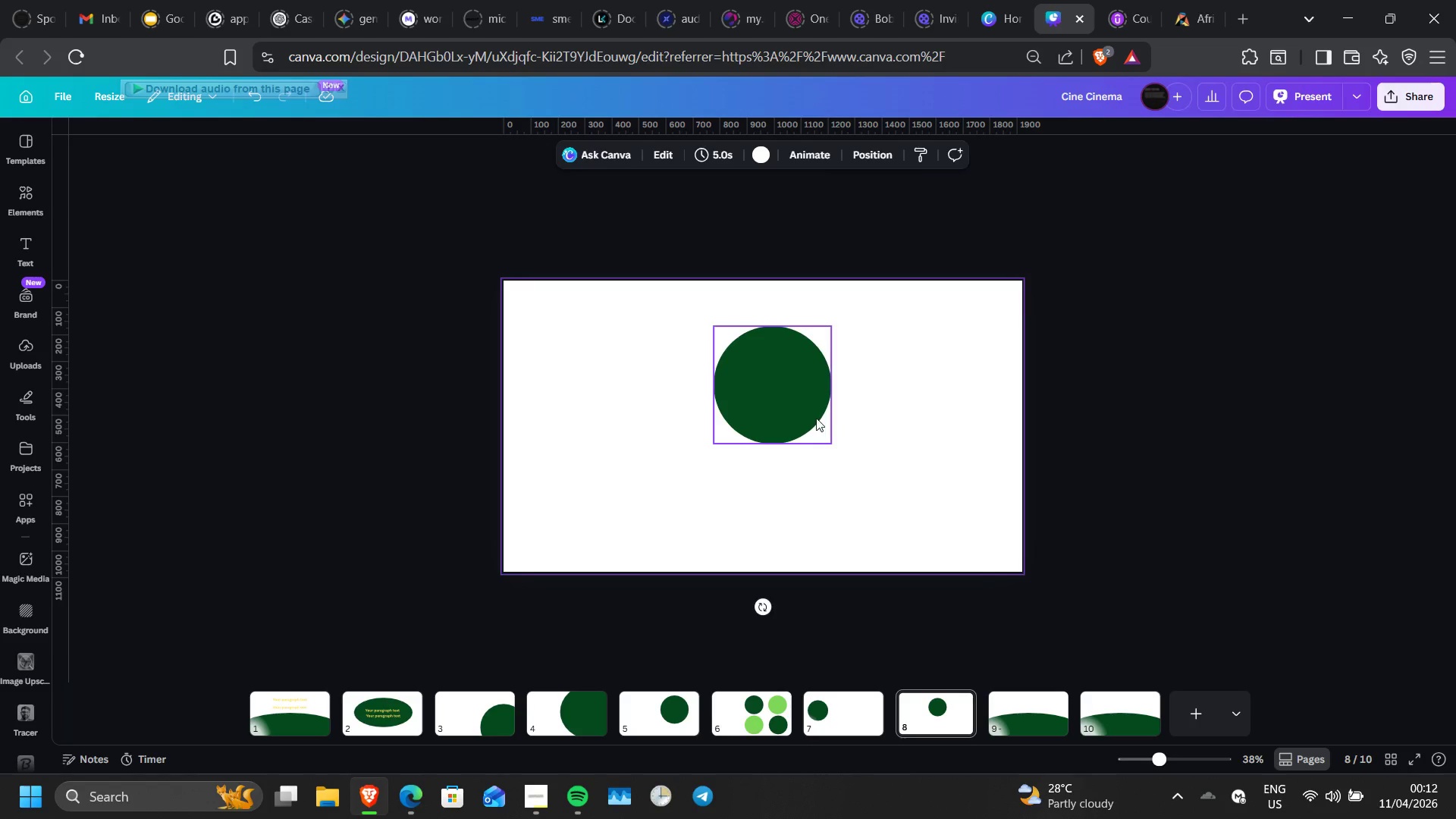 
left_click([816, 418])
 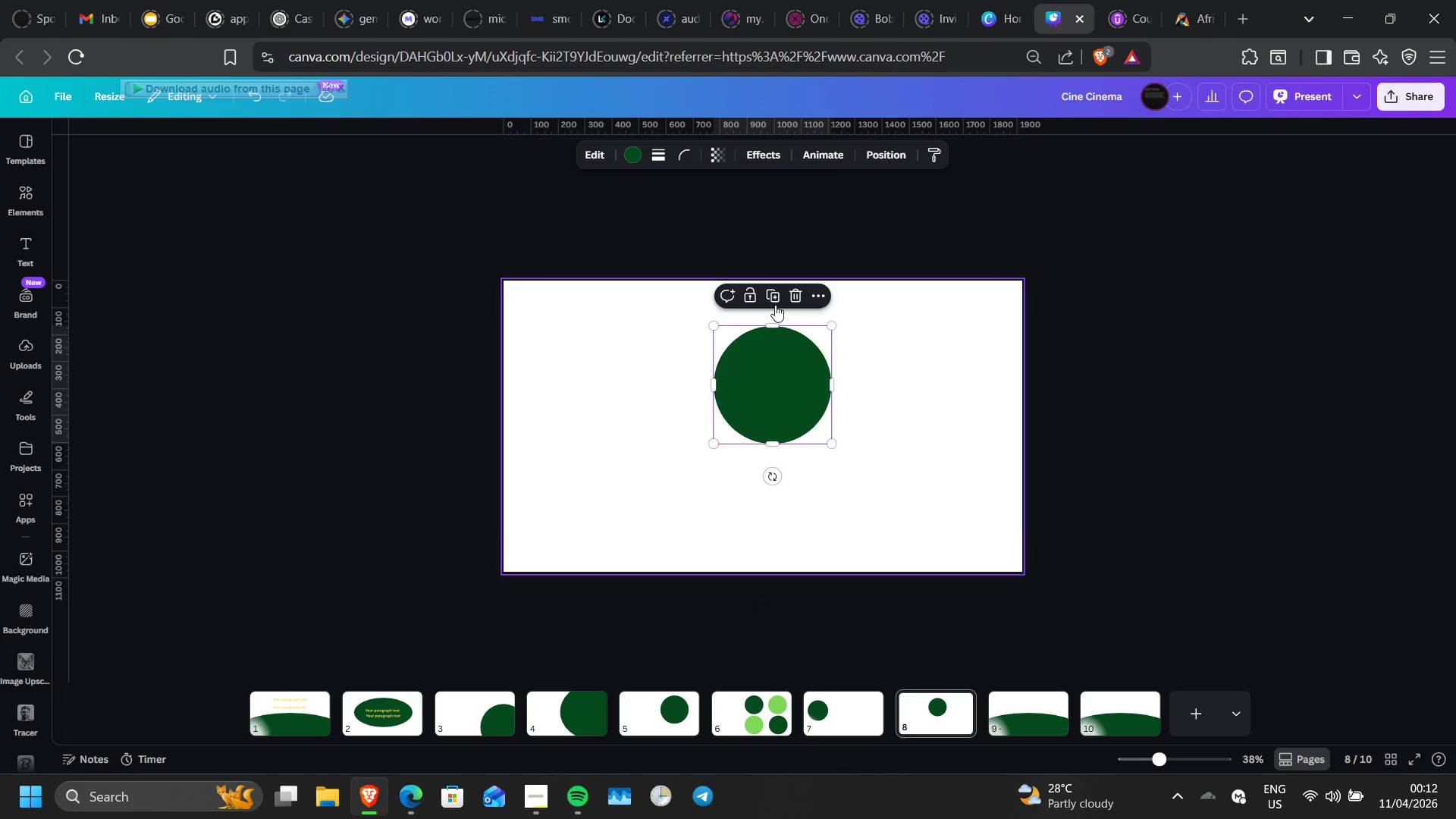 
left_click([775, 303])
 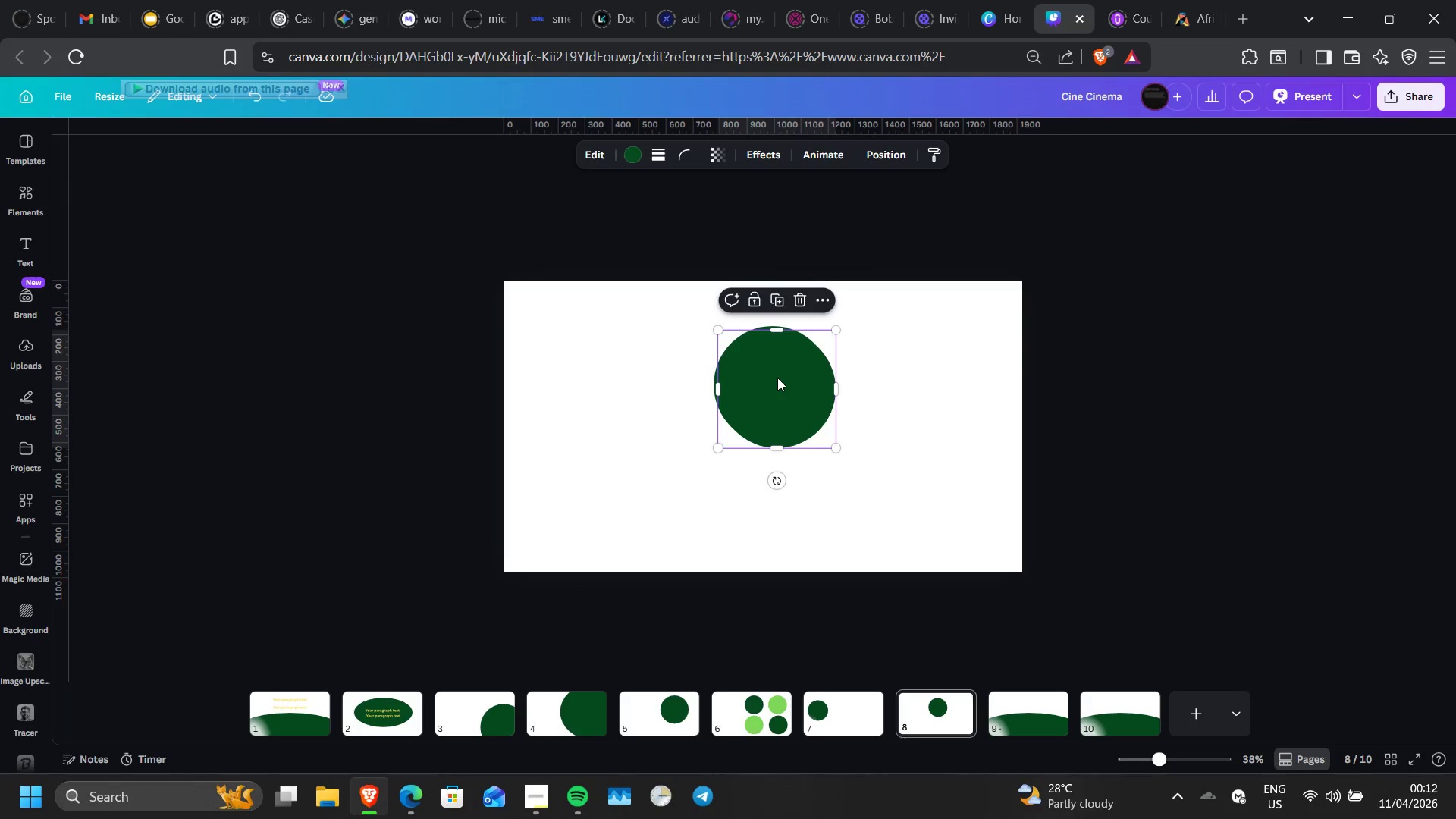 
left_click_drag(start_coordinate=[777, 378], to_coordinate=[927, 374])
 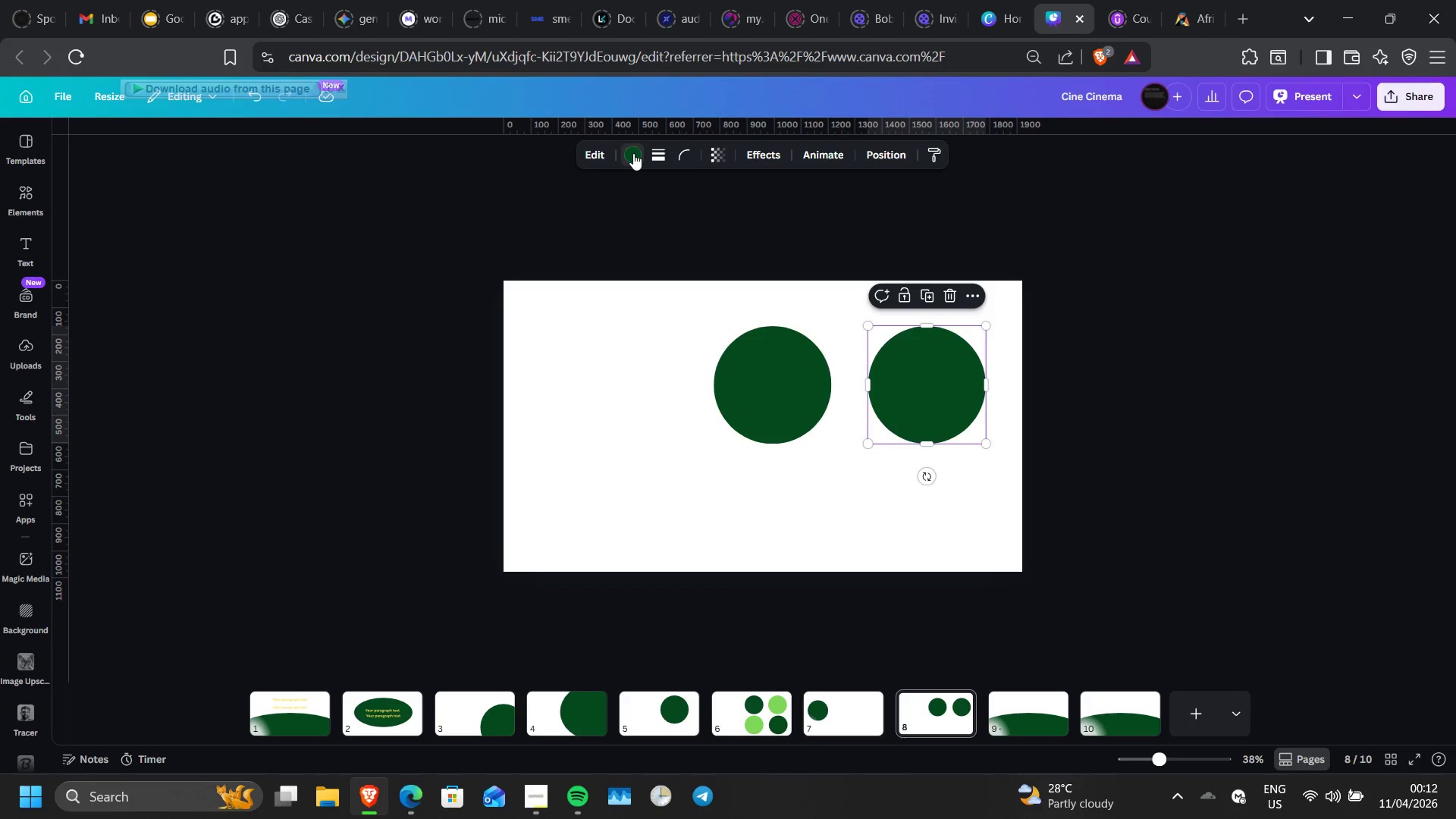 
left_click([633, 153])
 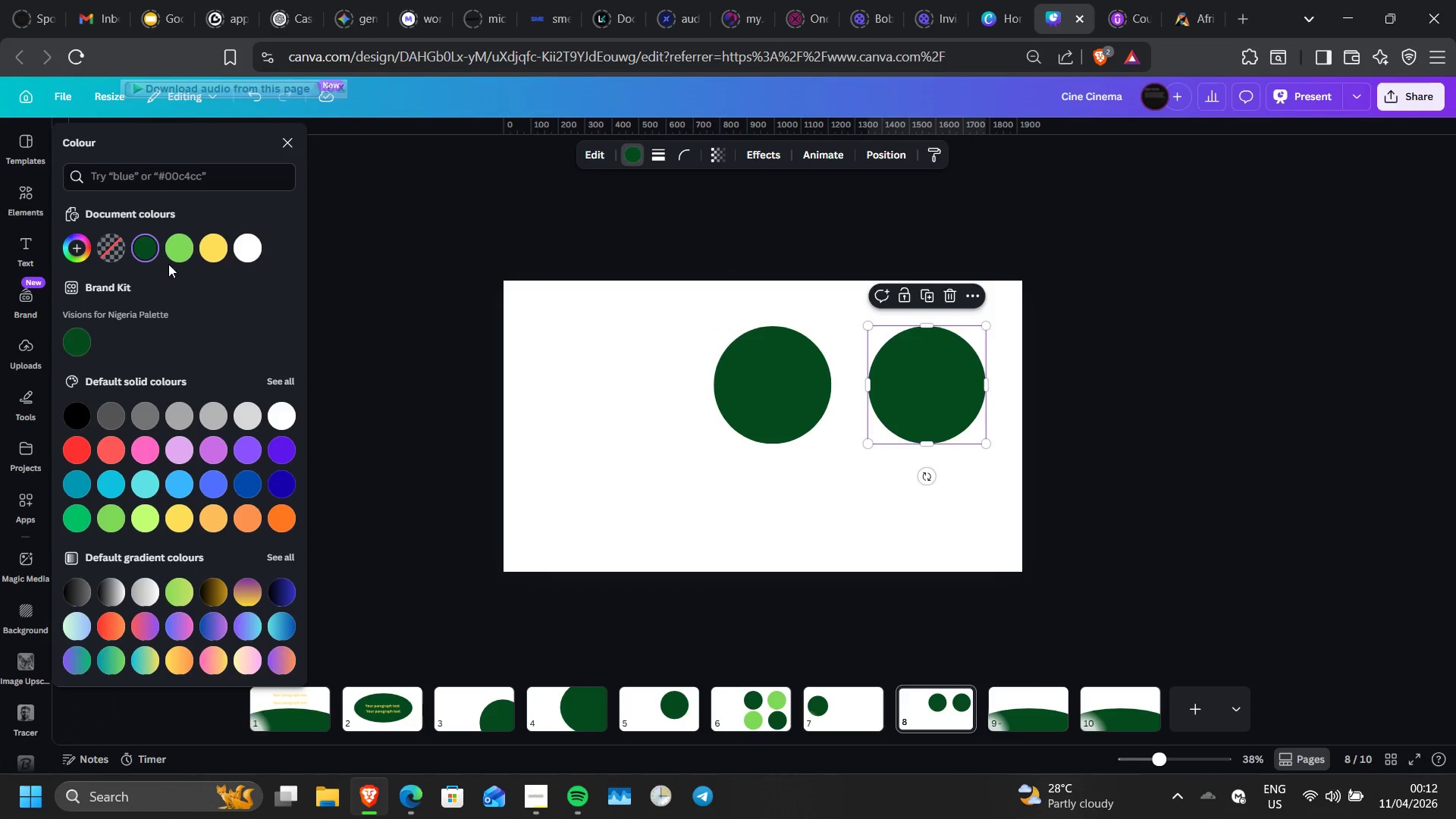 
left_click([184, 254])
 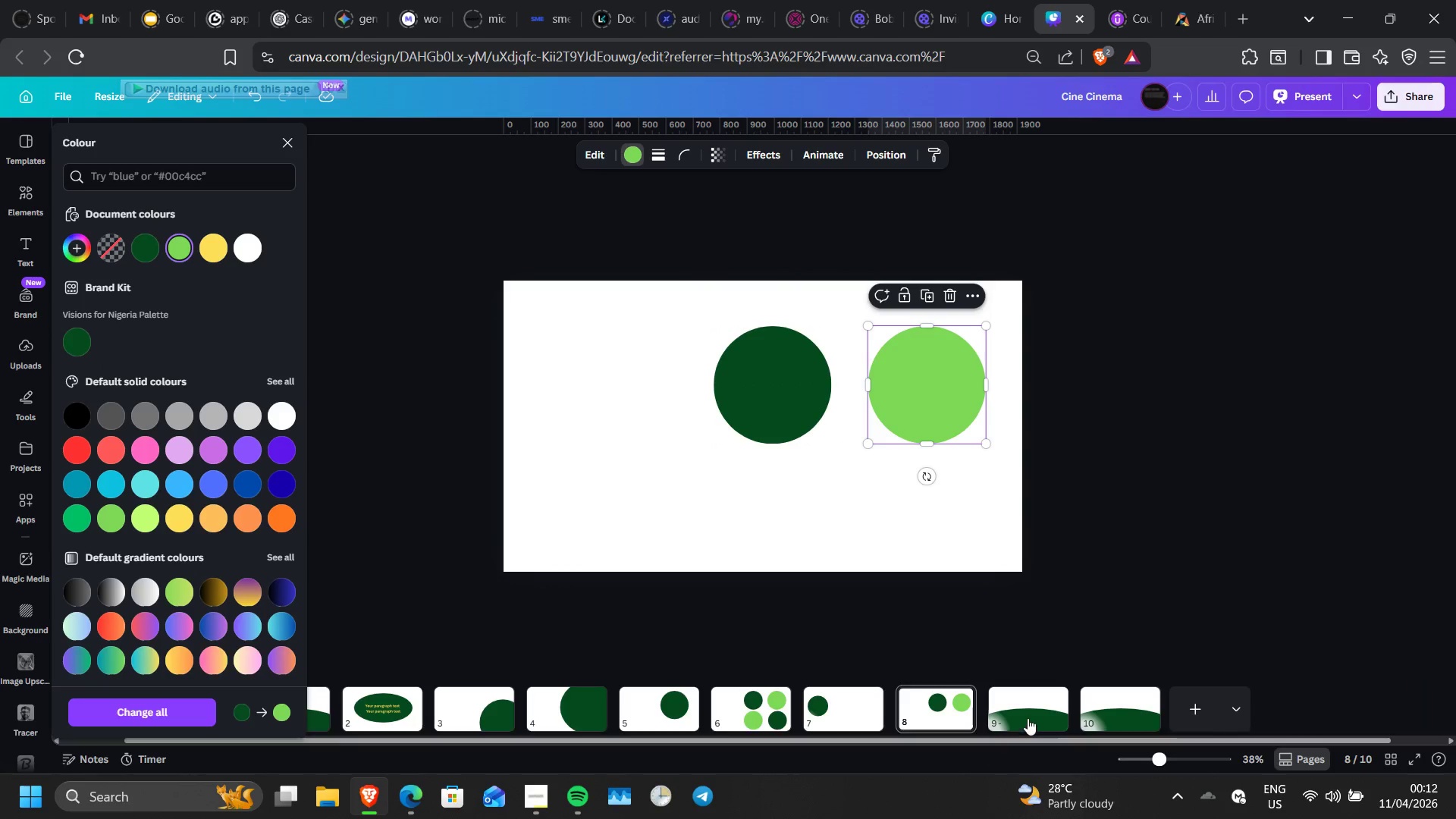 
left_click([1030, 715])
 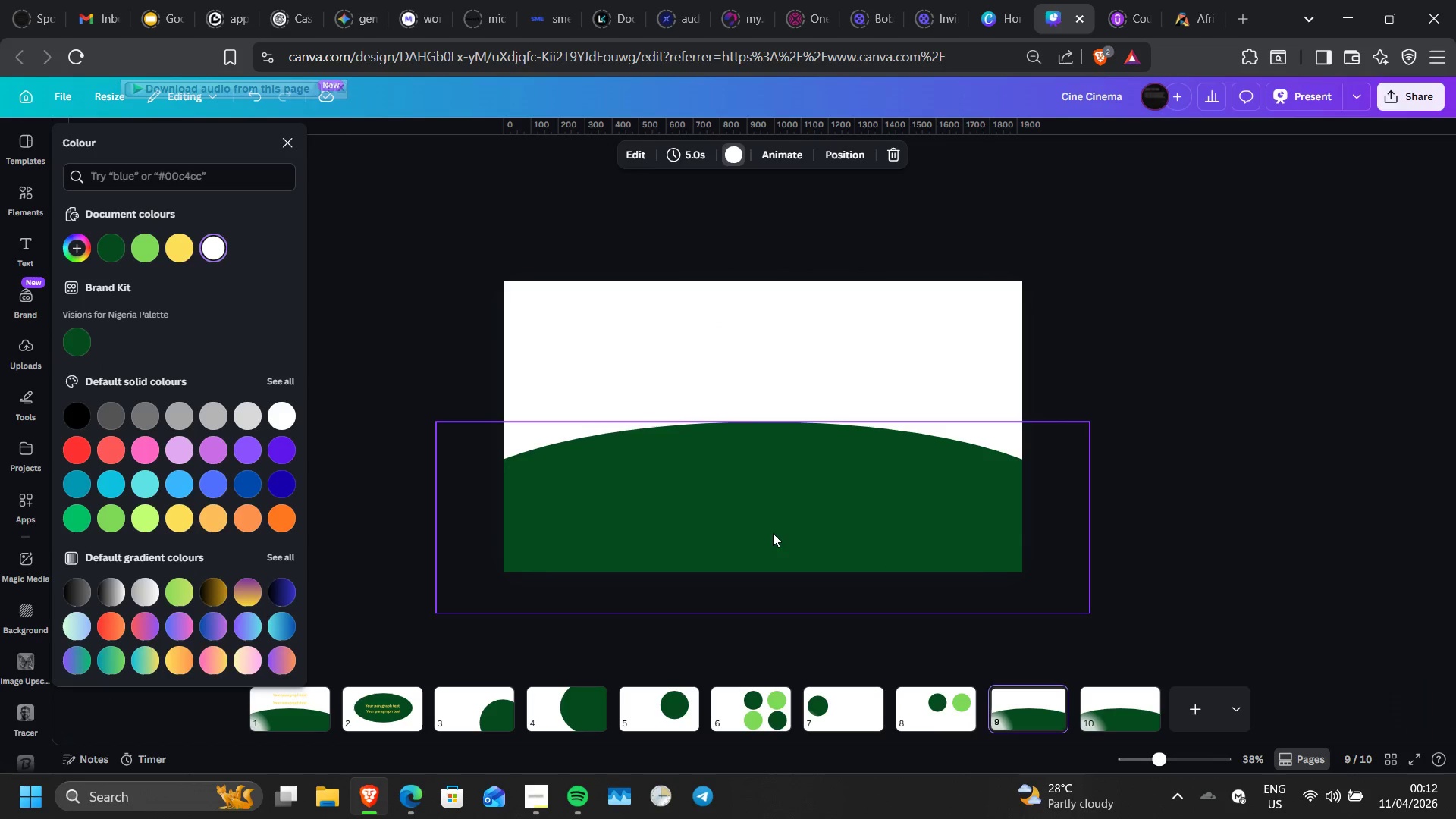 
left_click([773, 533])
 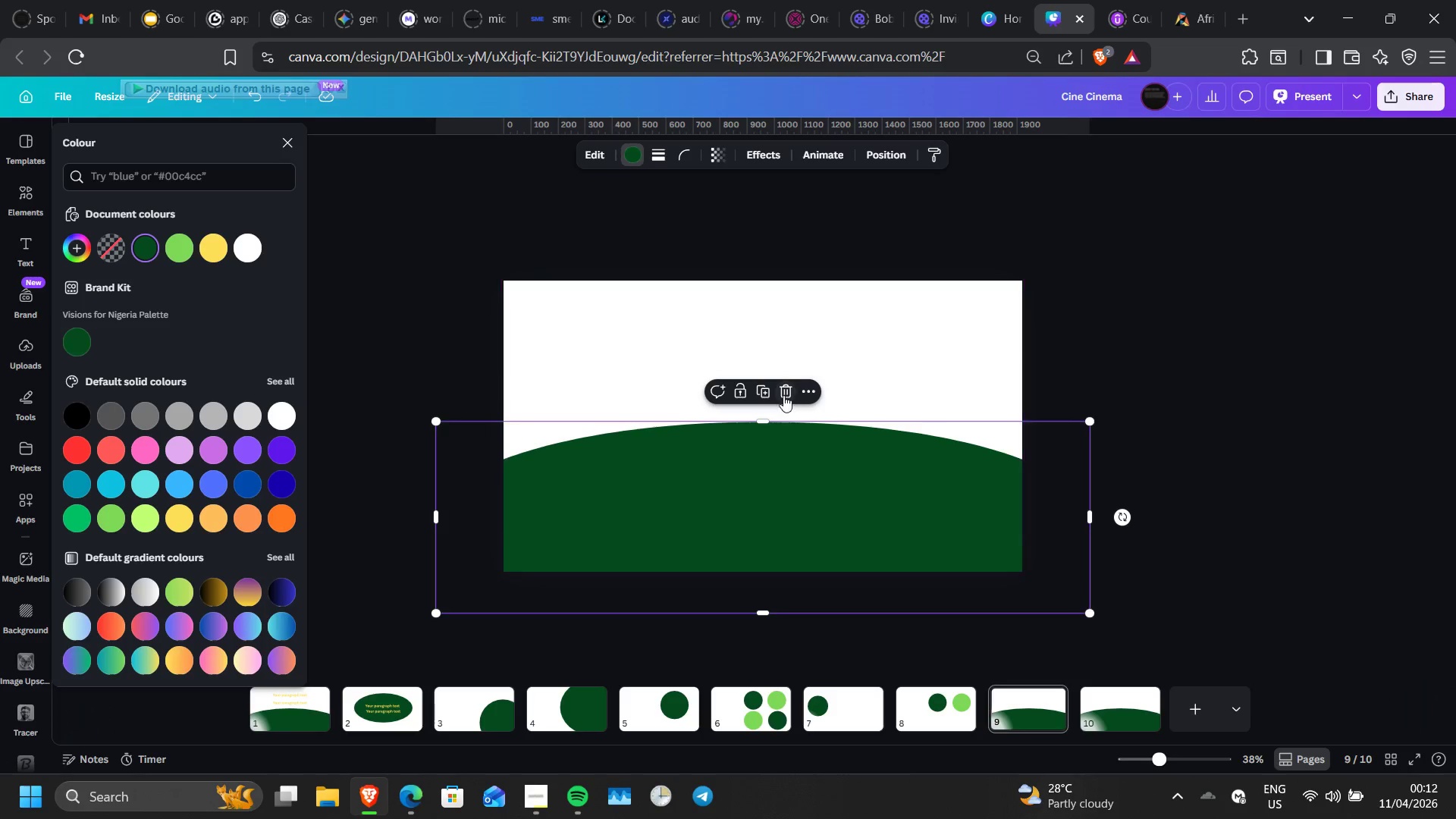 
left_click([783, 393])
 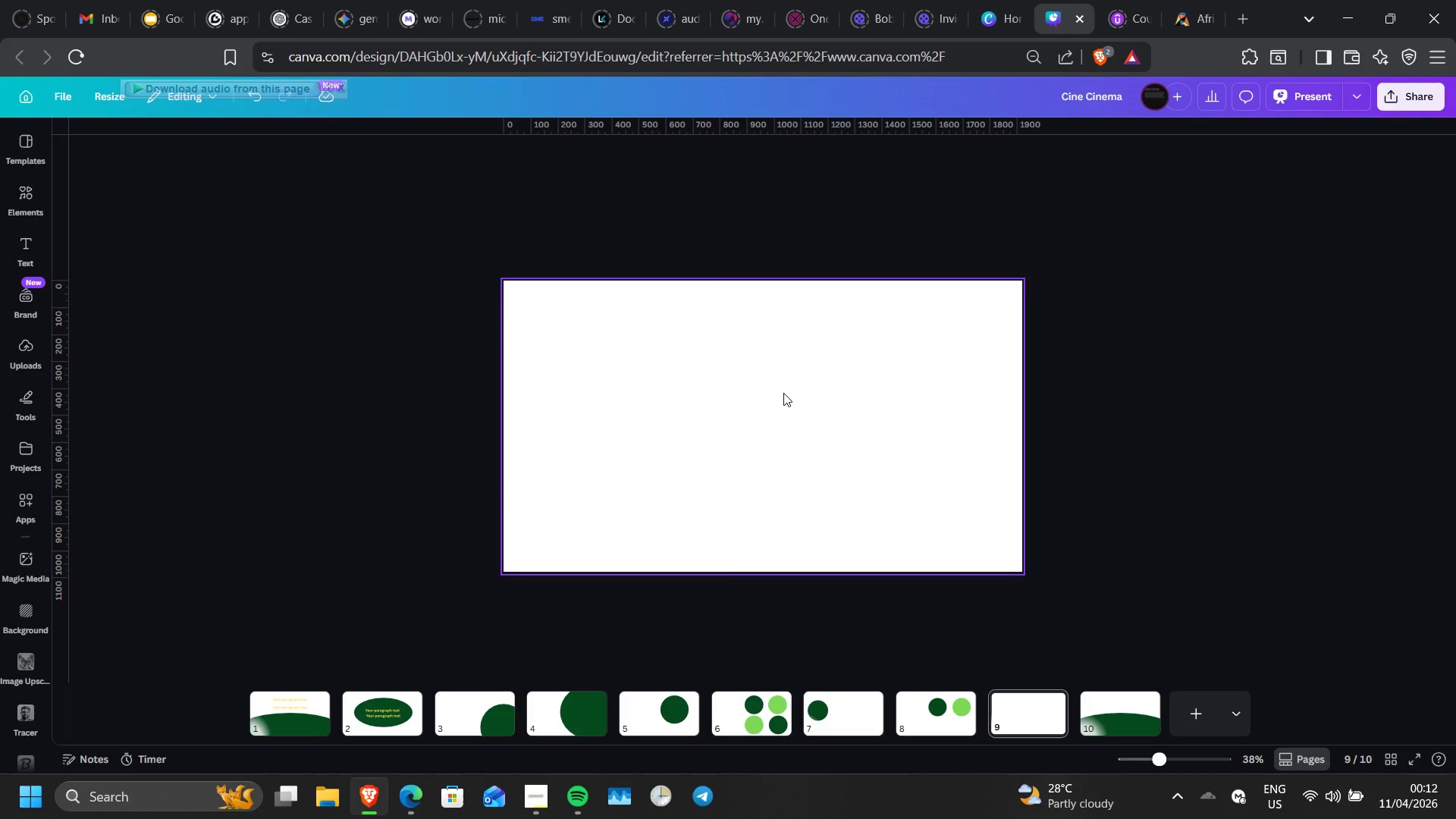 
key(C)
 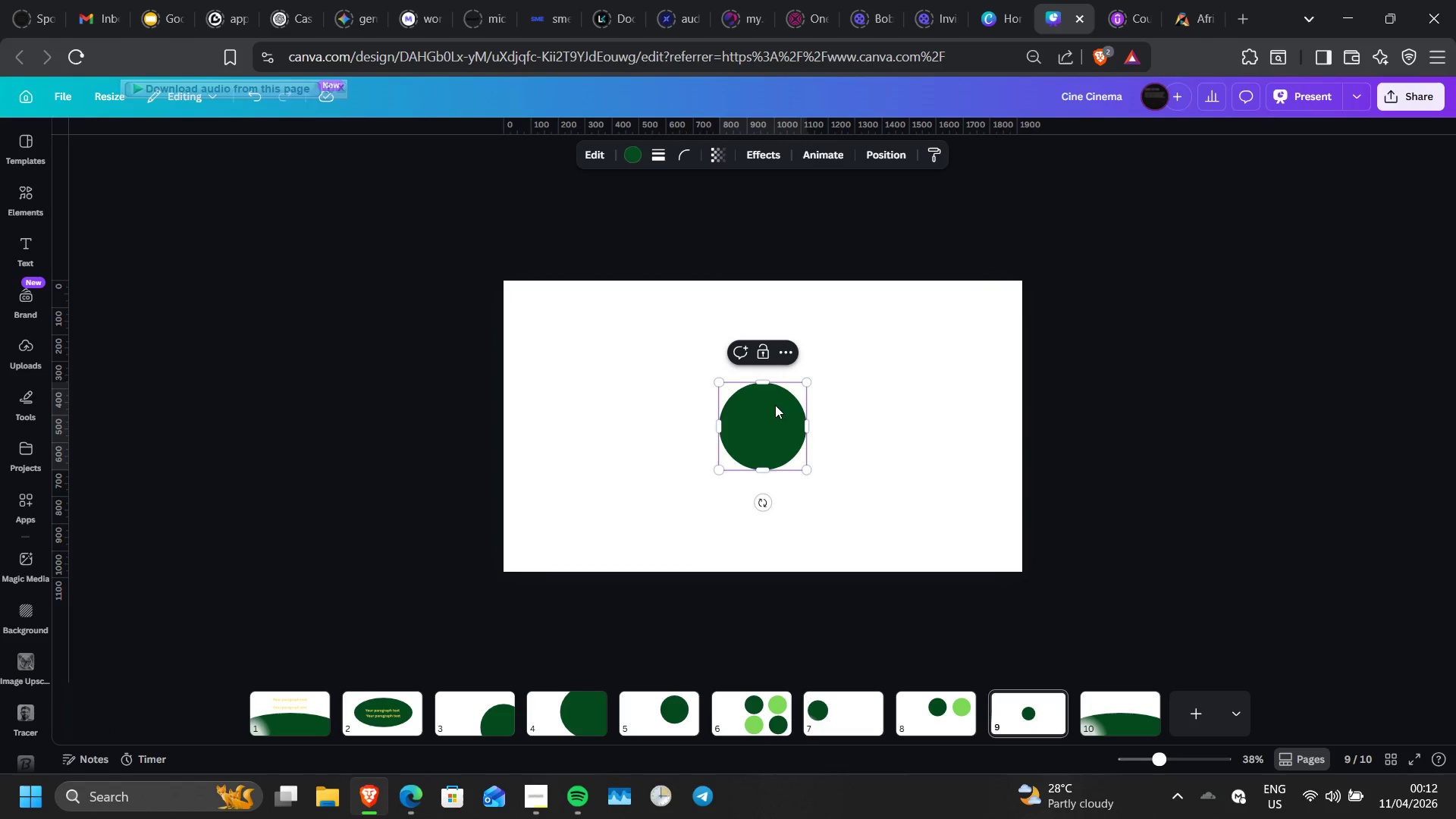 
left_click_drag(start_coordinate=[769, 419], to_coordinate=[579, 443])
 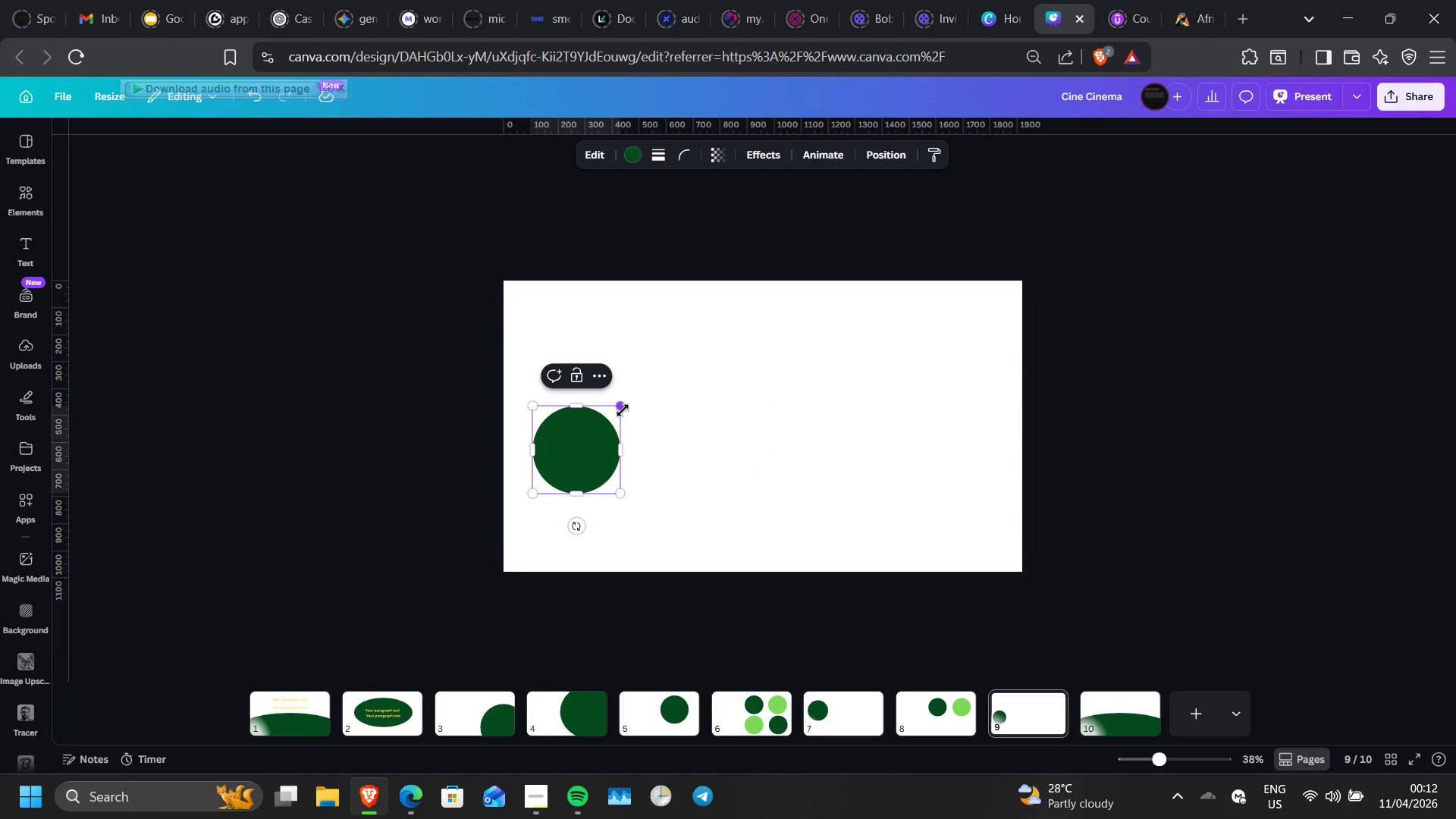 
left_click_drag(start_coordinate=[623, 410], to_coordinate=[645, 404])
 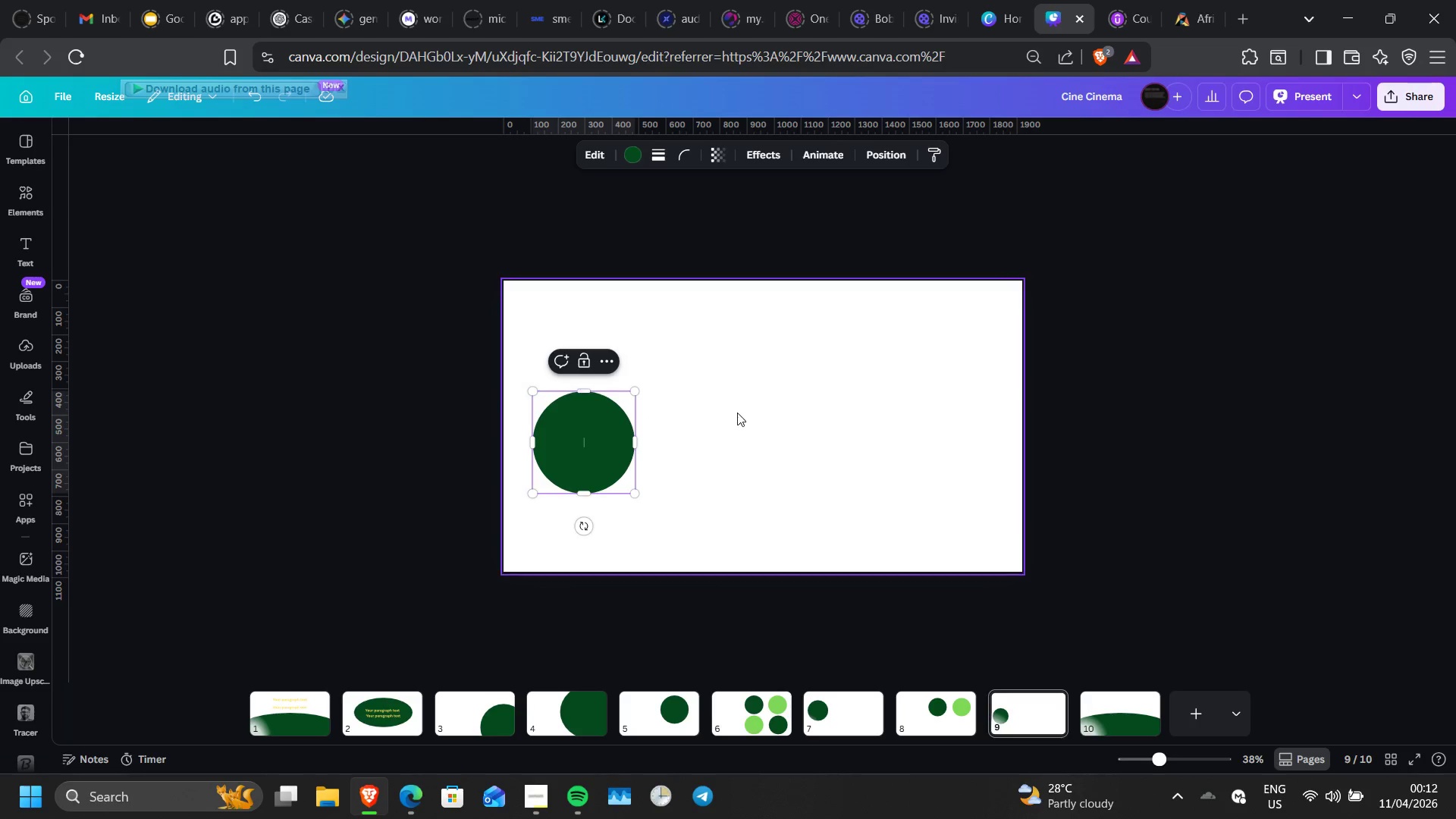 
left_click([737, 413])
 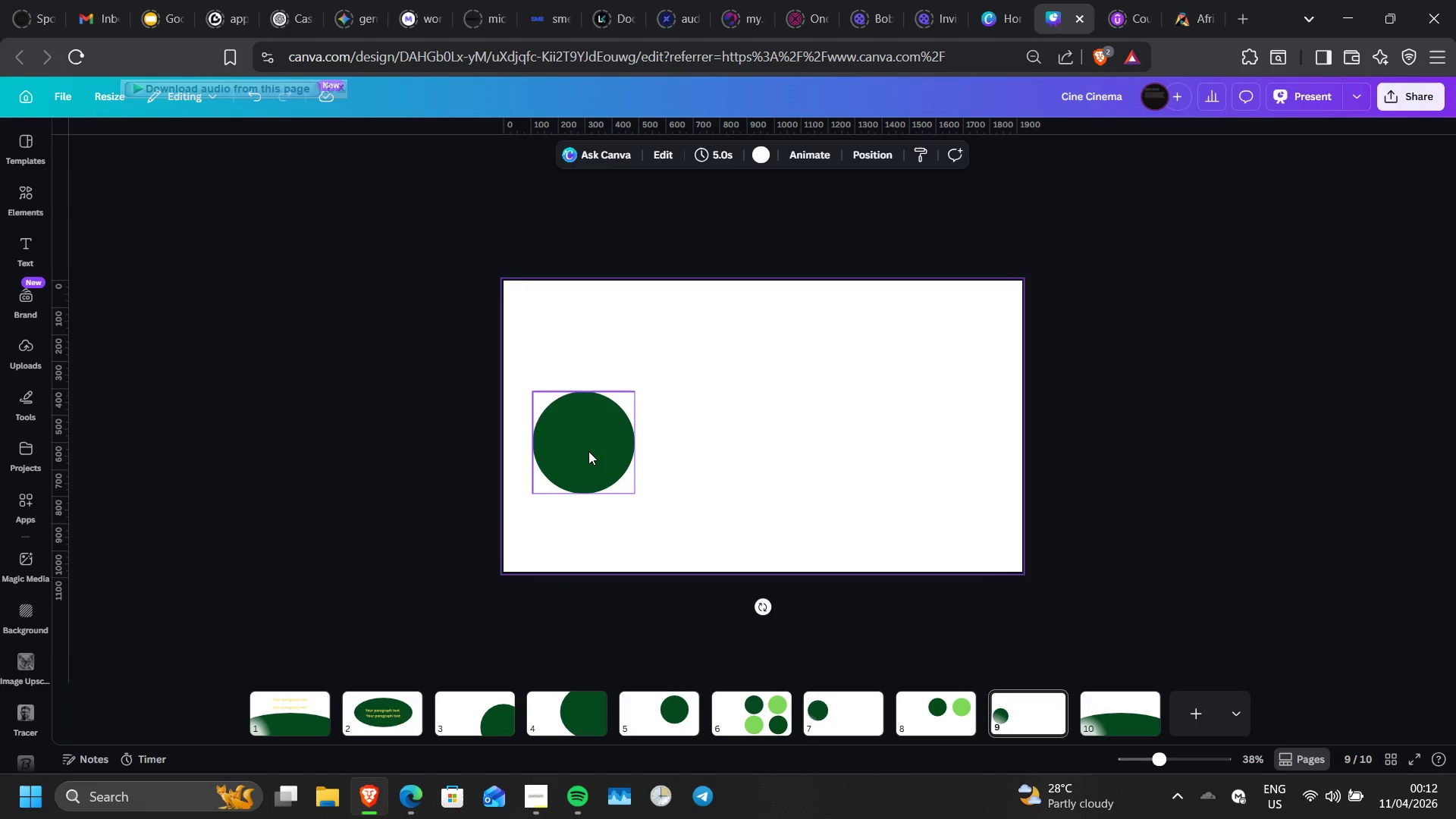 
left_click([588, 451])
 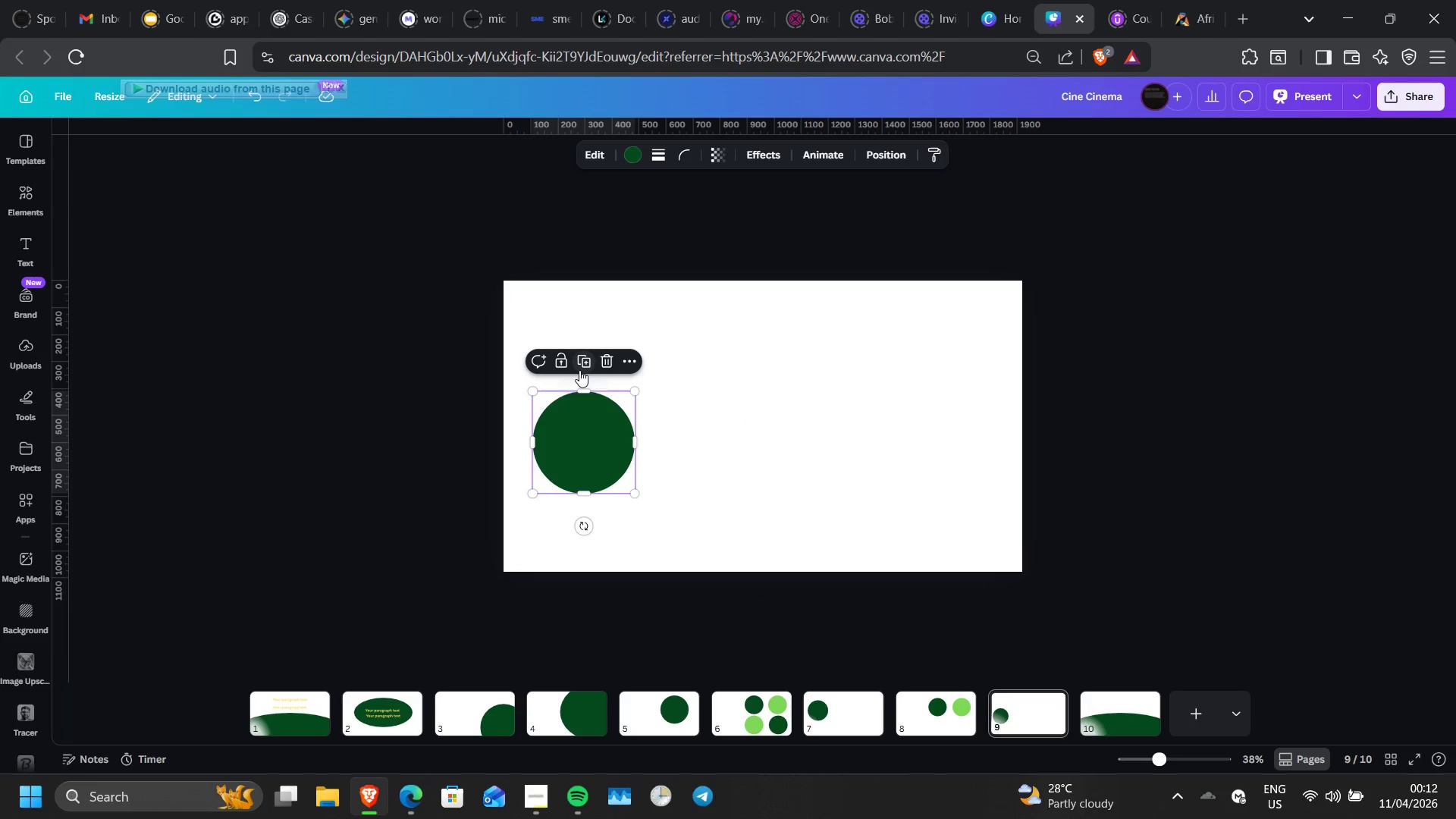 
left_click([579, 369])
 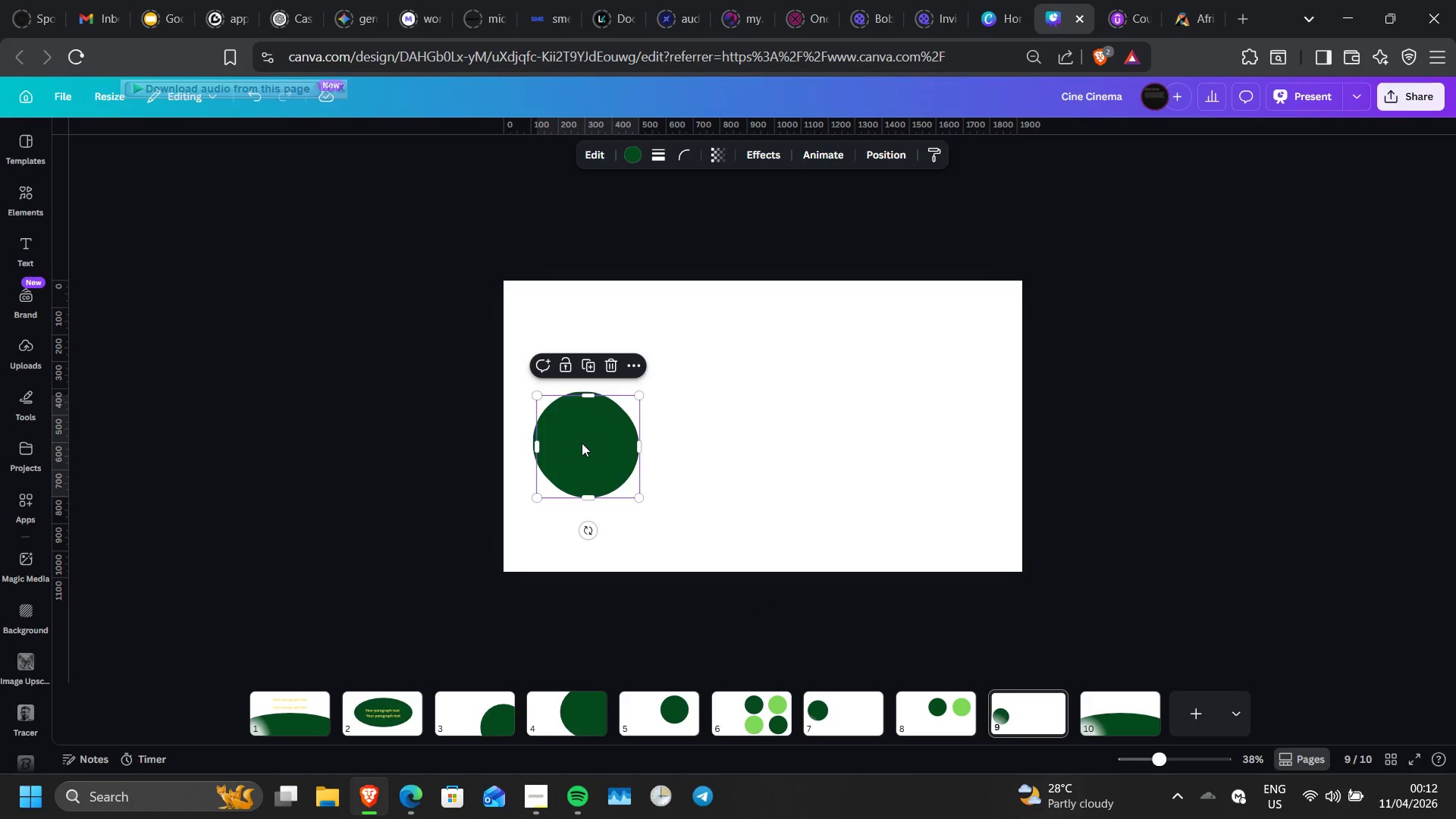 
left_click_drag(start_coordinate=[582, 443], to_coordinate=[701, 441])
 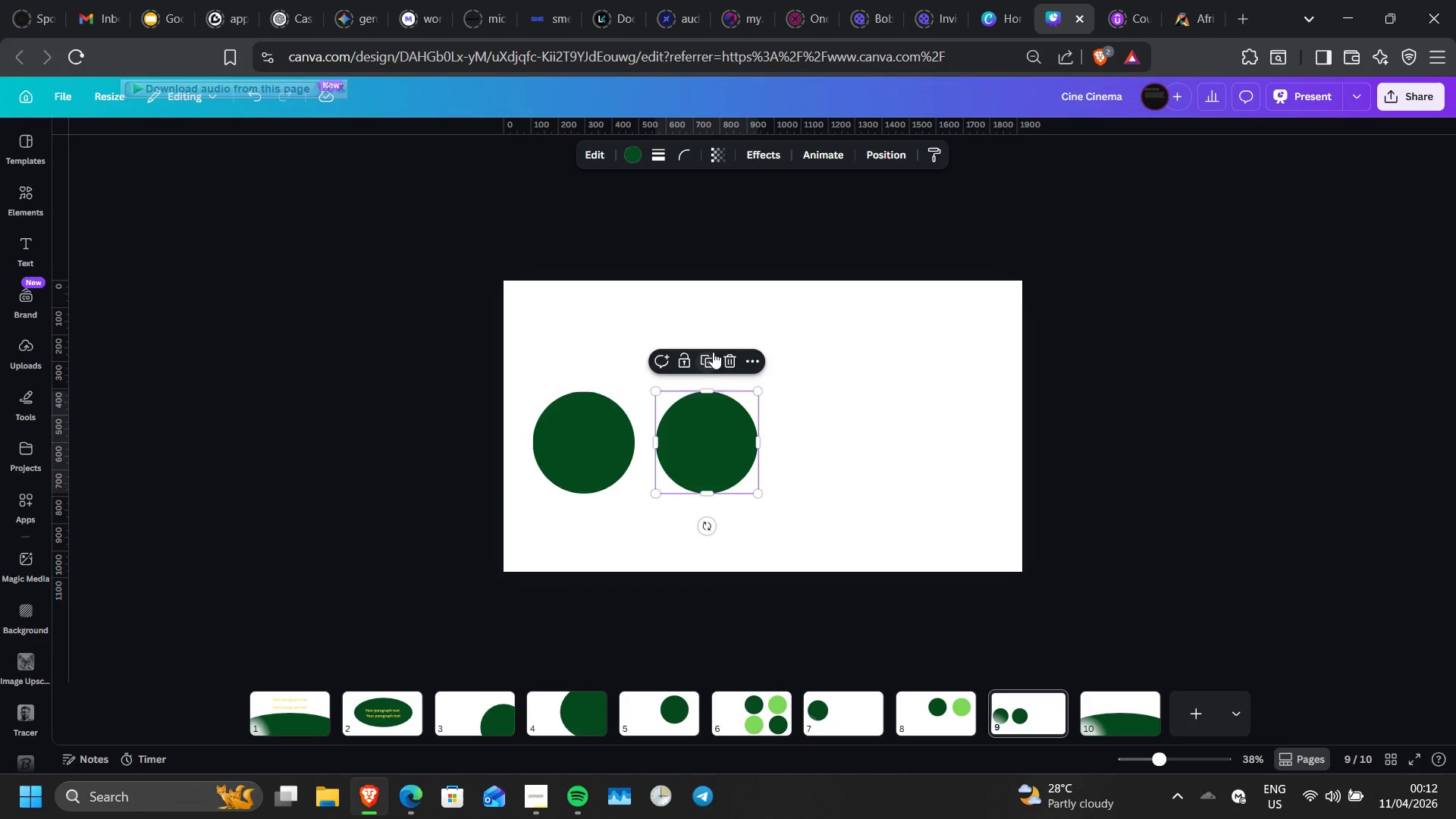 
left_click([713, 352])
 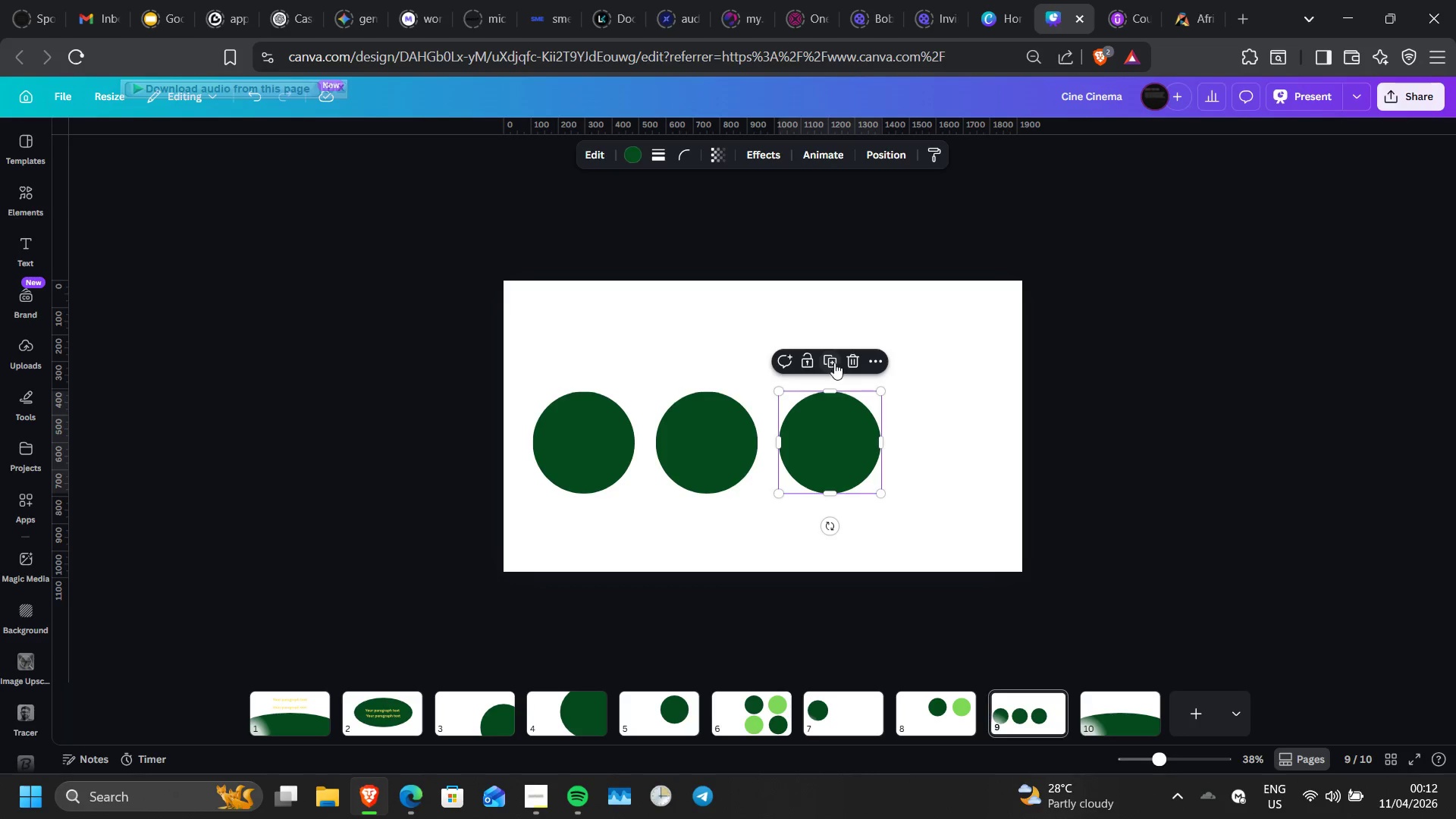 
left_click([829, 359])
 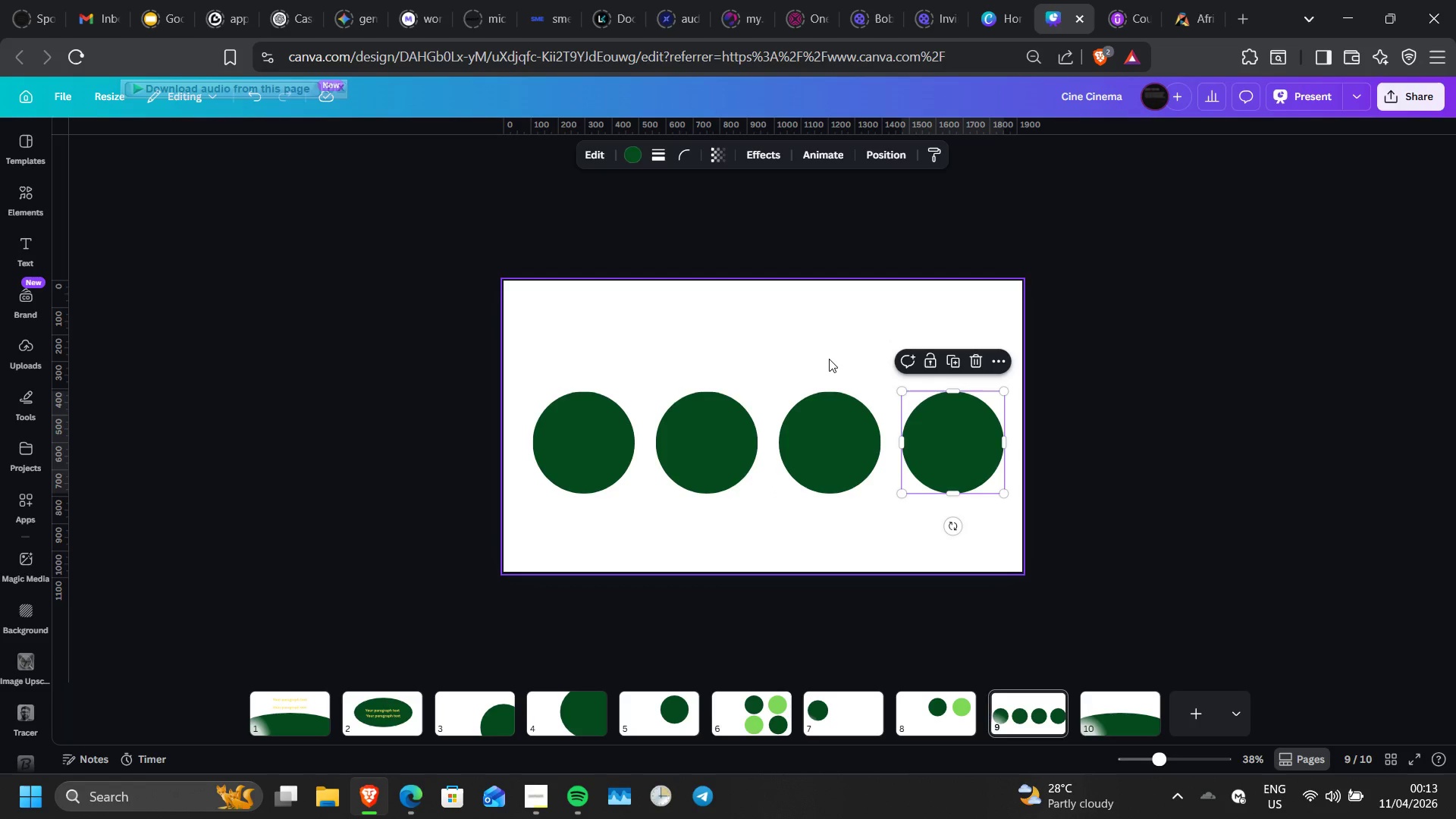 
left_click([1117, 386])
 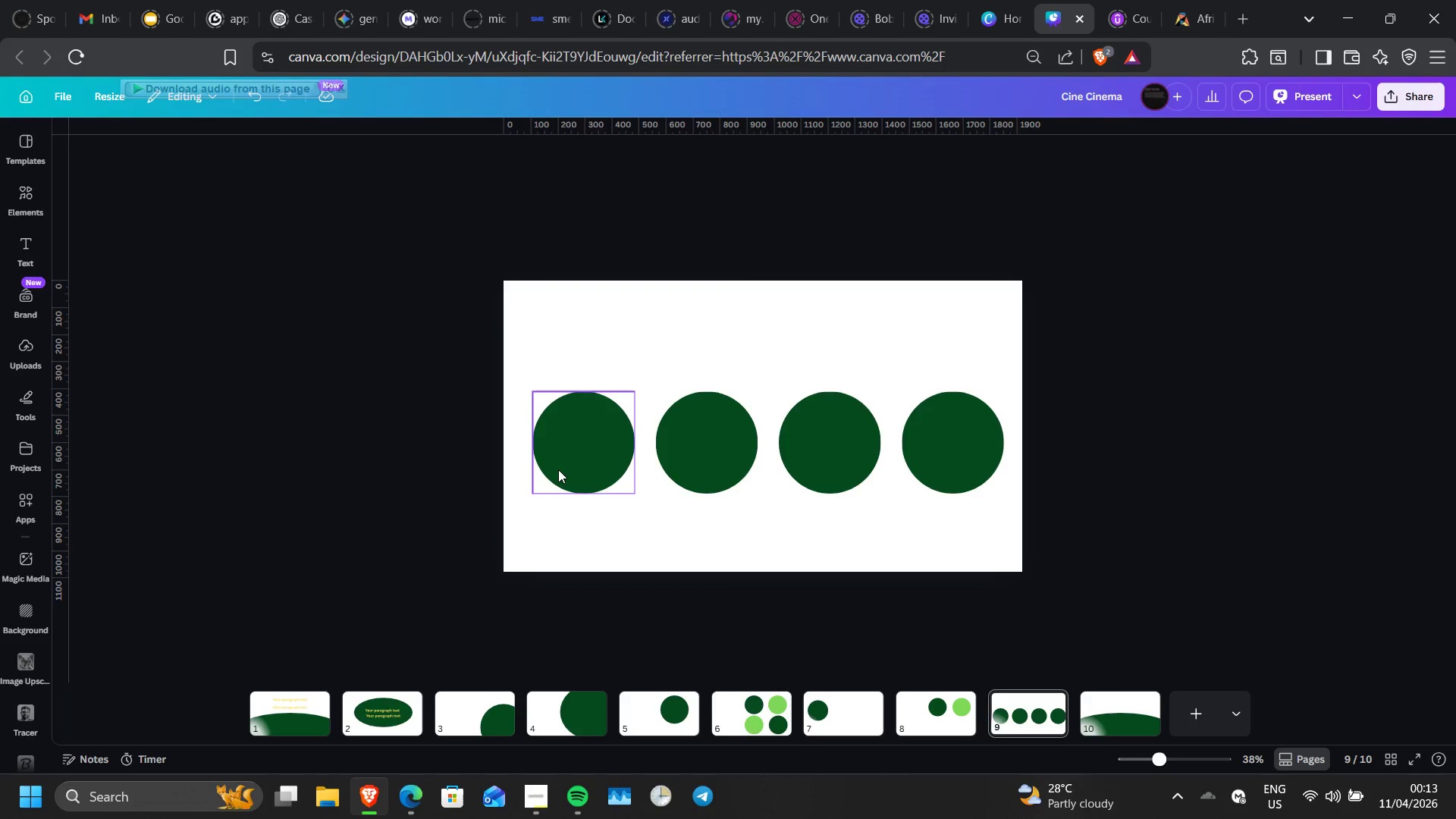 
left_click([558, 469])
 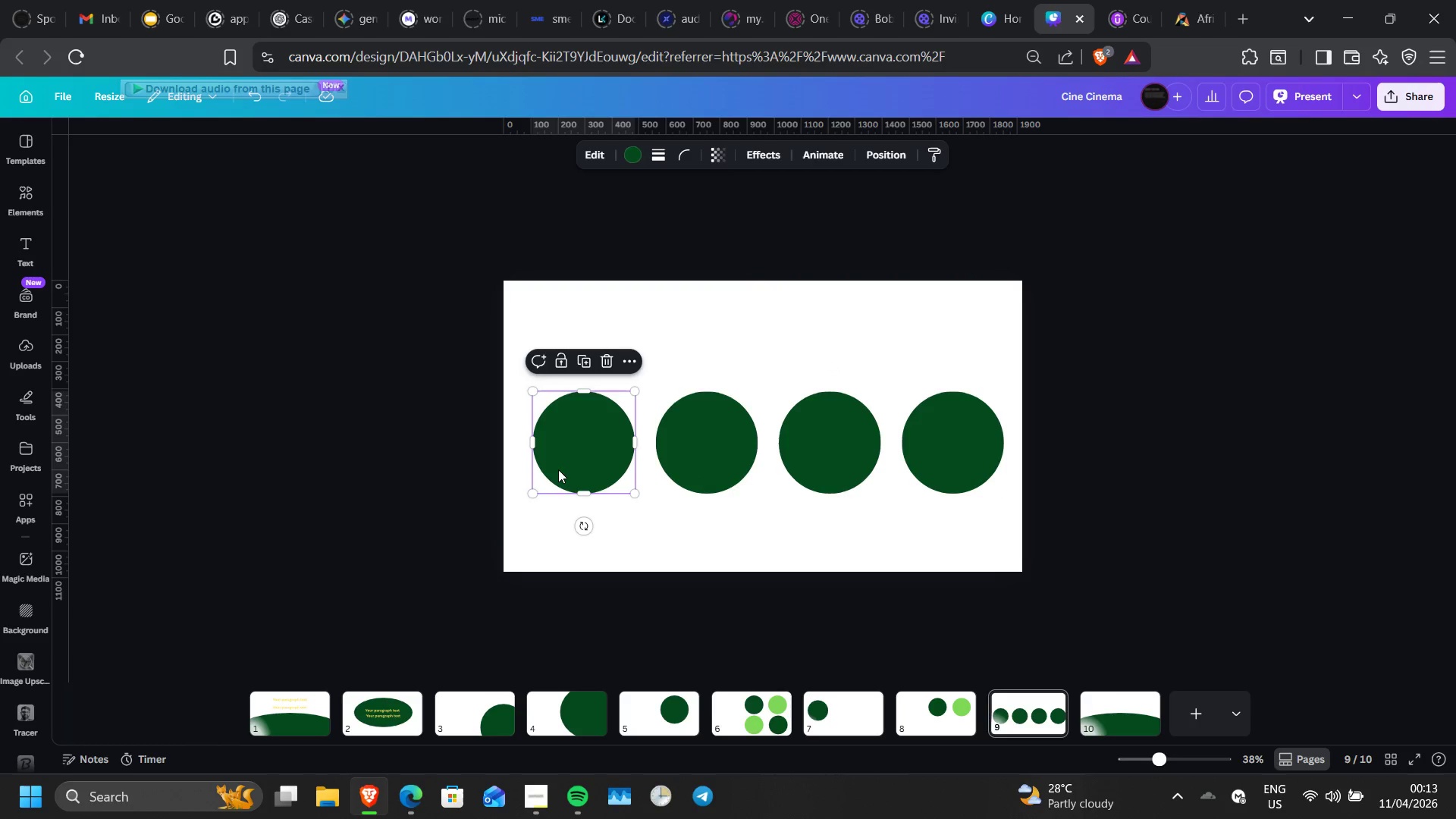 
left_click_drag(start_coordinate=[558, 469], to_coordinate=[551, 469])
 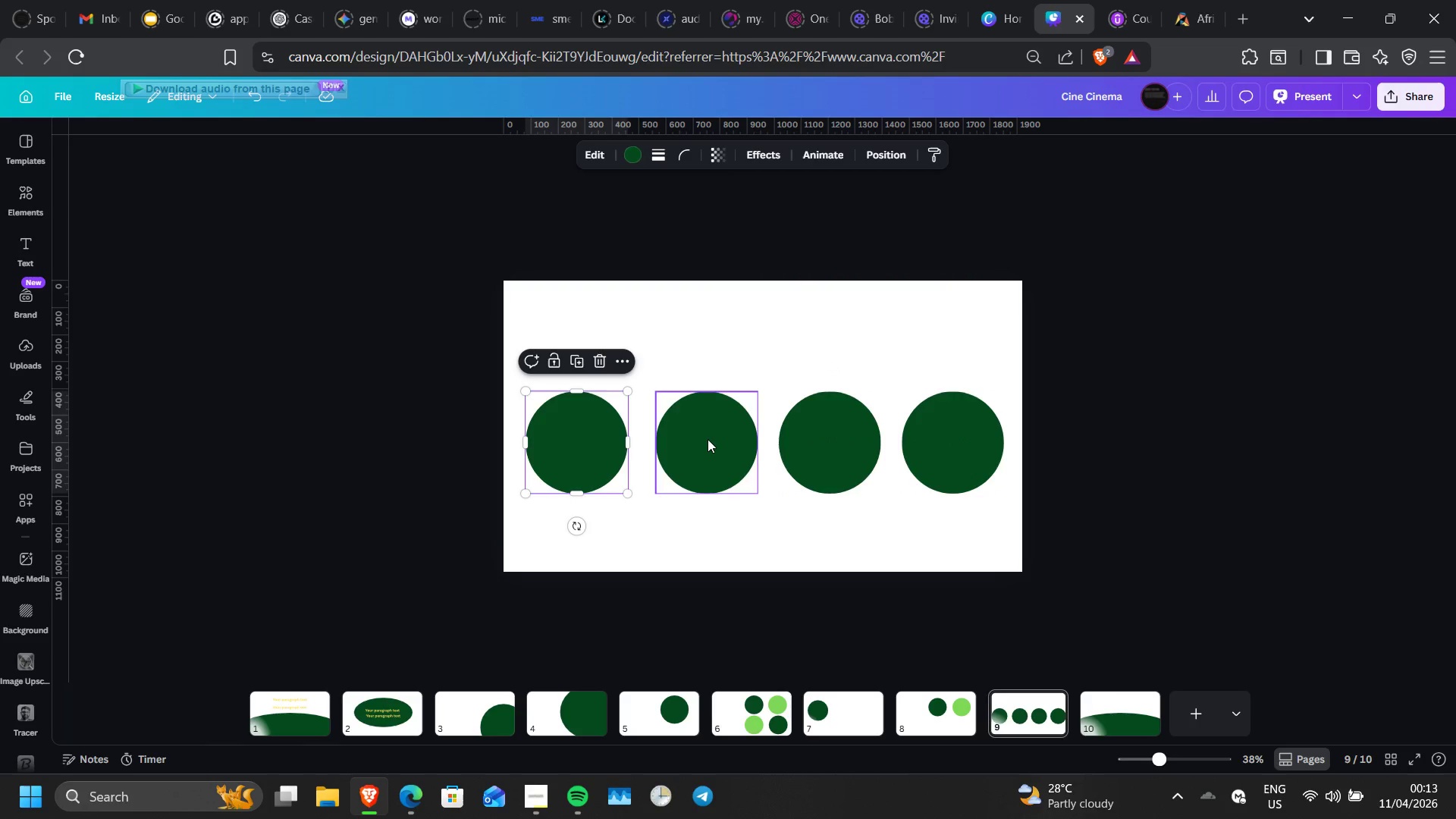 
left_click_drag(start_coordinate=[708, 439], to_coordinate=[702, 439])
 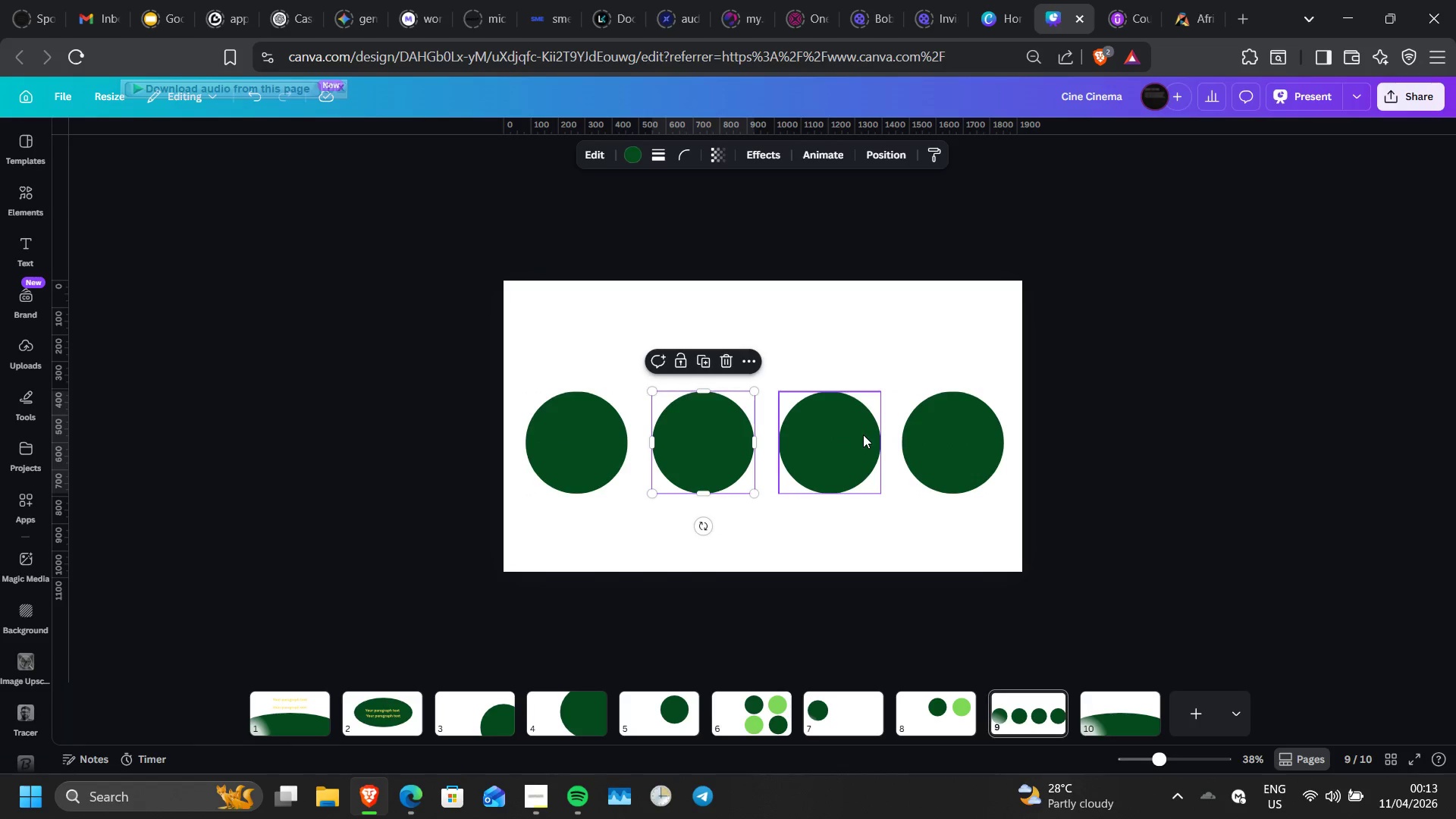 
left_click_drag(start_coordinate=[863, 435], to_coordinate=[857, 435])
 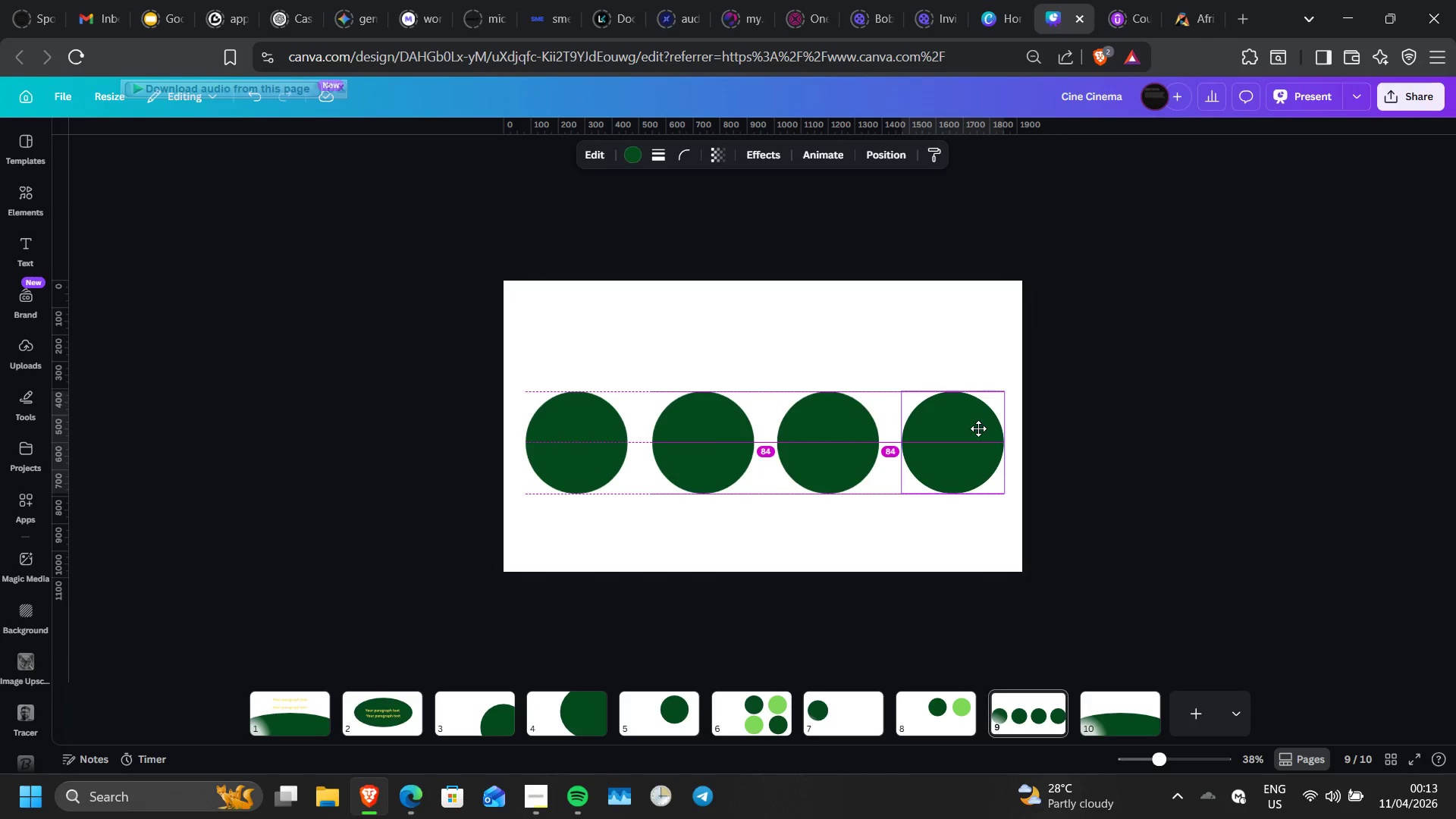 
left_click([1080, 410])
 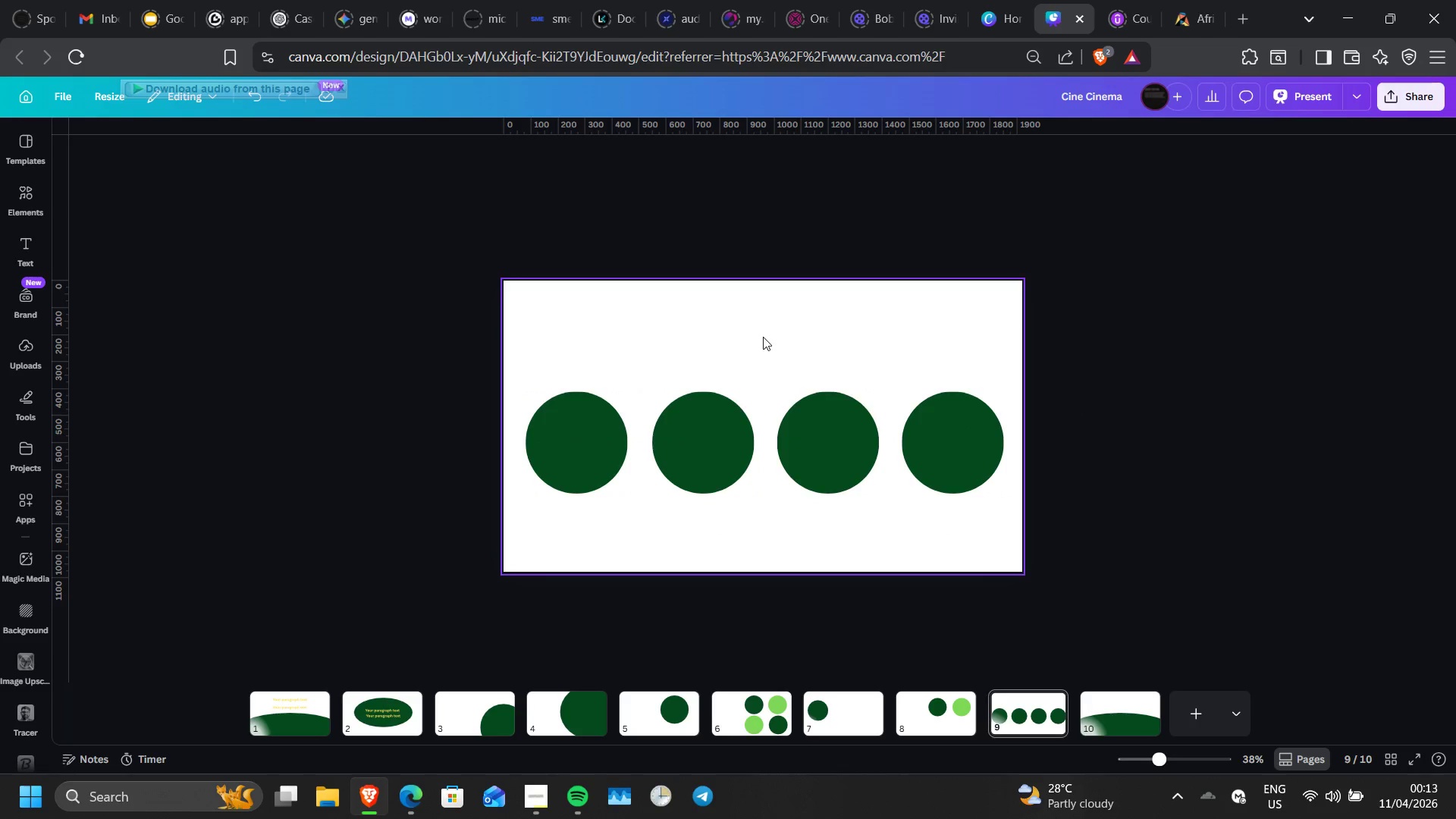 
key(R)
 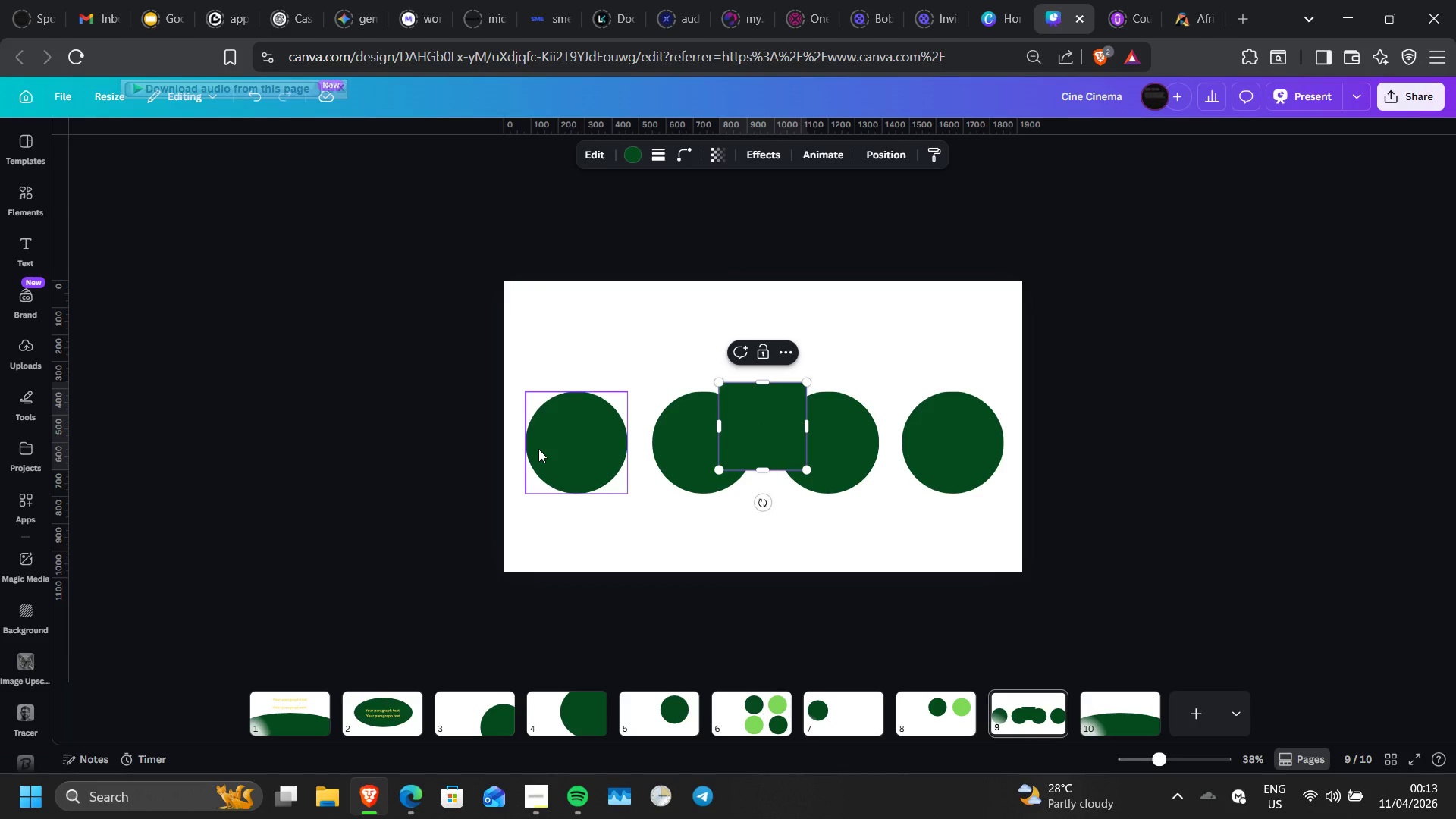 
left_click([656, 462])
 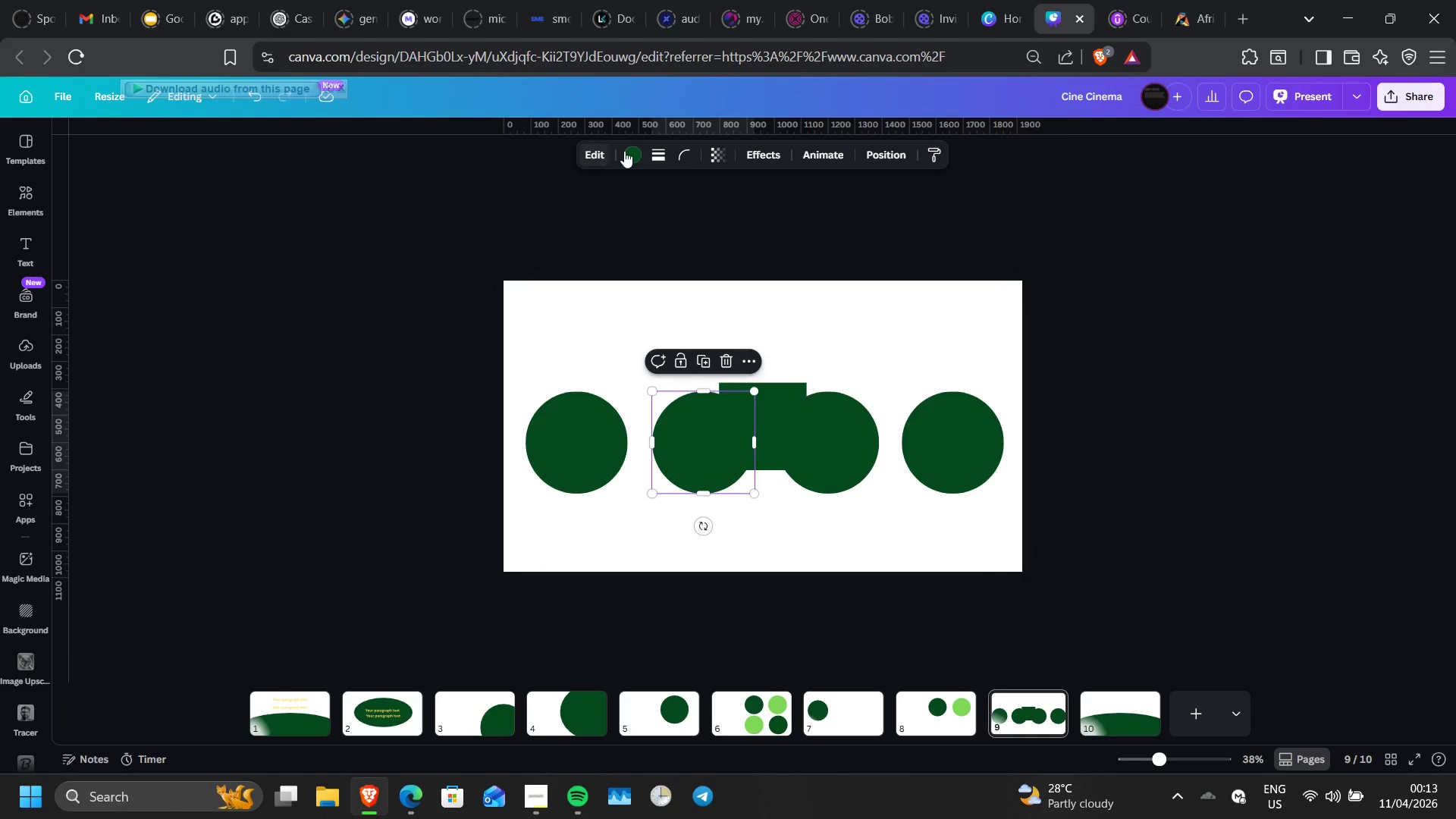 
left_click([627, 151])
 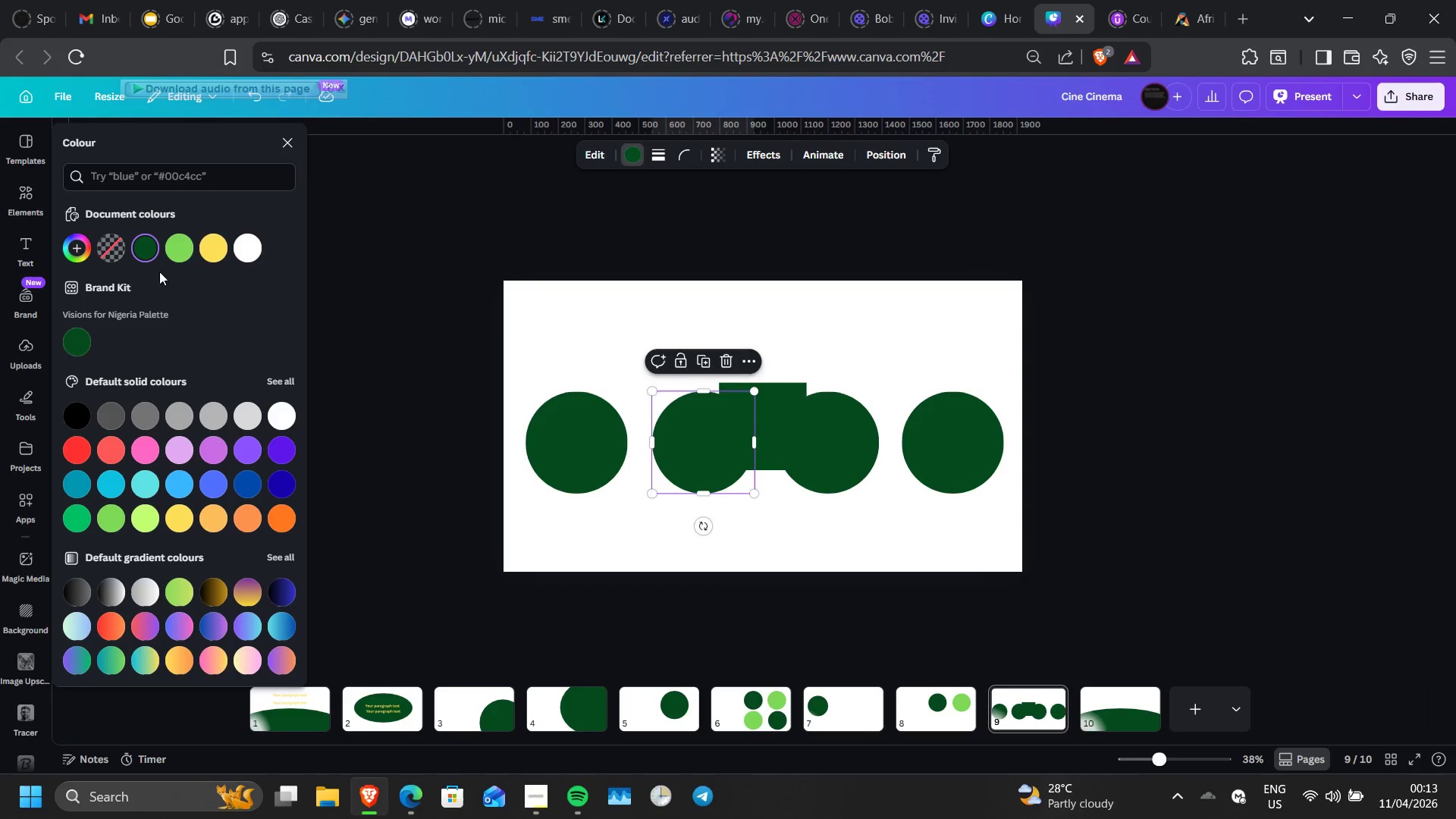 
left_click([177, 256])
 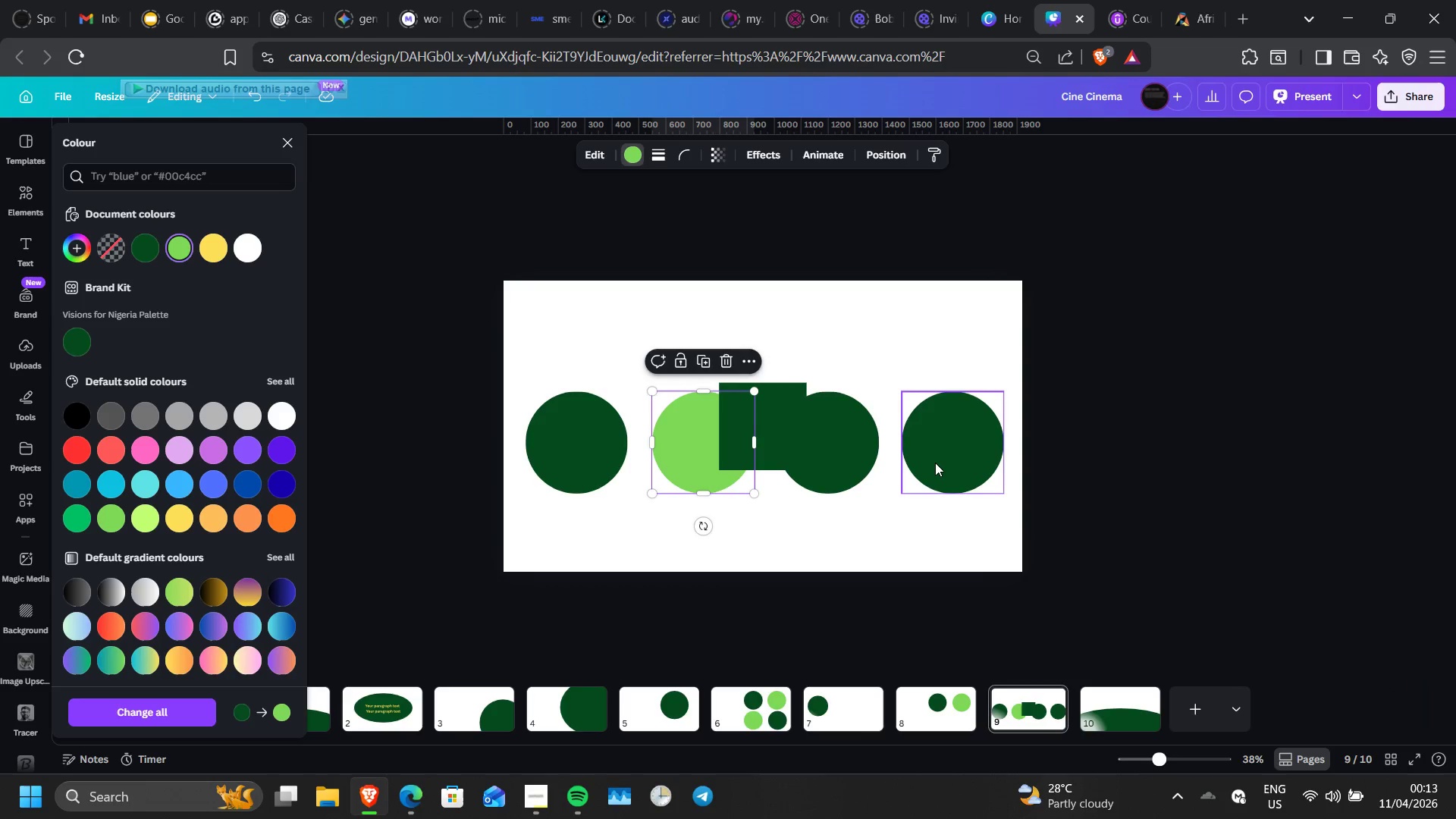 
left_click([939, 460])
 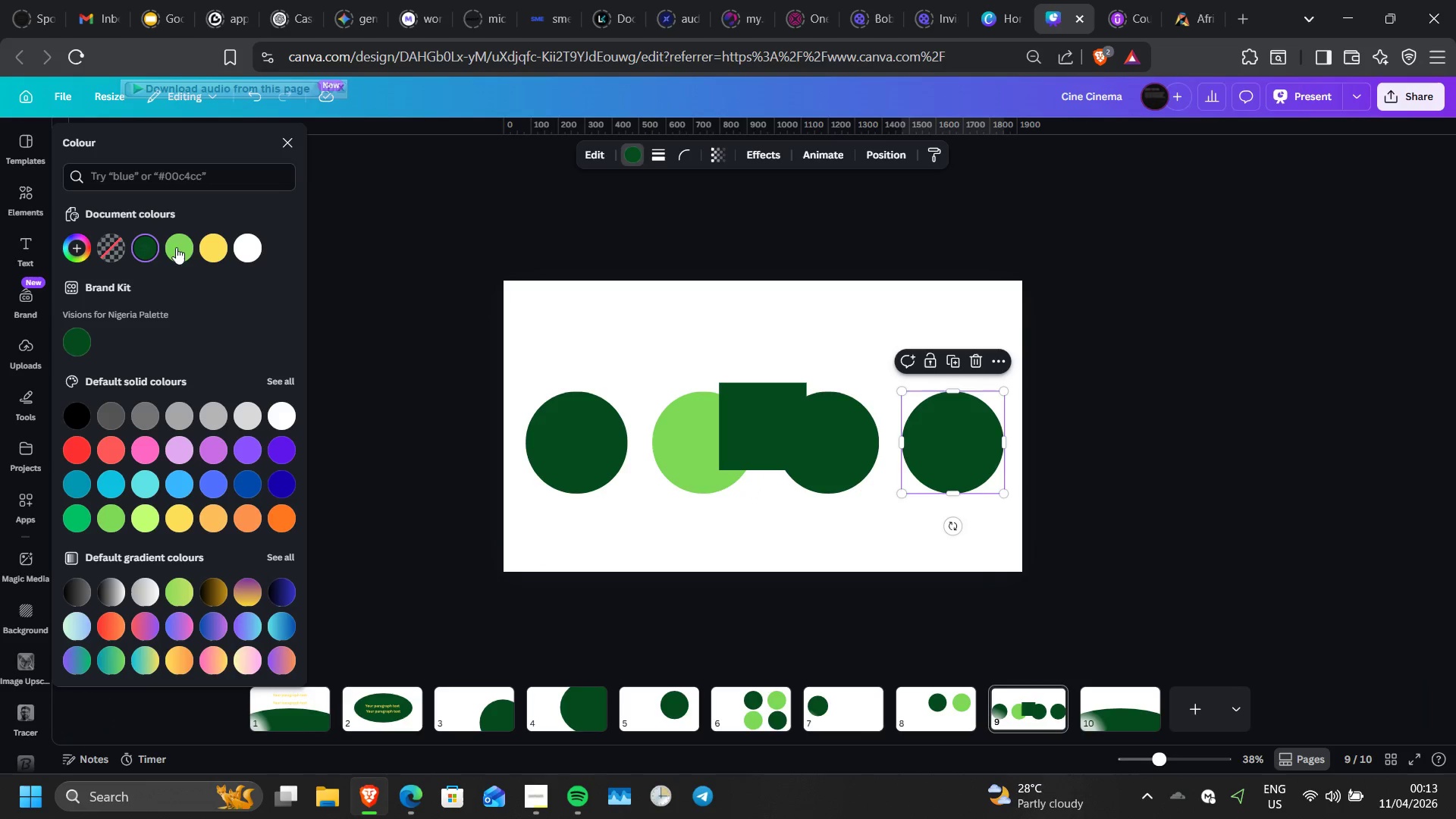 
left_click([180, 246])
 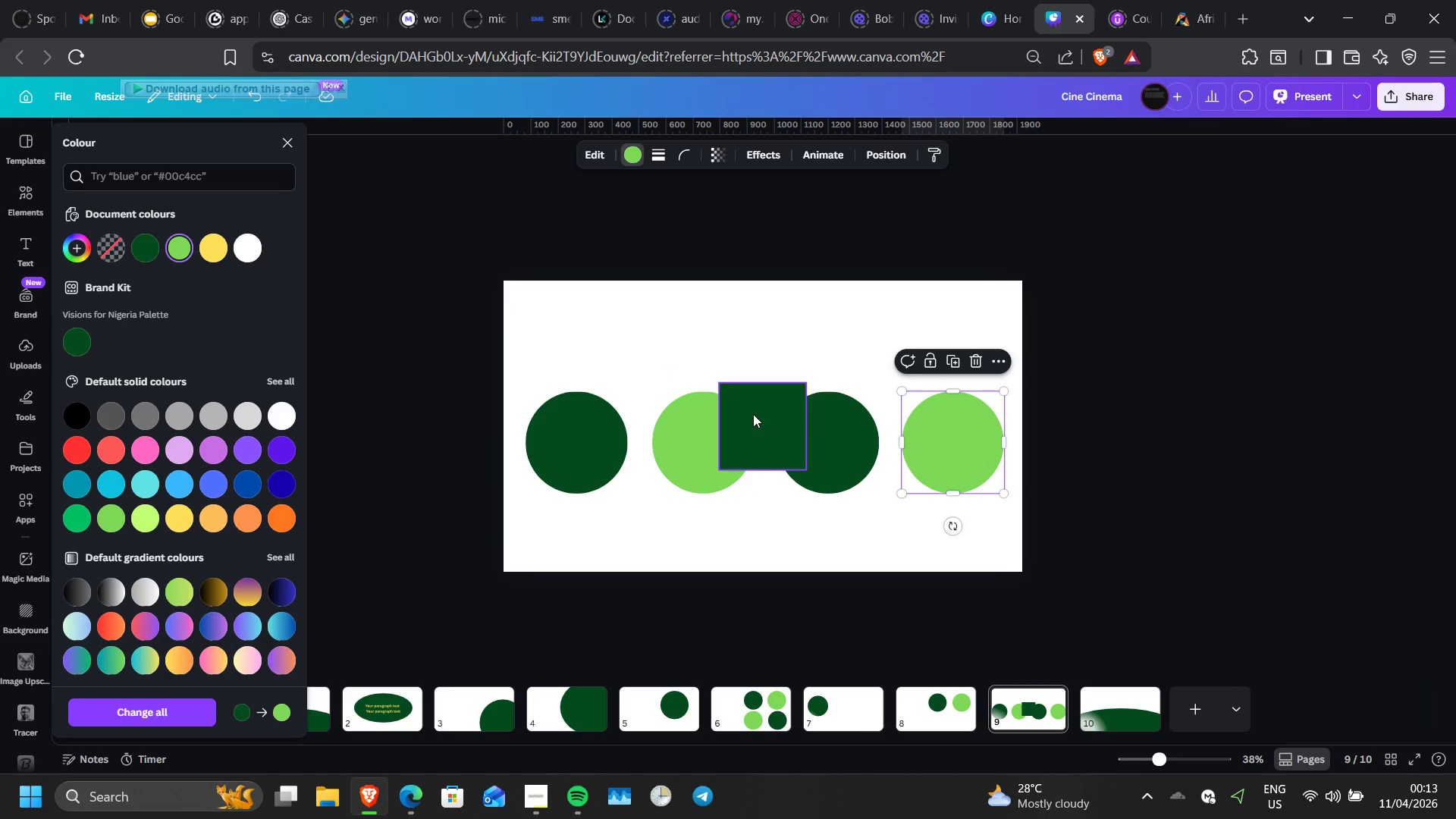 
left_click_drag(start_coordinate=[753, 414], to_coordinate=[620, 351])
 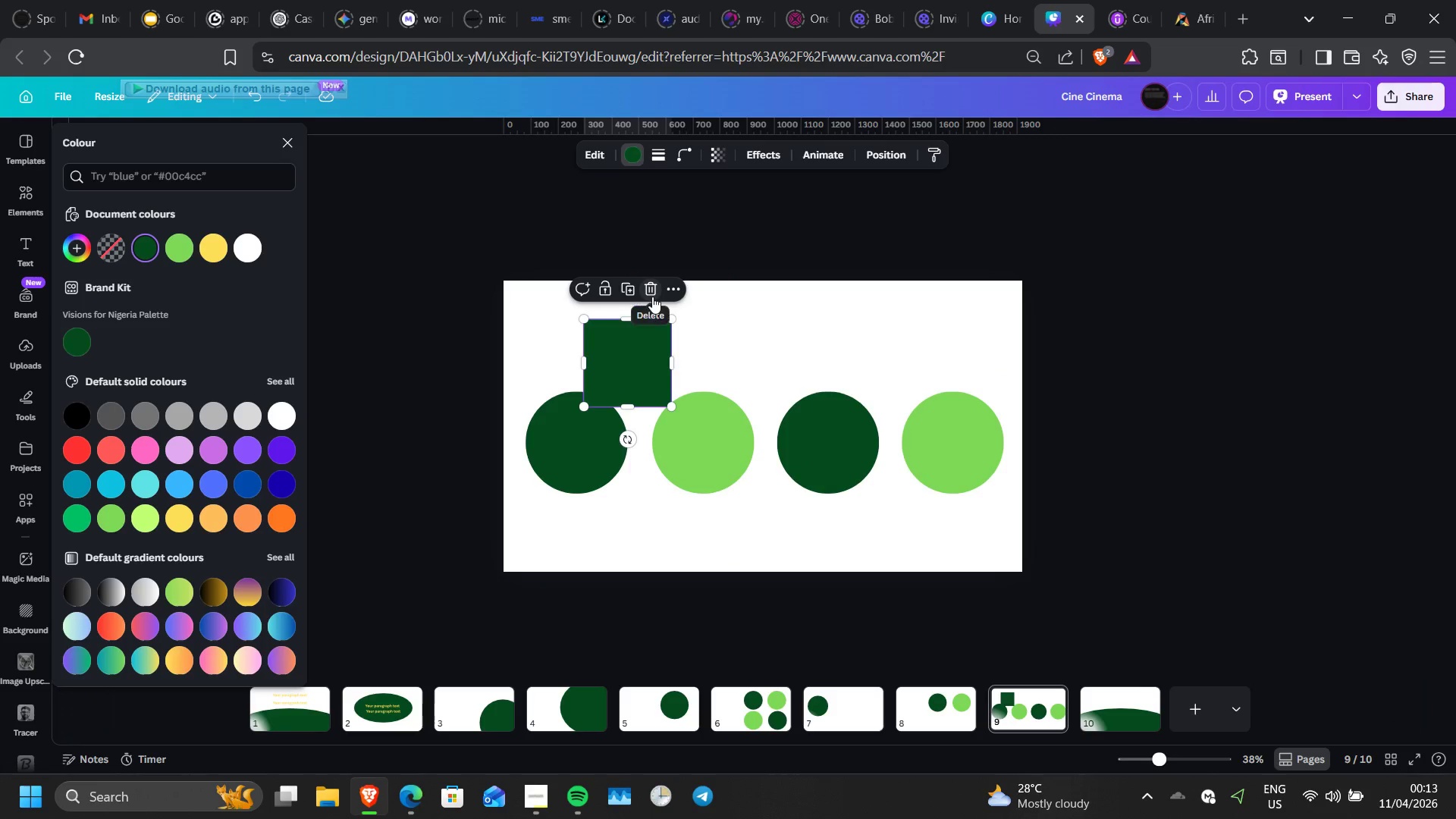 
left_click([652, 297])
 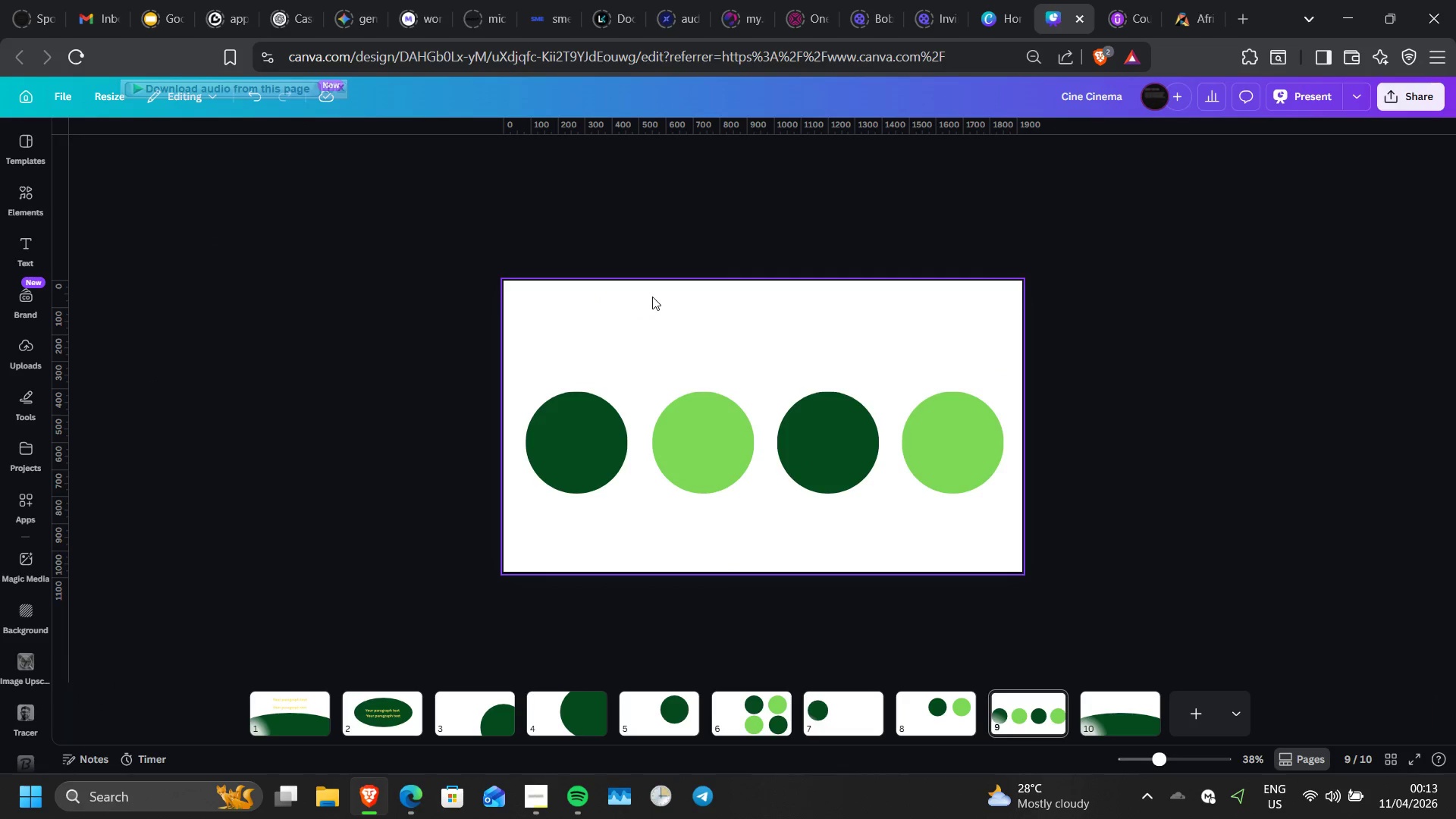 
key(R)
 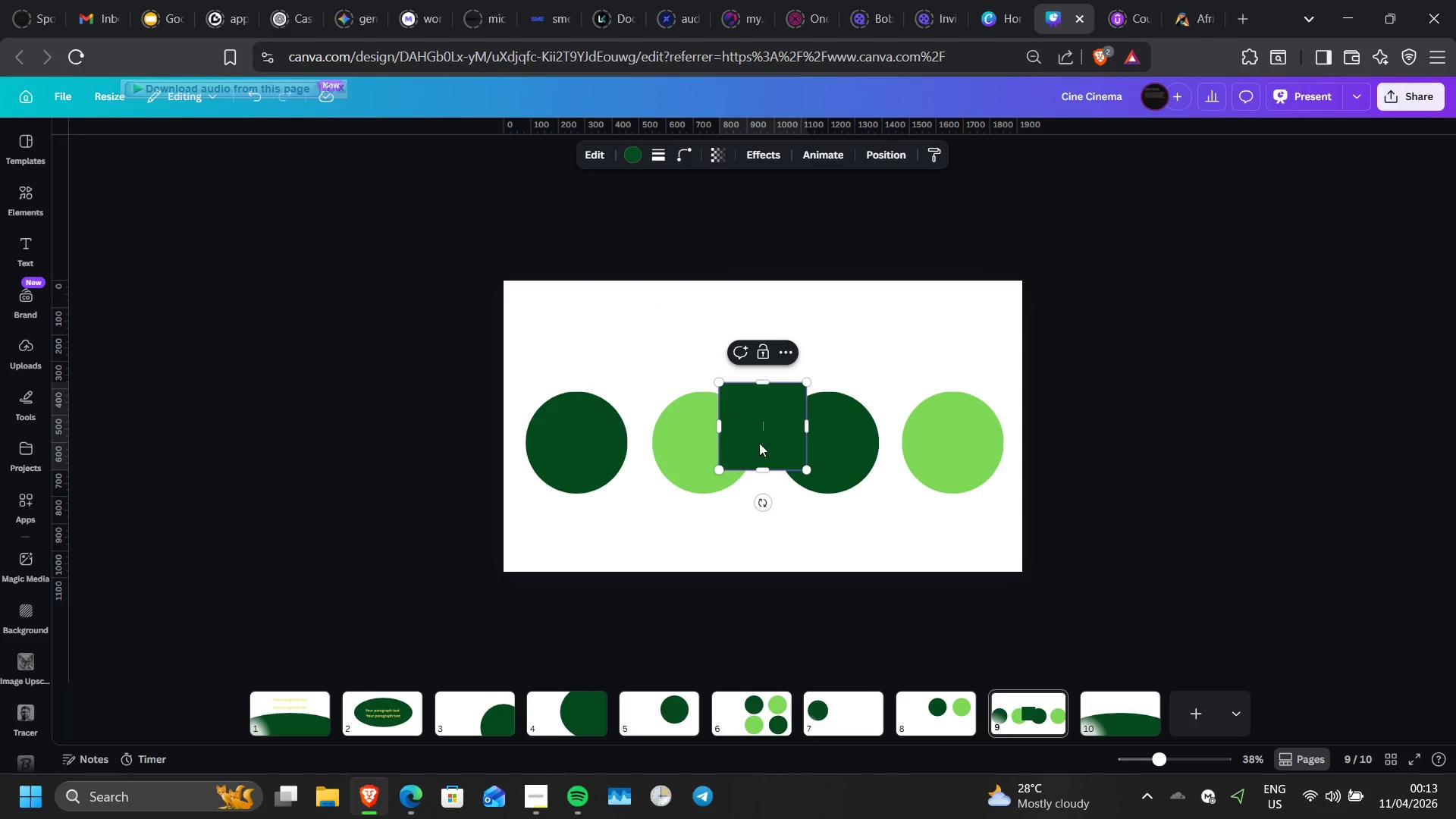 
left_click_drag(start_coordinate=[759, 443], to_coordinate=[581, 358])
 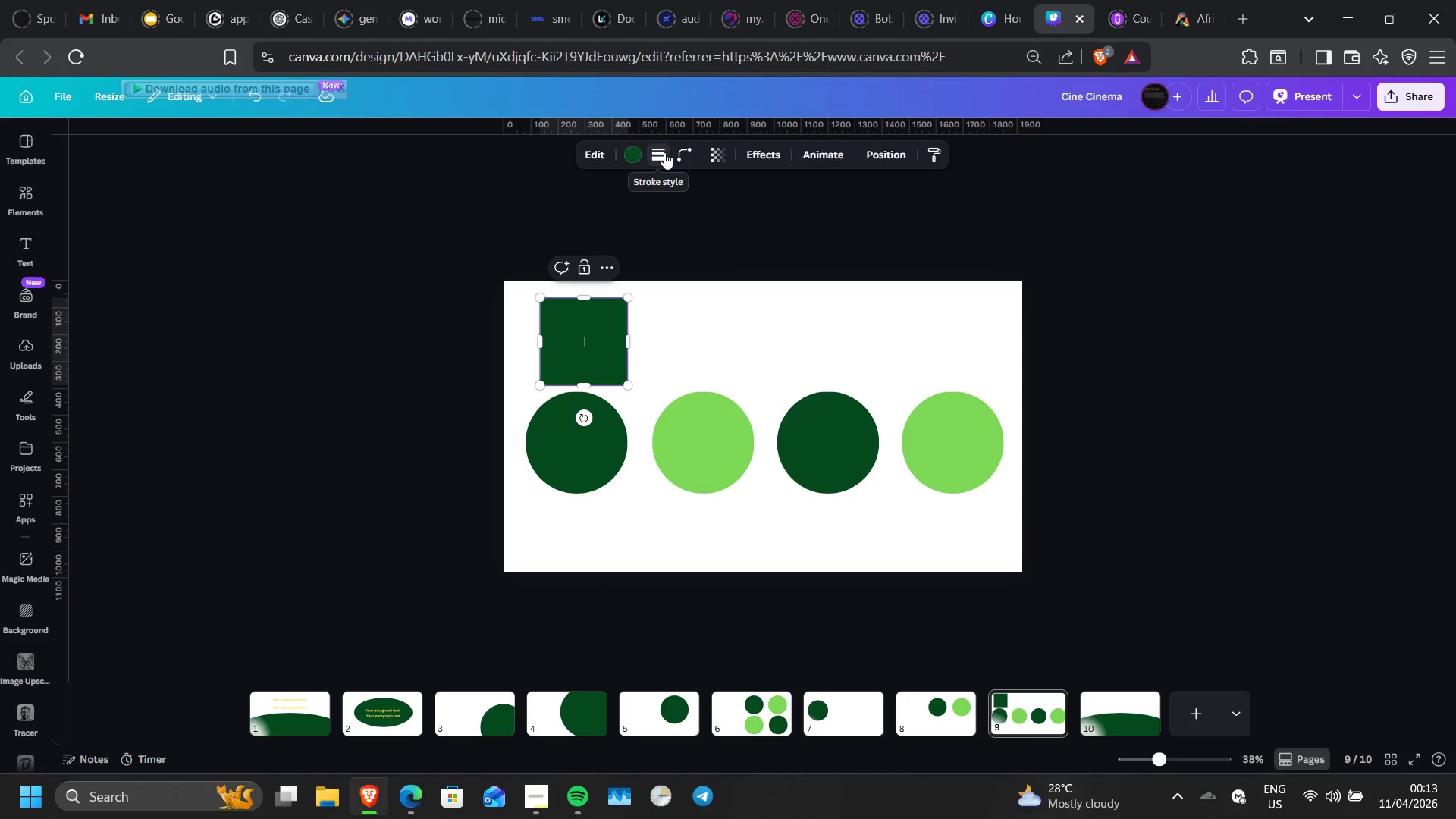 
left_click([683, 152])
 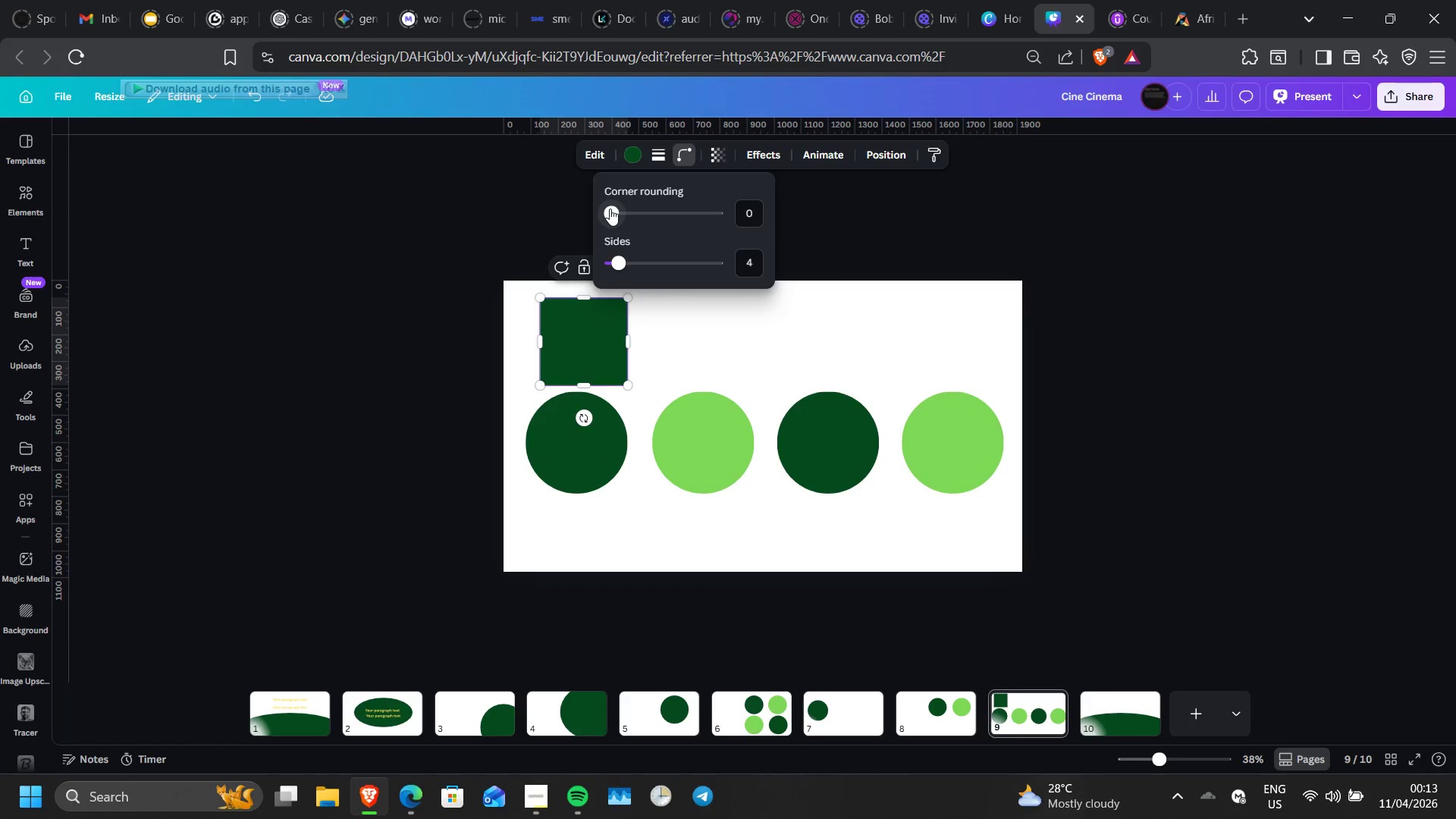 
left_click_drag(start_coordinate=[610, 209], to_coordinate=[626, 221])
 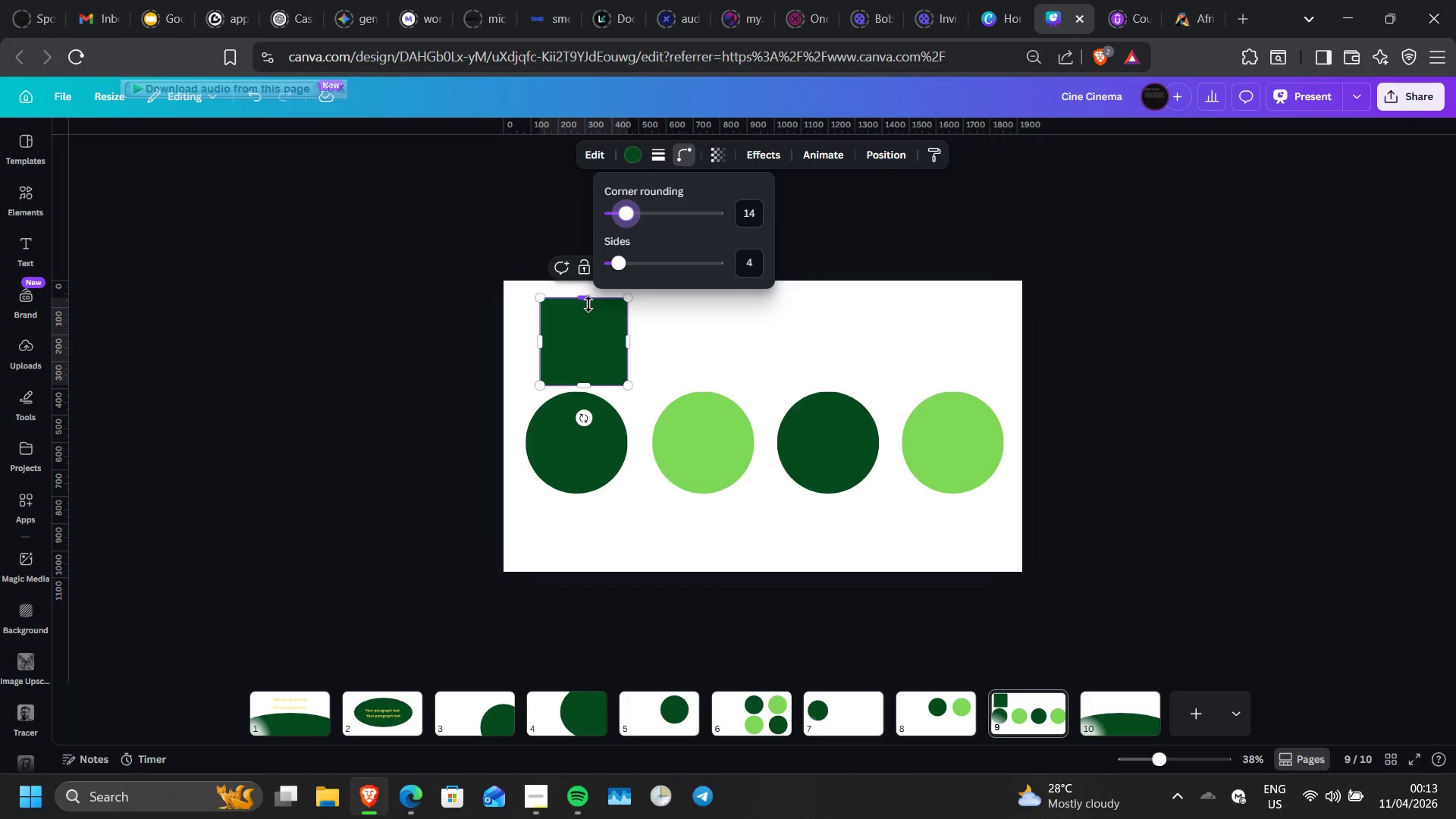 
left_click_drag(start_coordinate=[588, 304], to_coordinate=[587, 361])
 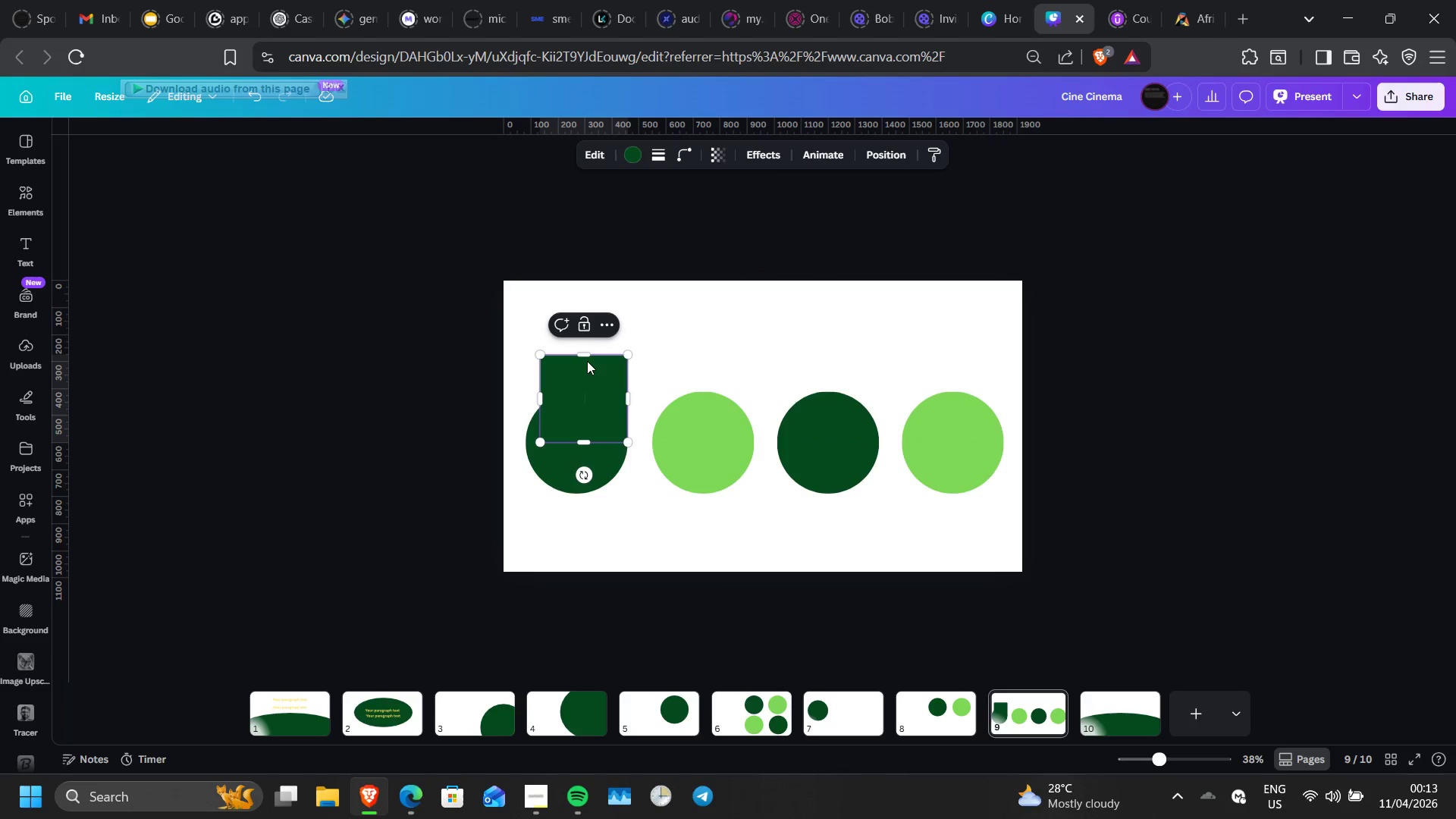 
left_click([587, 361])
 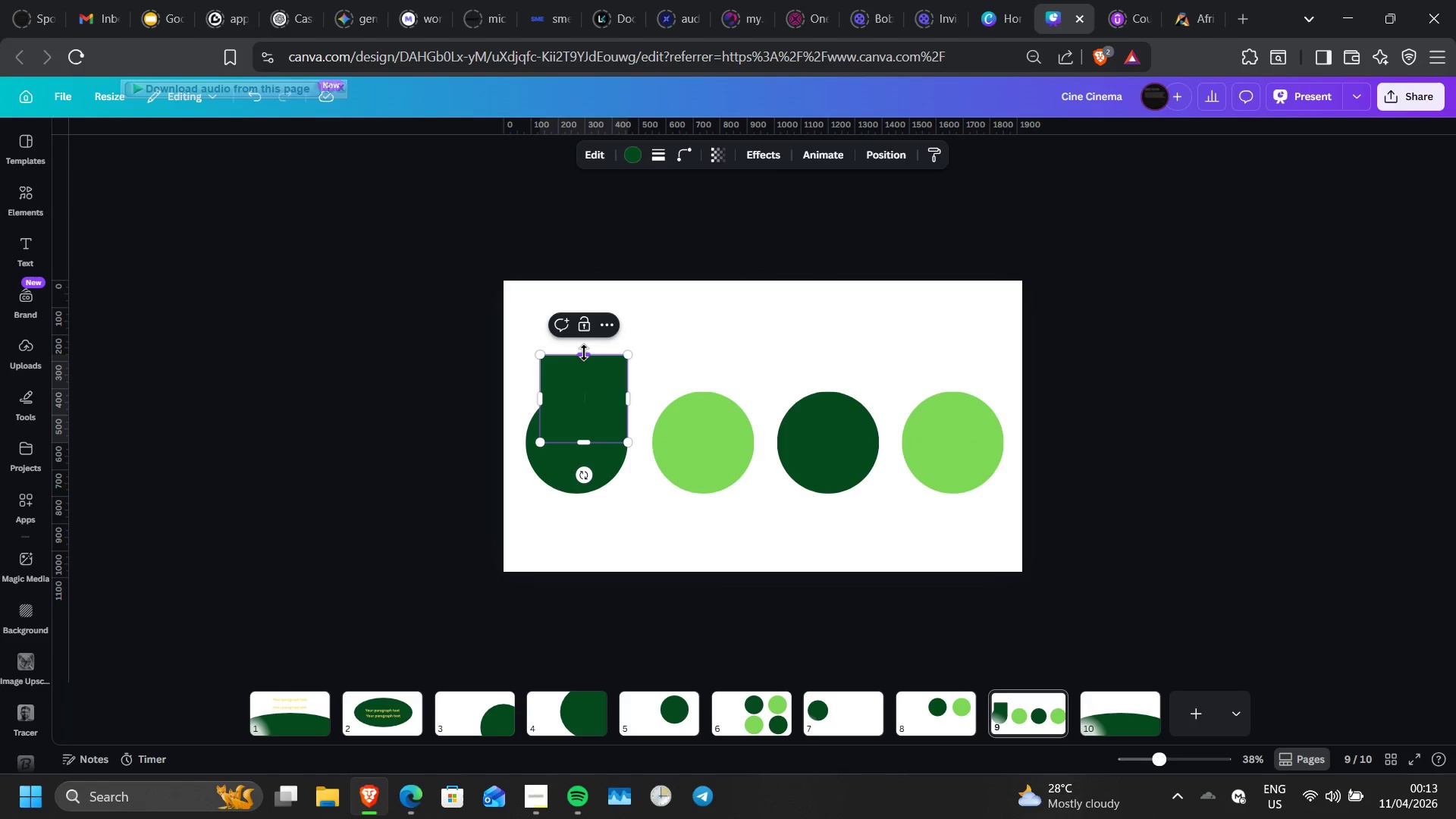 
left_click_drag(start_coordinate=[584, 353], to_coordinate=[584, 404])
 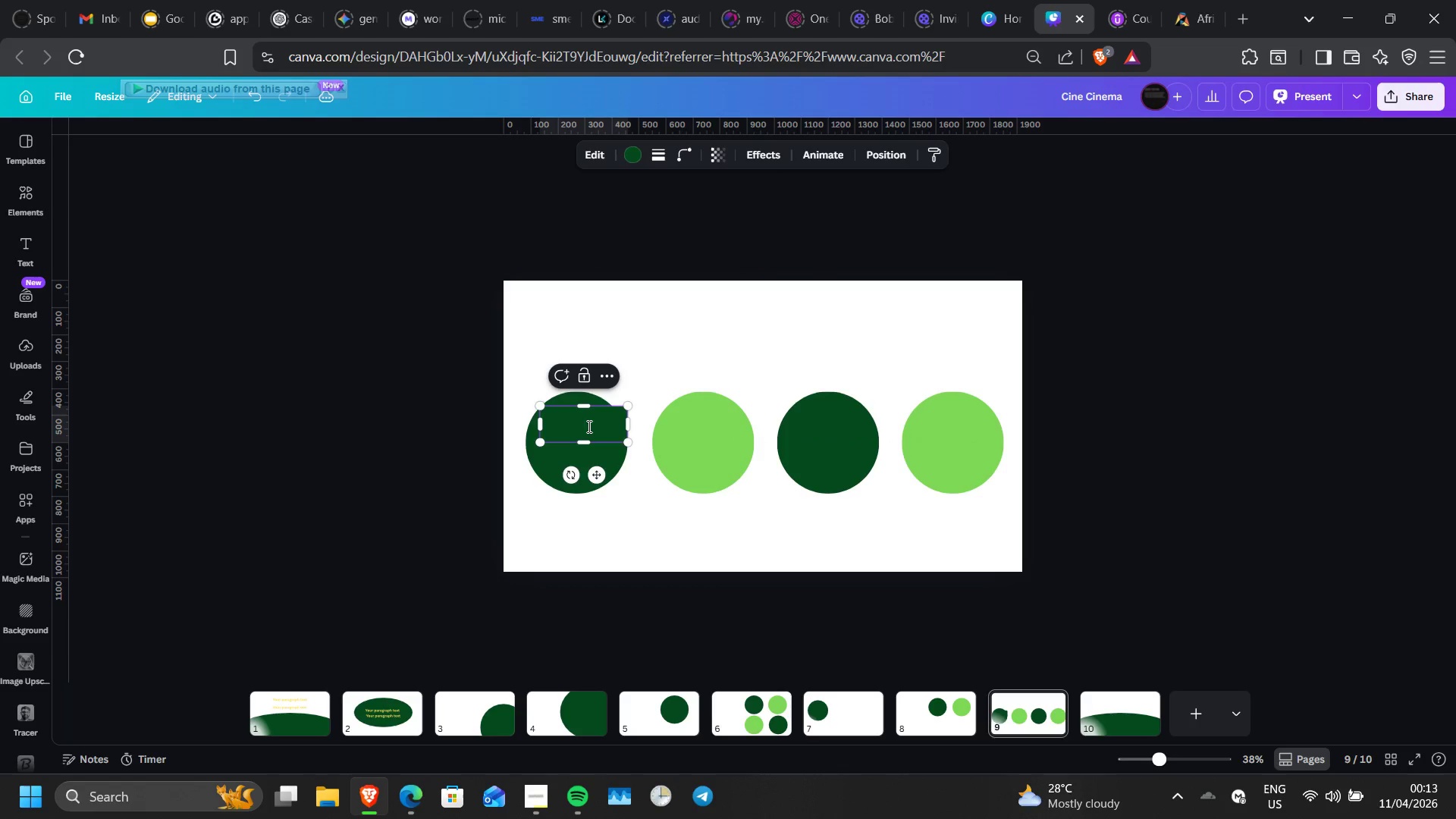 
left_click([588, 426])
 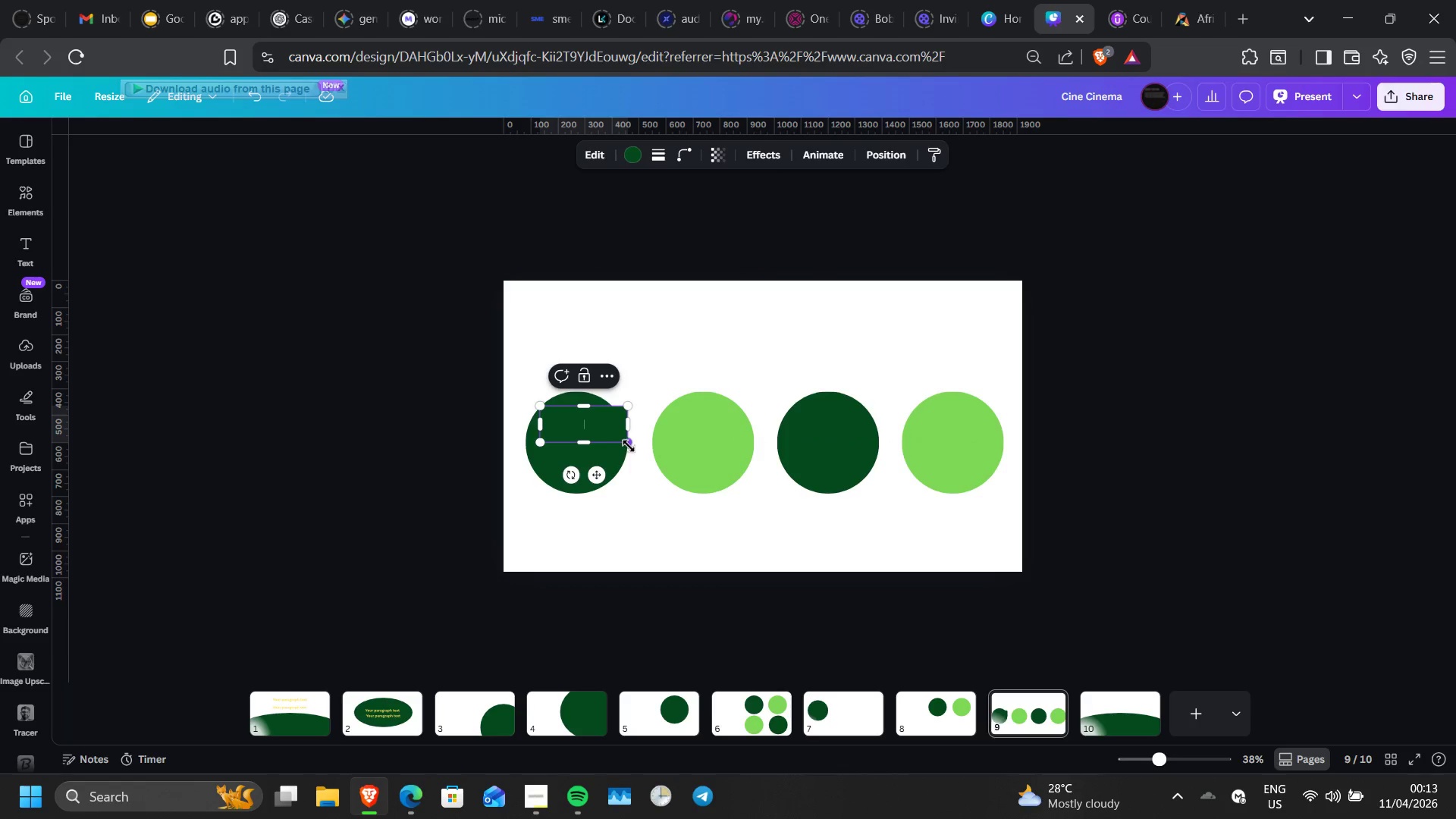 
left_click_drag(start_coordinate=[629, 446], to_coordinate=[596, 431])
 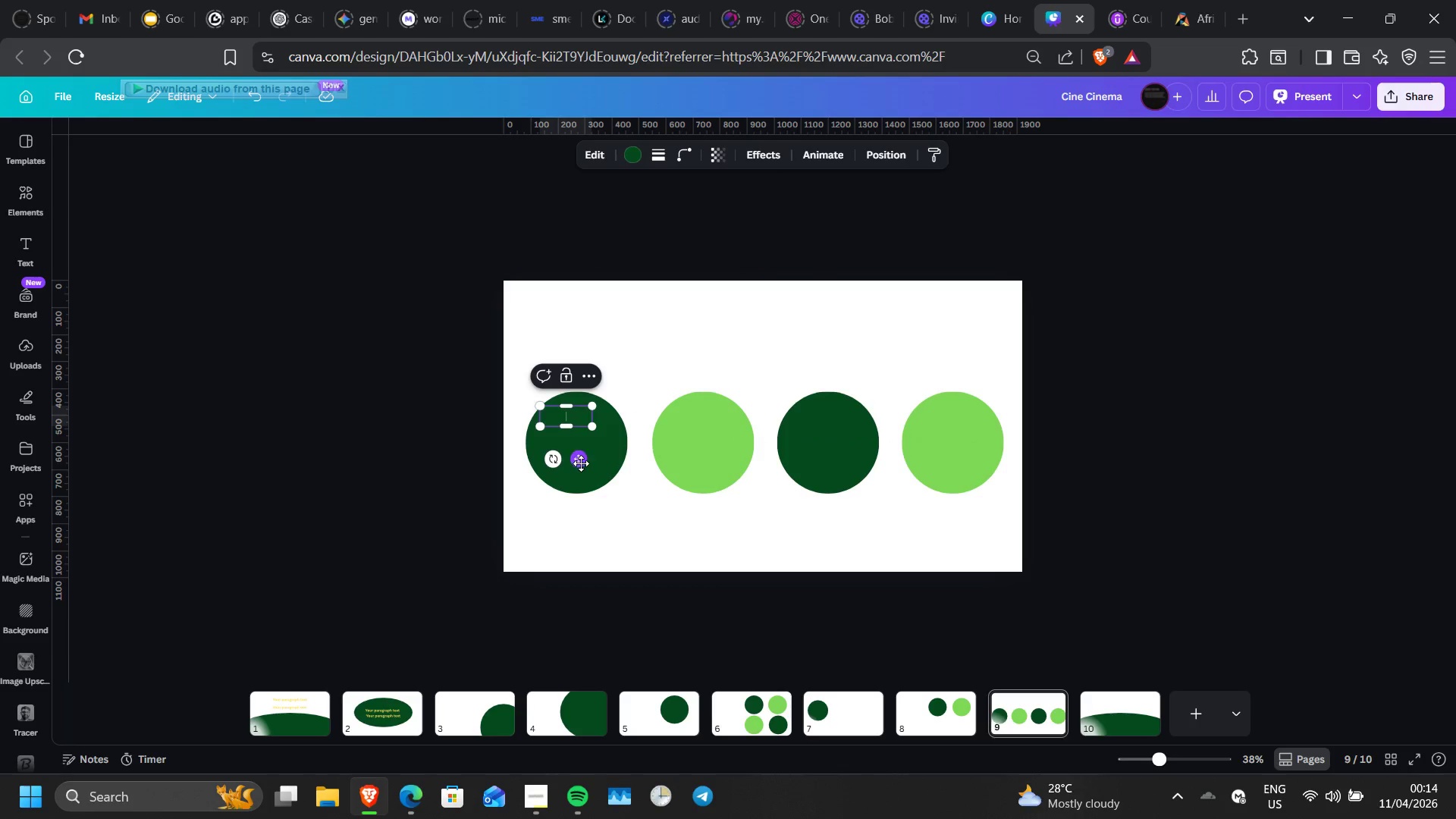 
left_click_drag(start_coordinate=[581, 463], to_coordinate=[591, 437])
 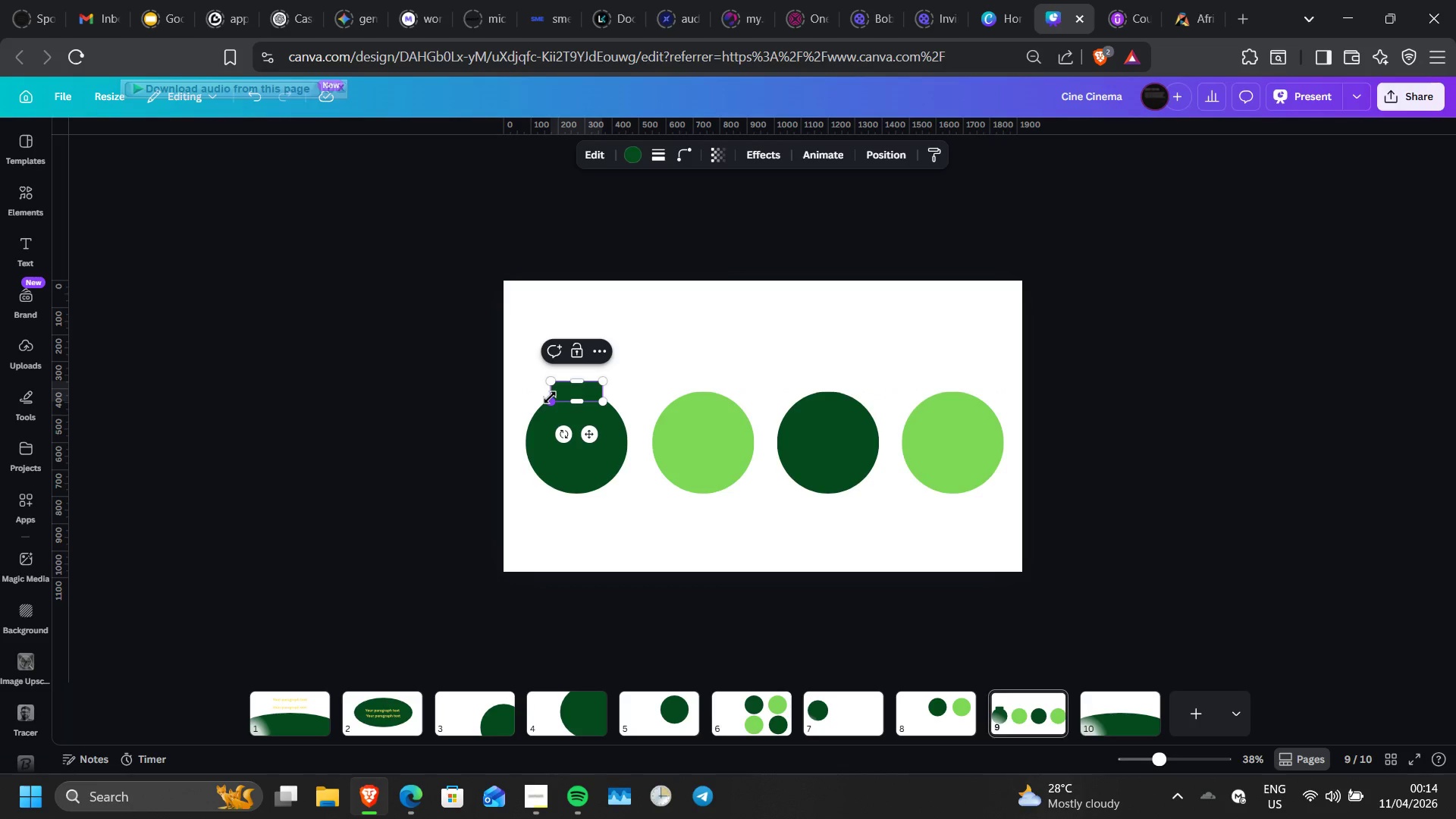 
left_click_drag(start_coordinate=[550, 397], to_coordinate=[568, 397])
 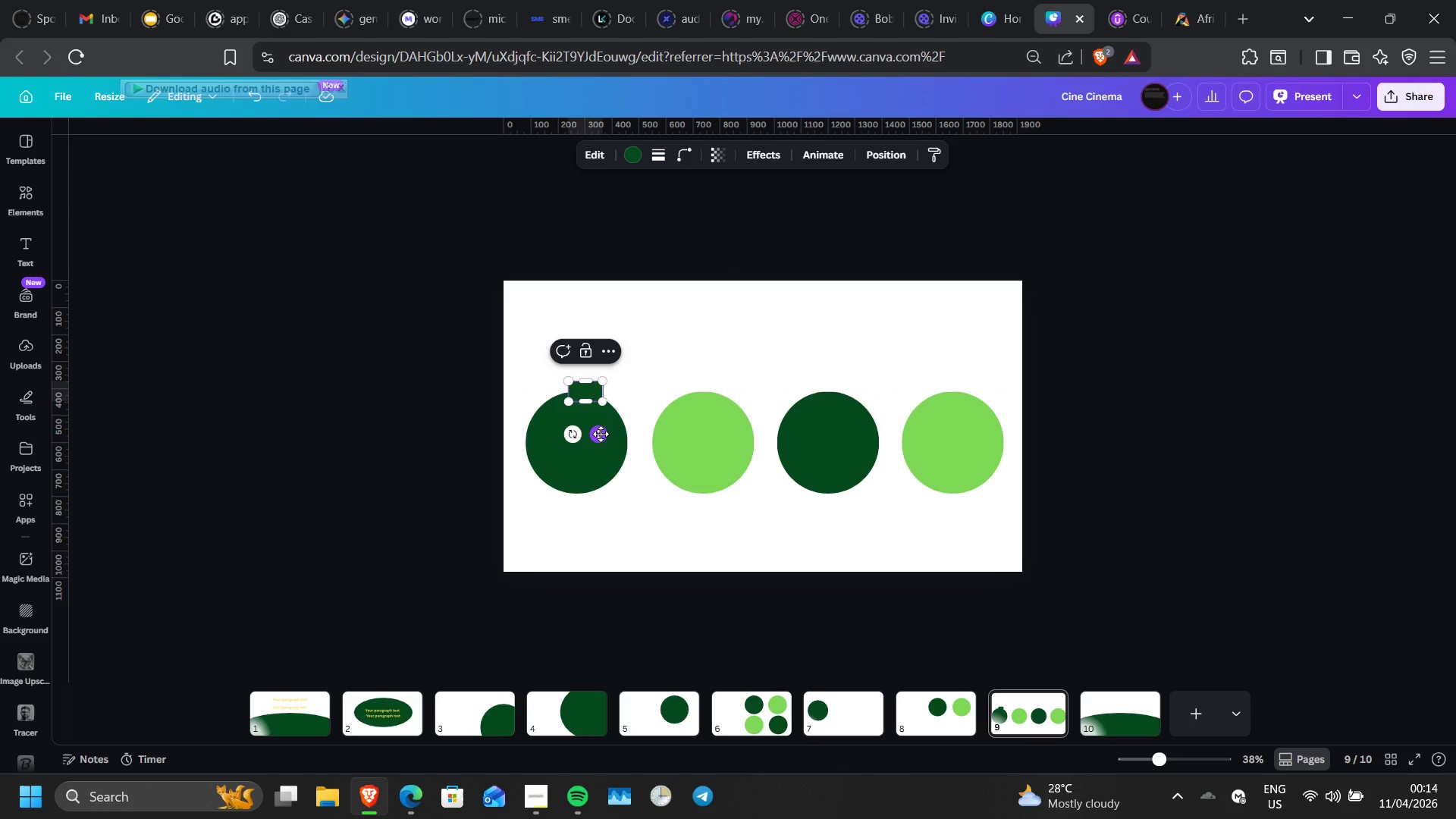 
left_click_drag(start_coordinate=[601, 434], to_coordinate=[588, 430])
 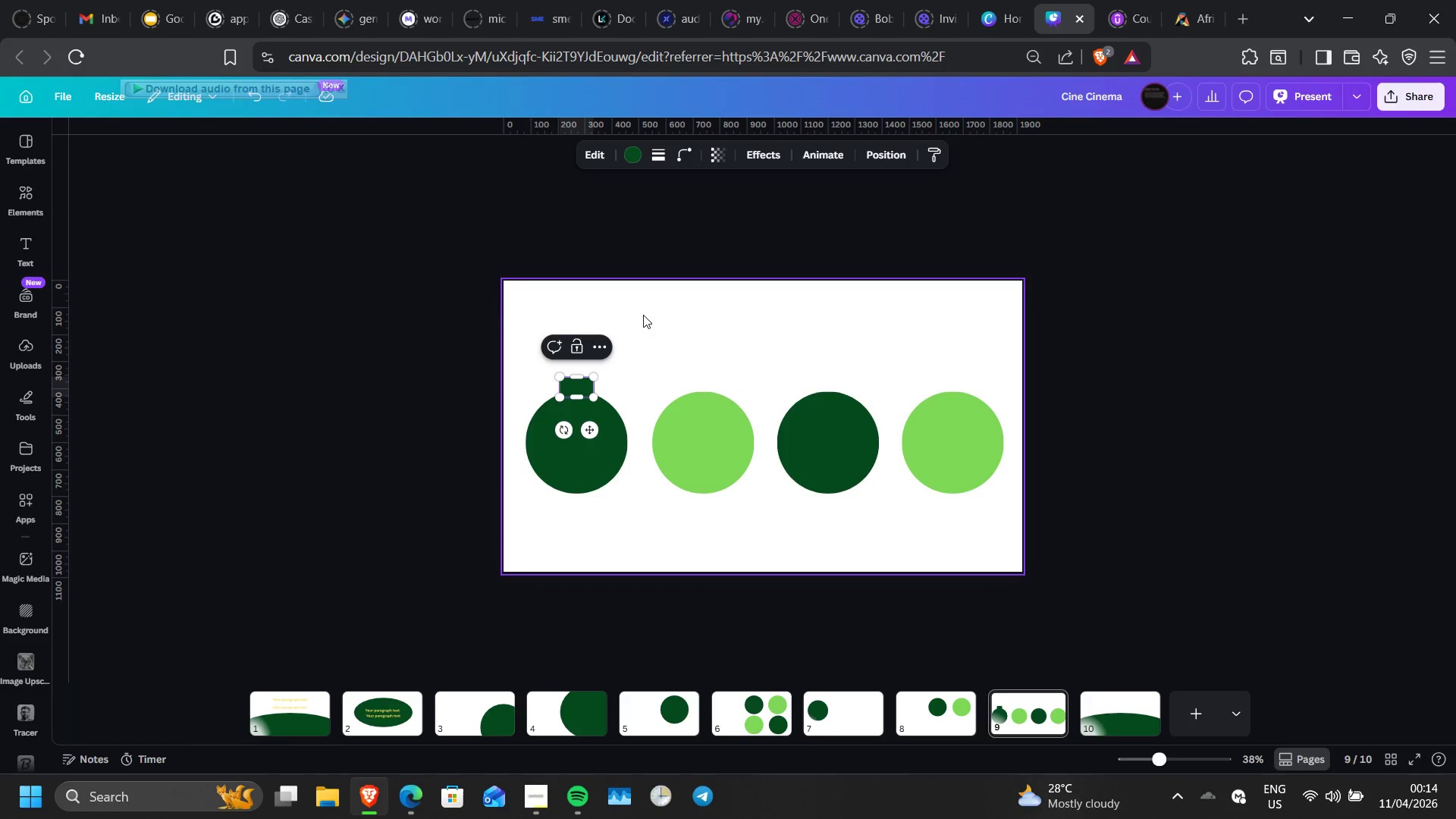 
left_click([643, 315])
 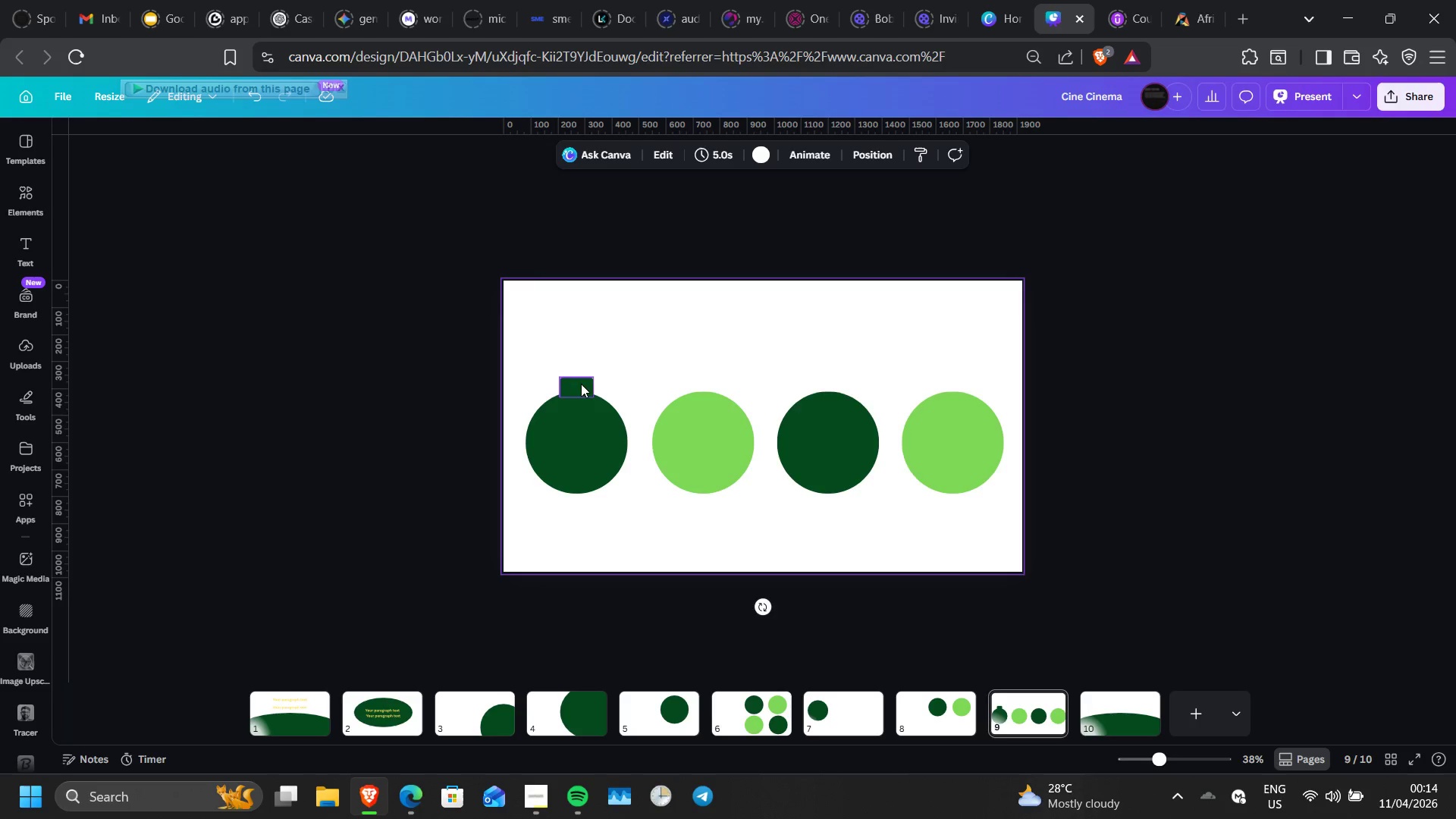 
left_click([581, 384])
 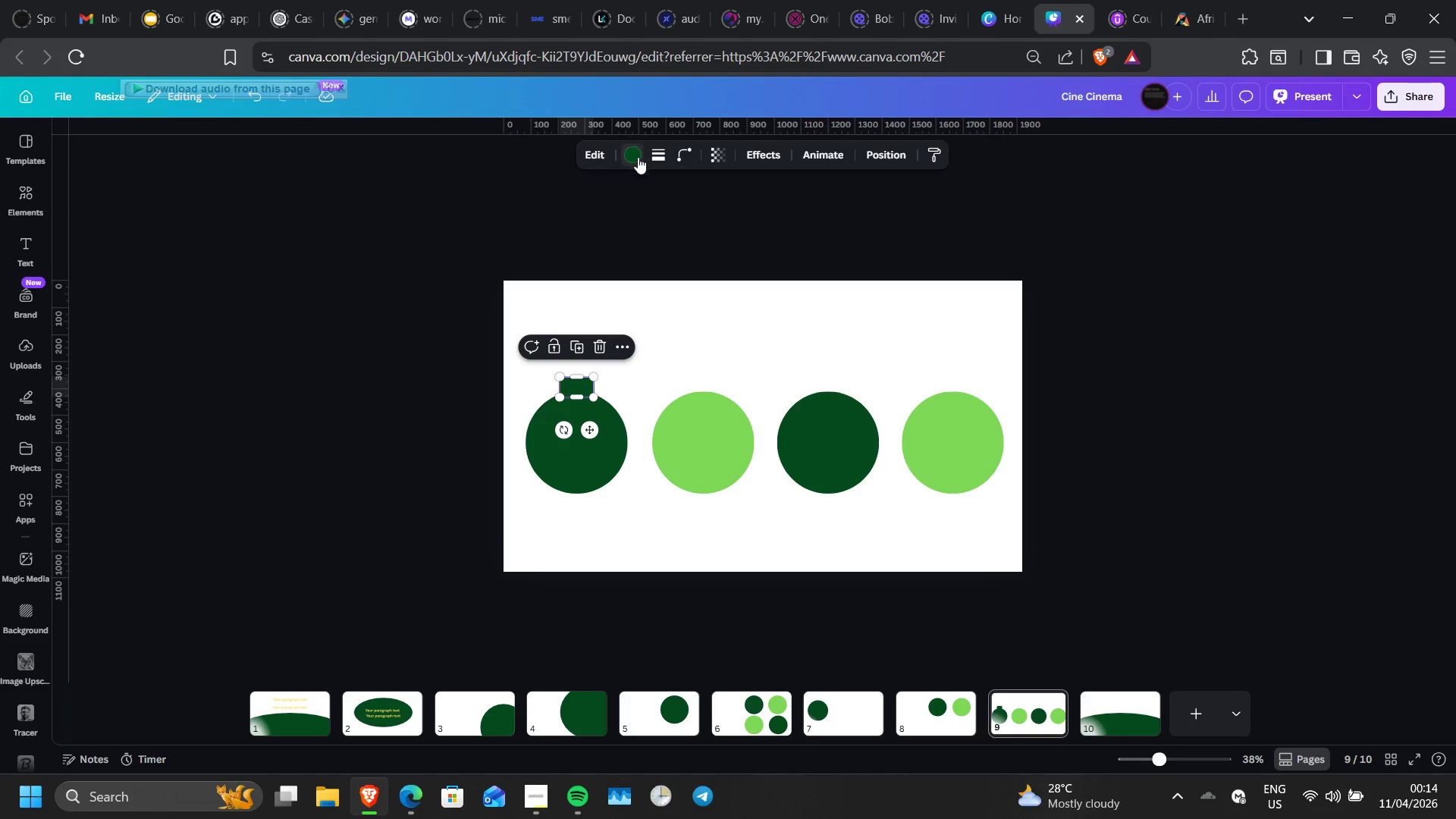 
left_click([638, 157])
 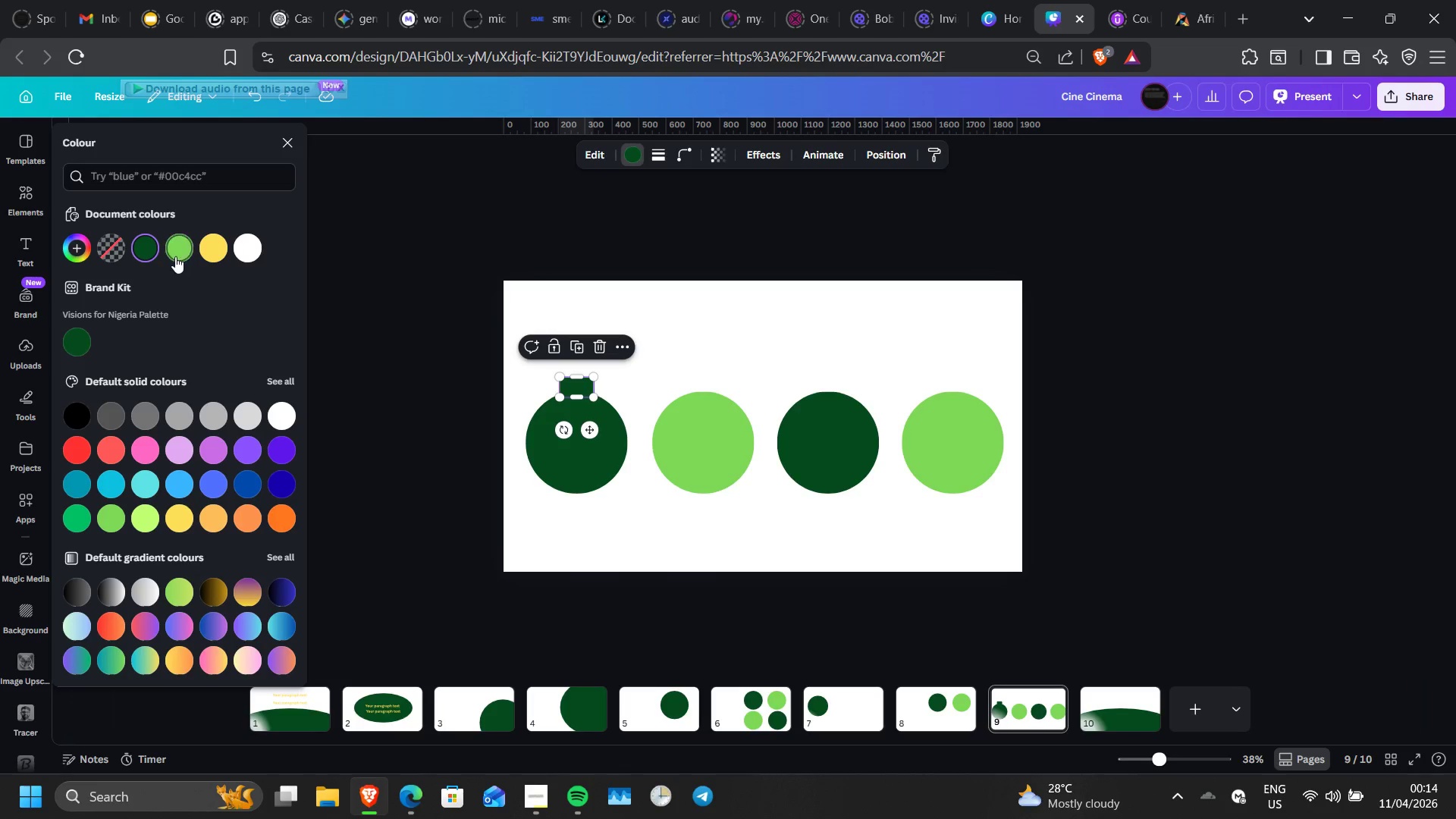 
left_click([174, 256])
 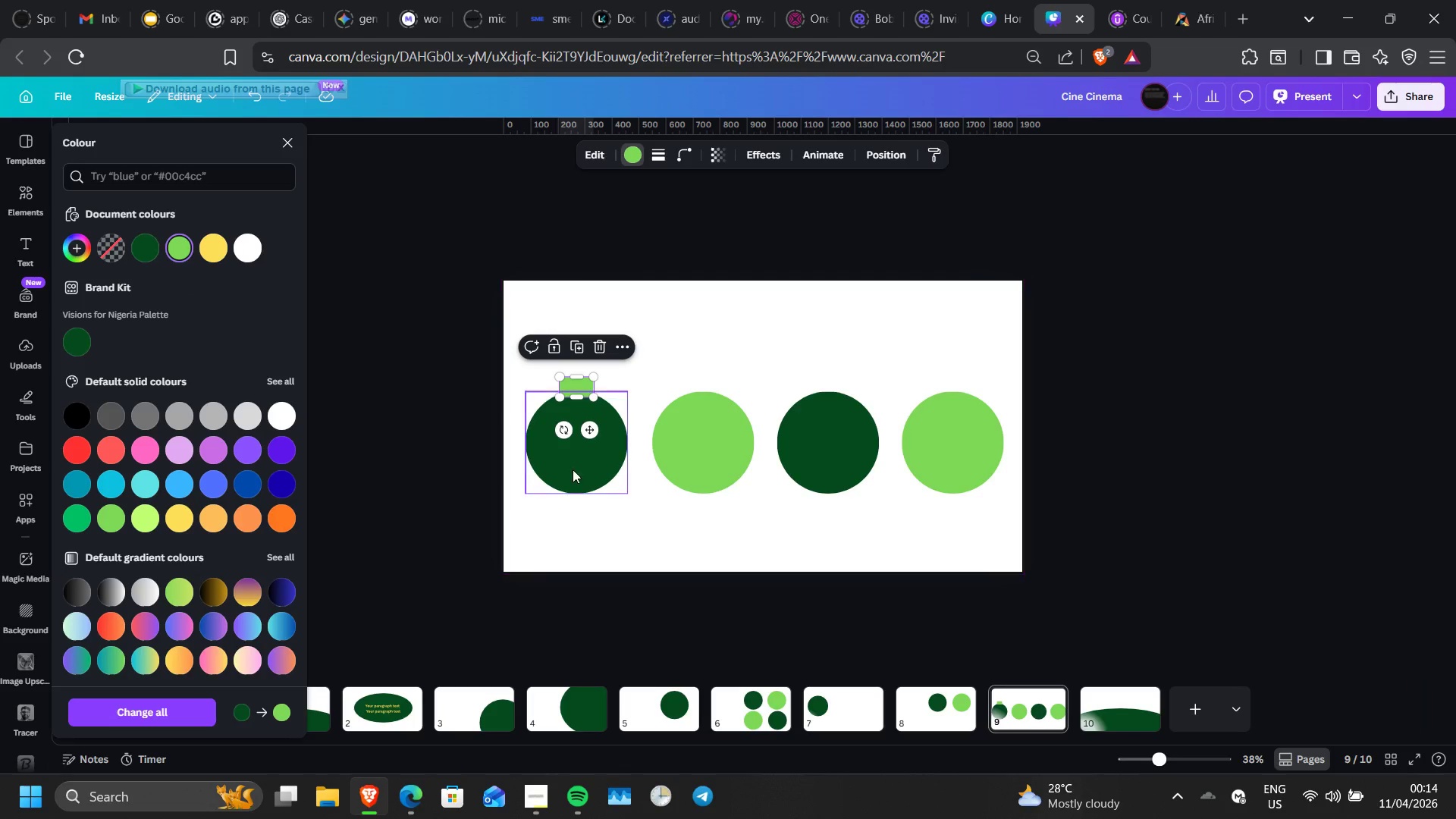 
left_click([633, 385])
 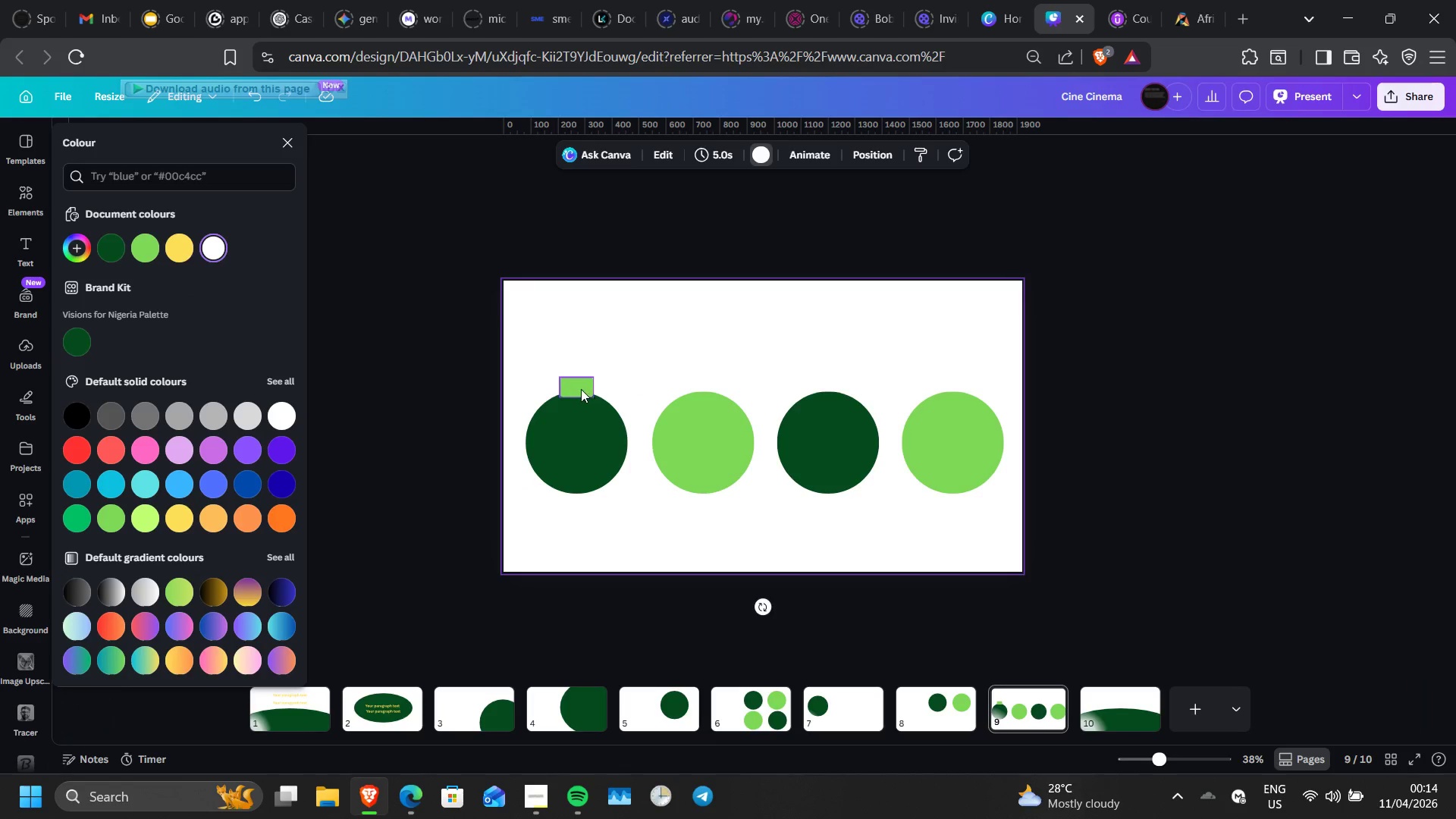 
left_click([581, 389])
 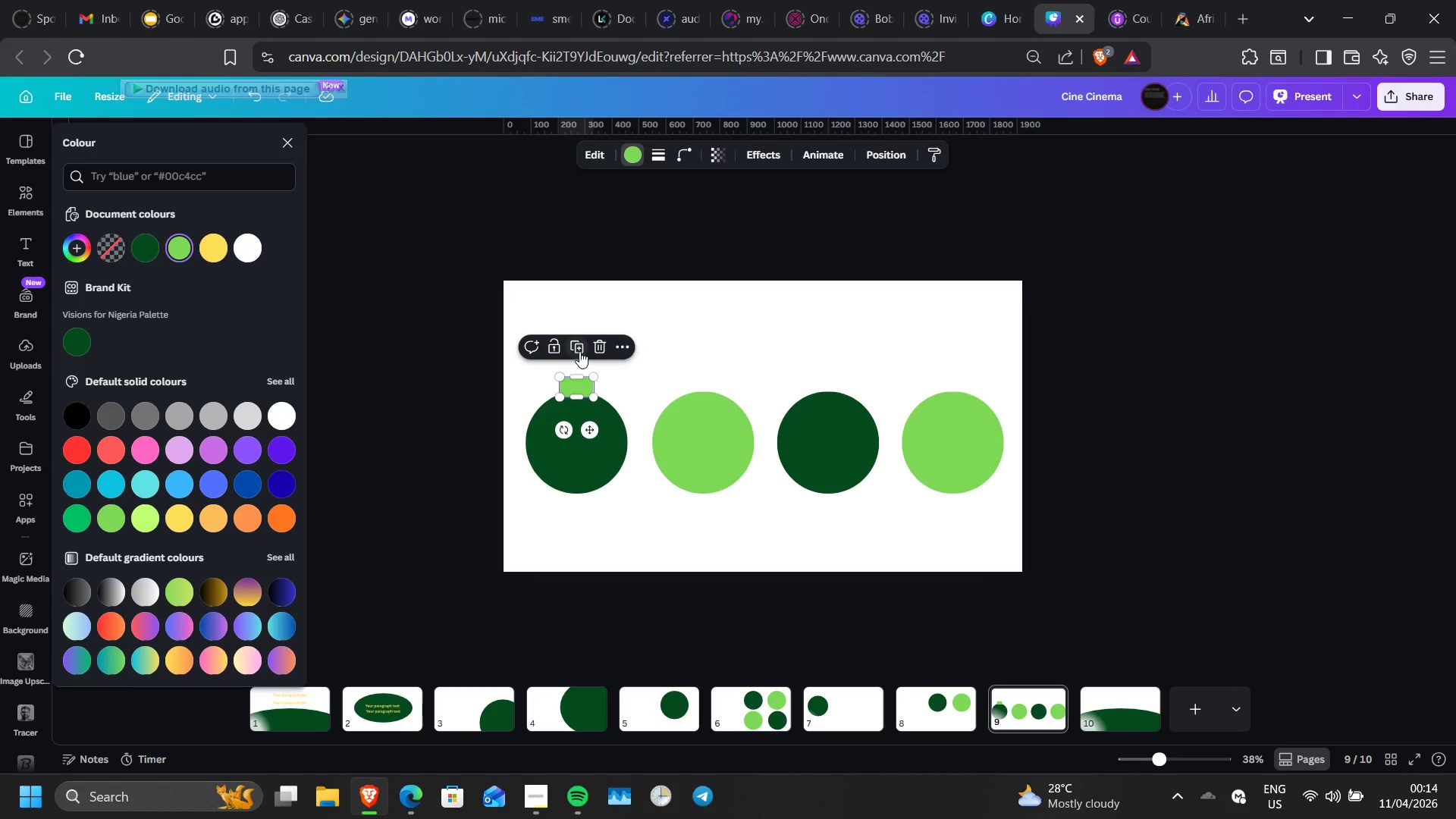 
left_click([579, 351])
 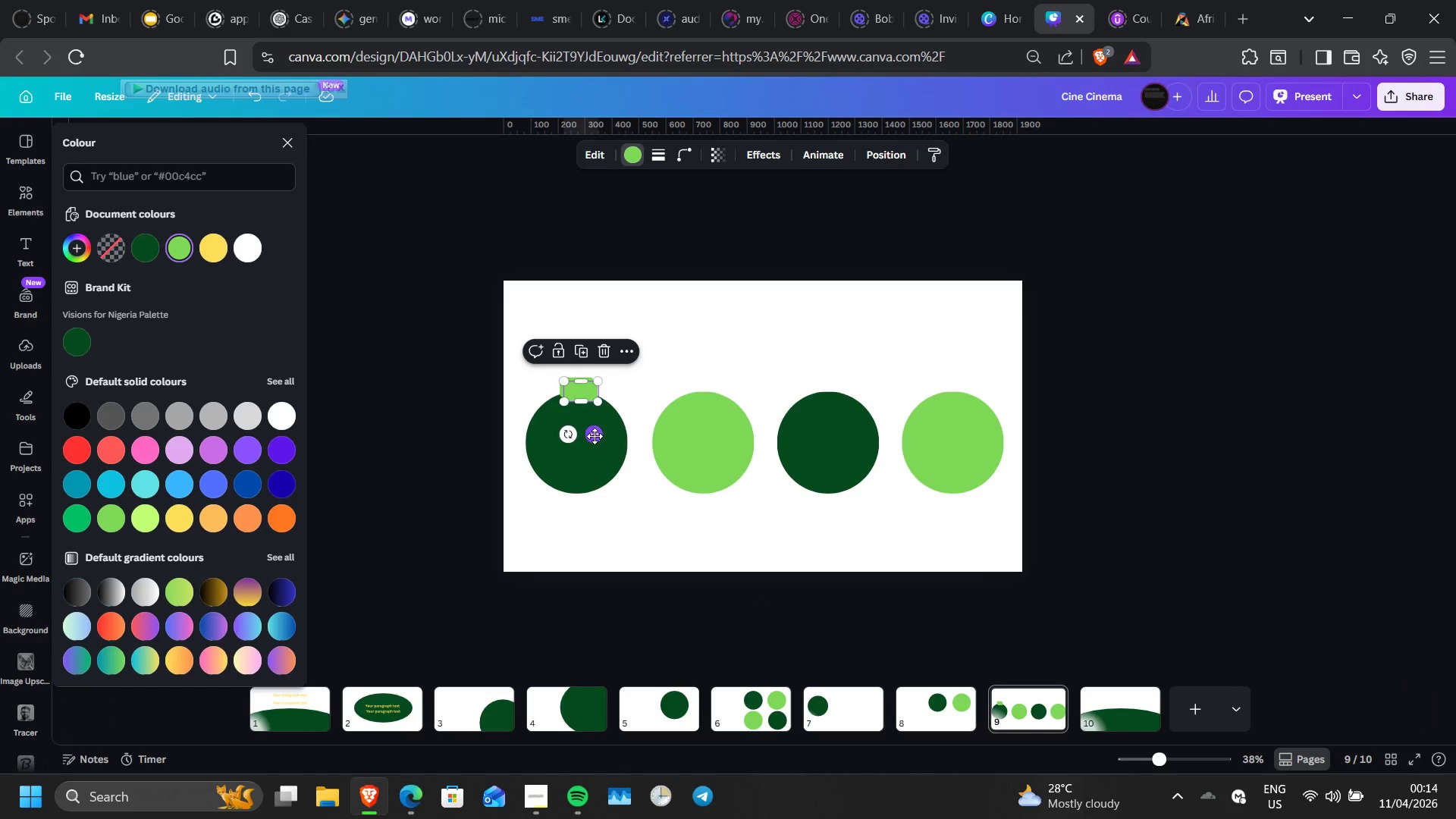 
left_click_drag(start_coordinate=[595, 436], to_coordinate=[717, 431])
 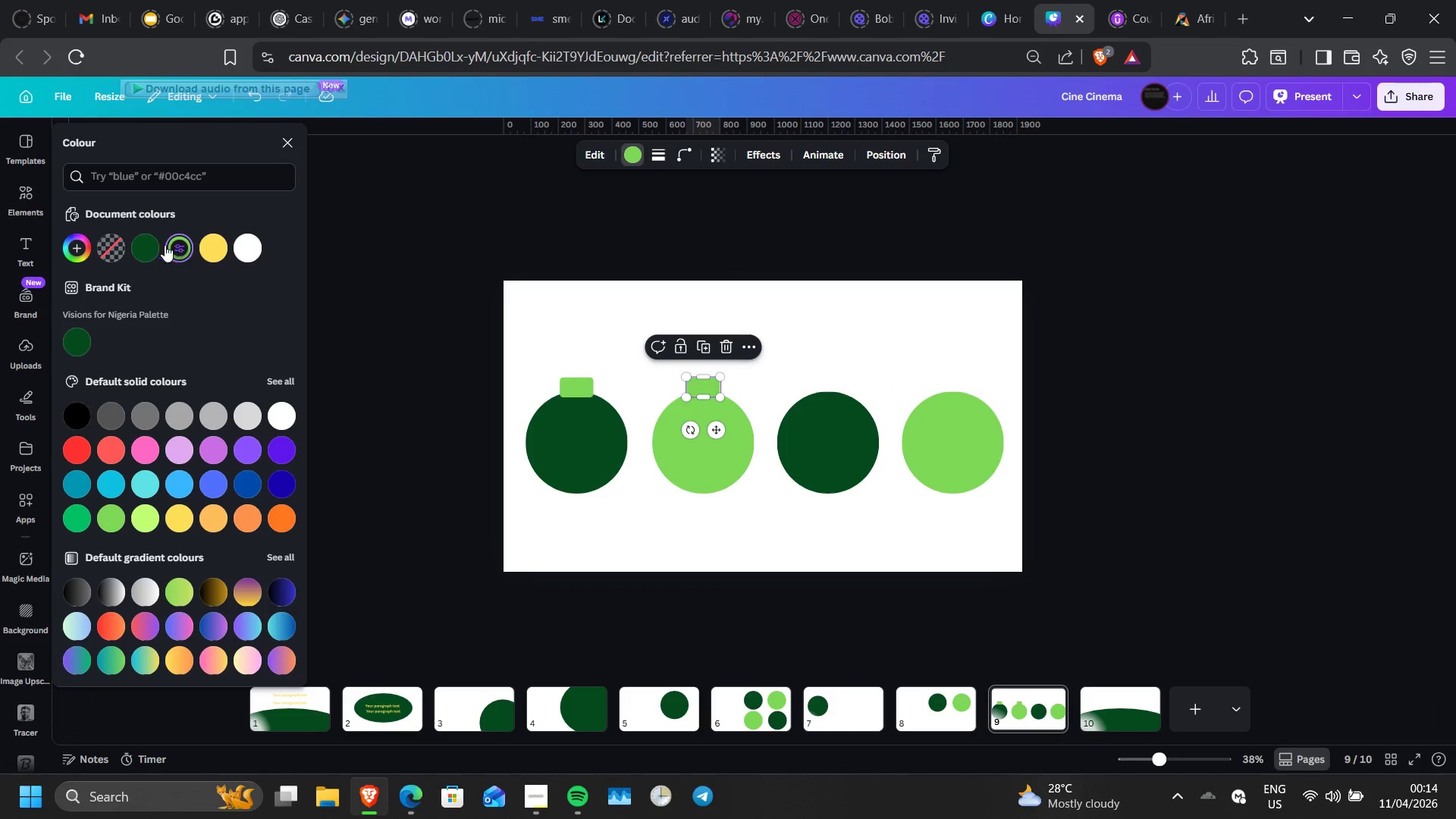 
left_click([149, 243])
 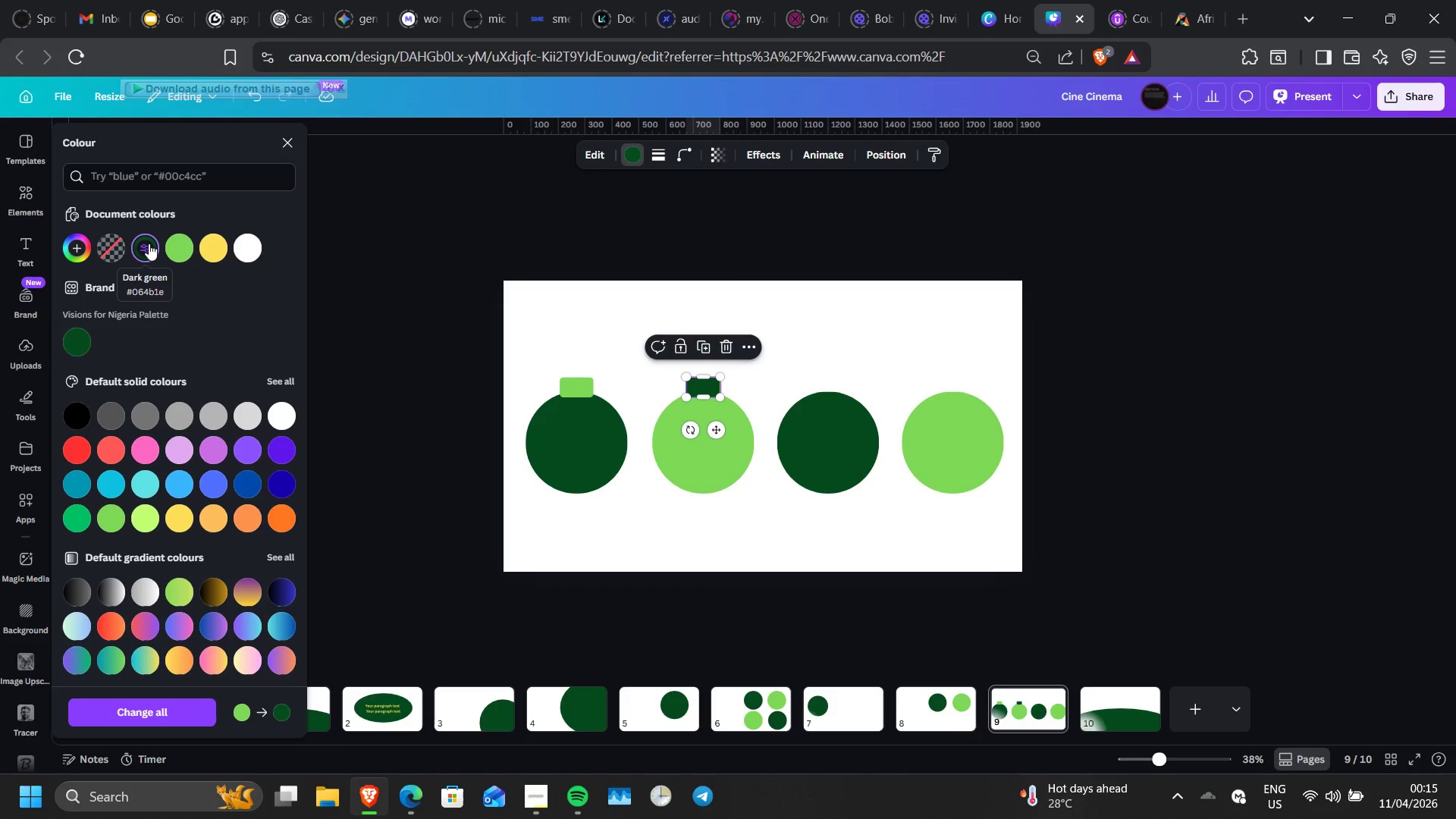 
wait(63.31)
 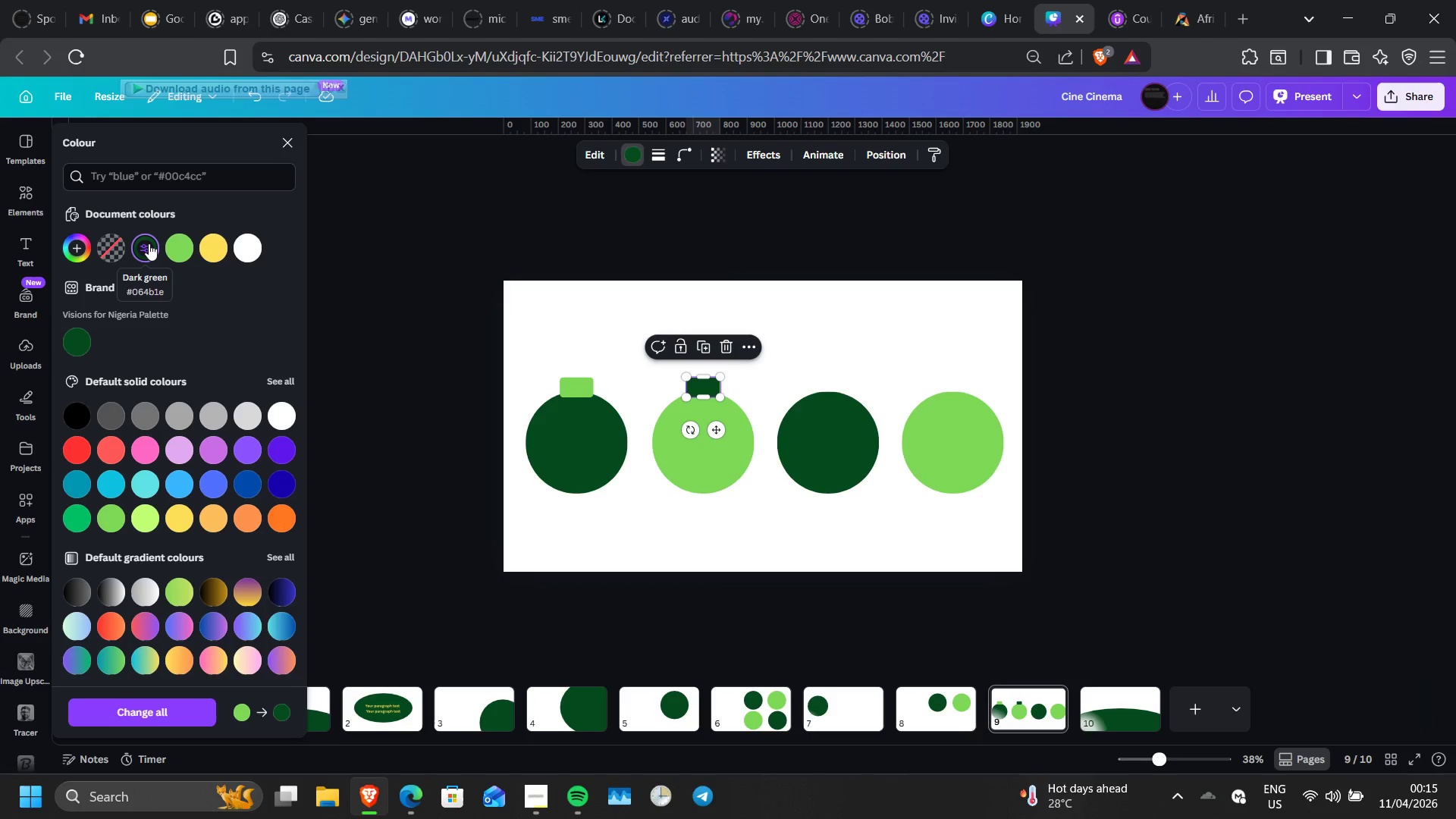 
left_click([698, 349])
 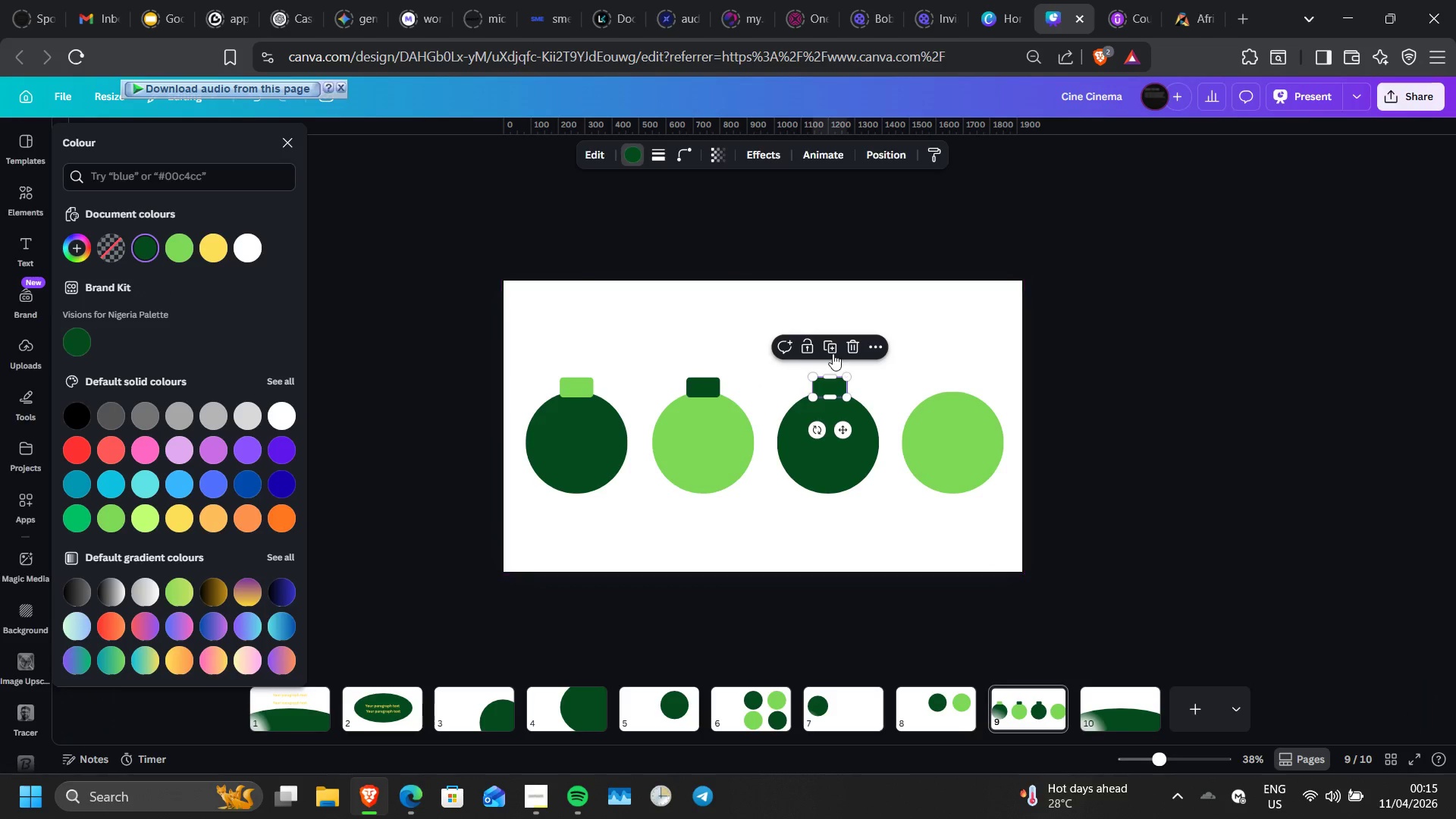 
left_click([828, 352])
 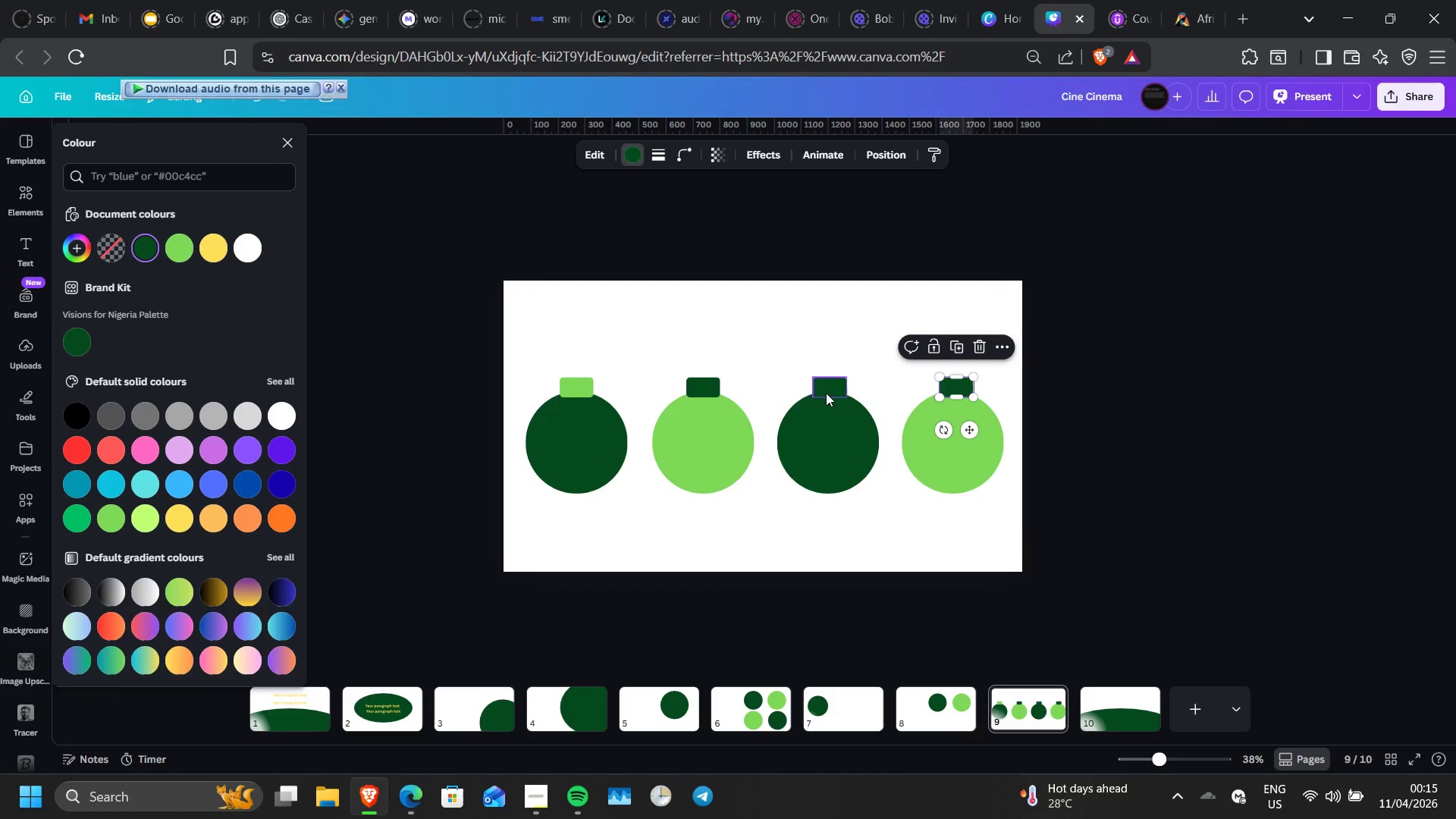 
left_click([826, 393])
 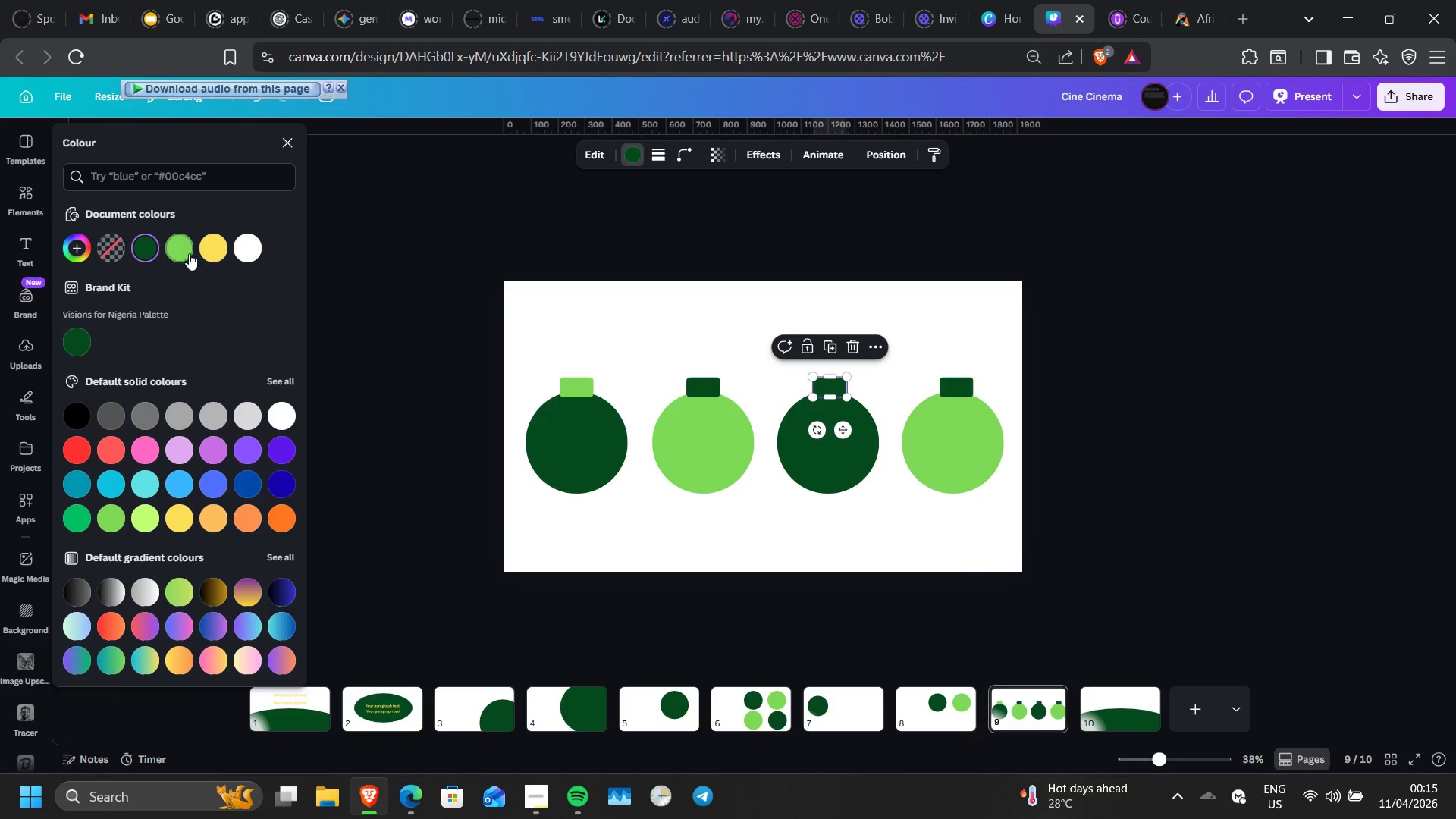 
left_click([188, 253])
 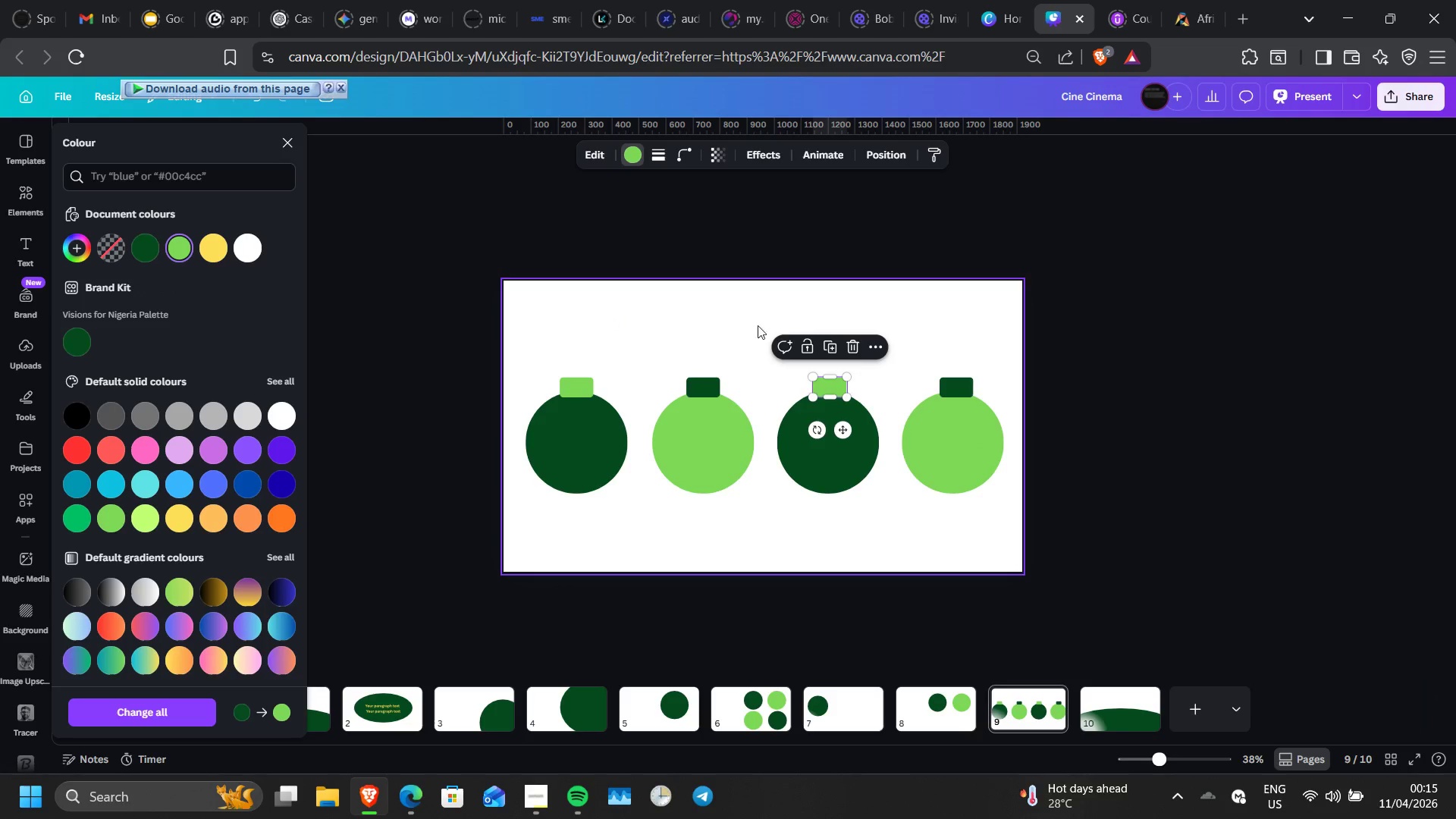 
left_click([794, 326])
 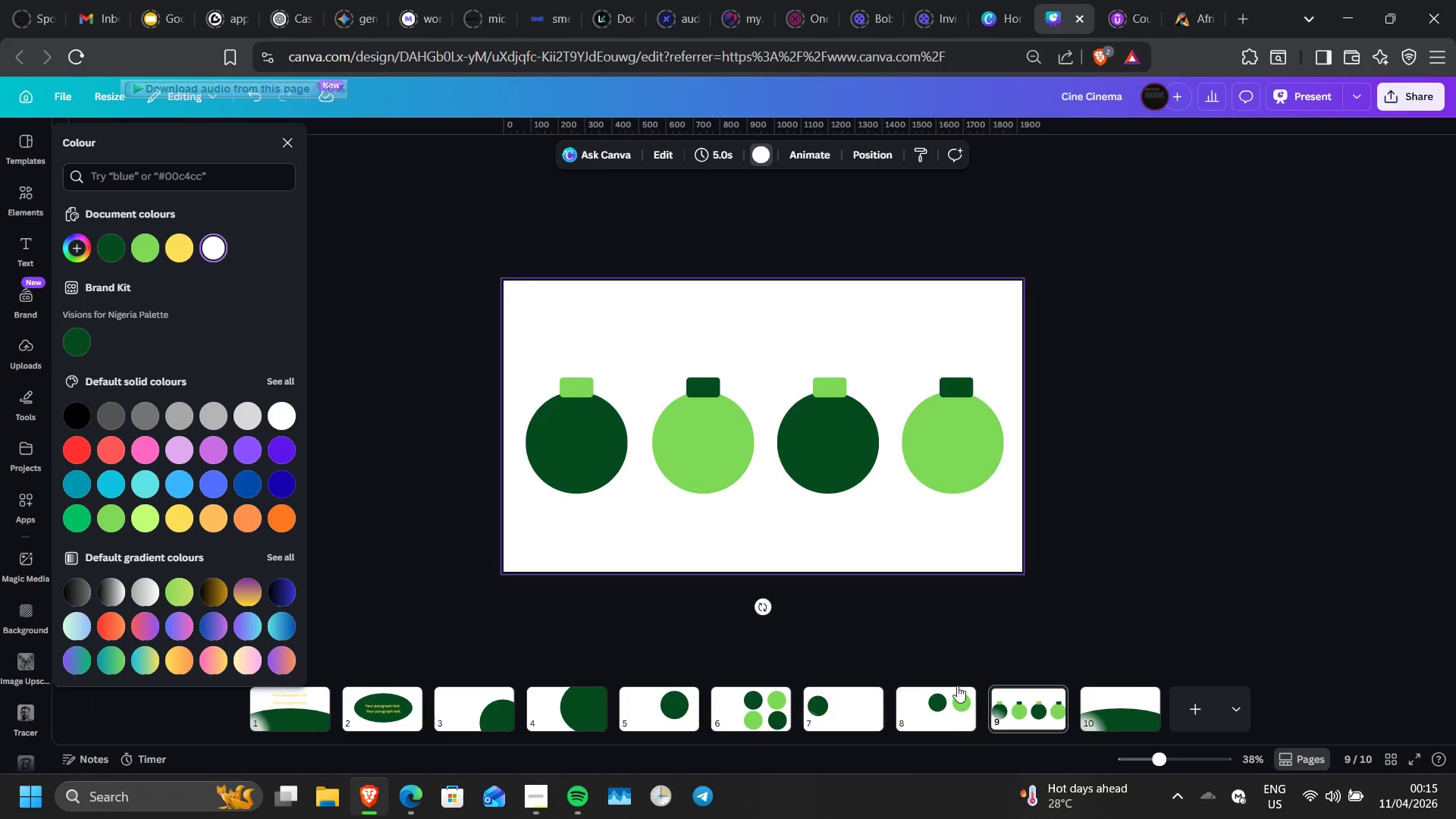 
left_click([1137, 700])
 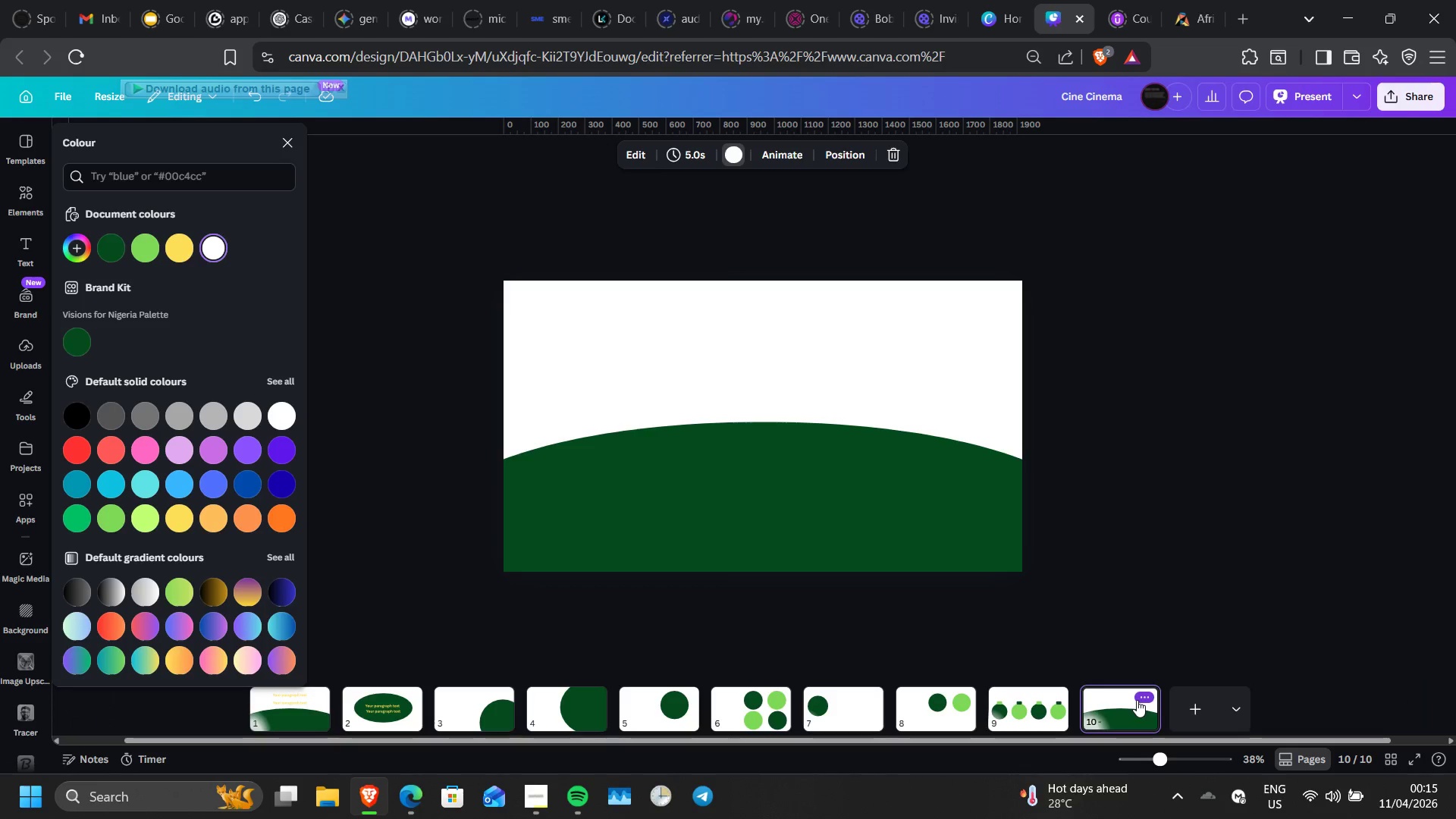 
wait(13.45)
 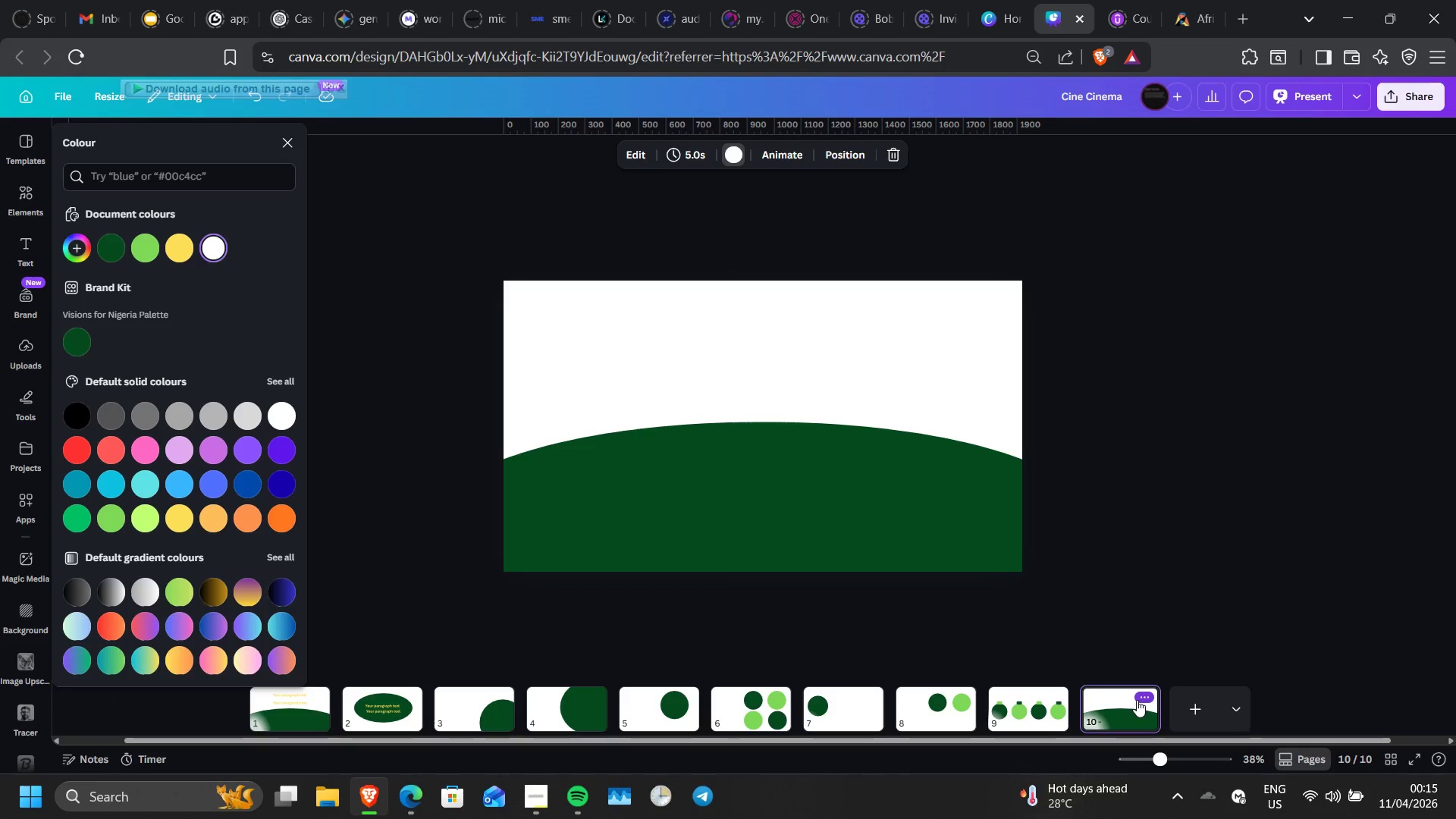 
left_click([402, 704])
 